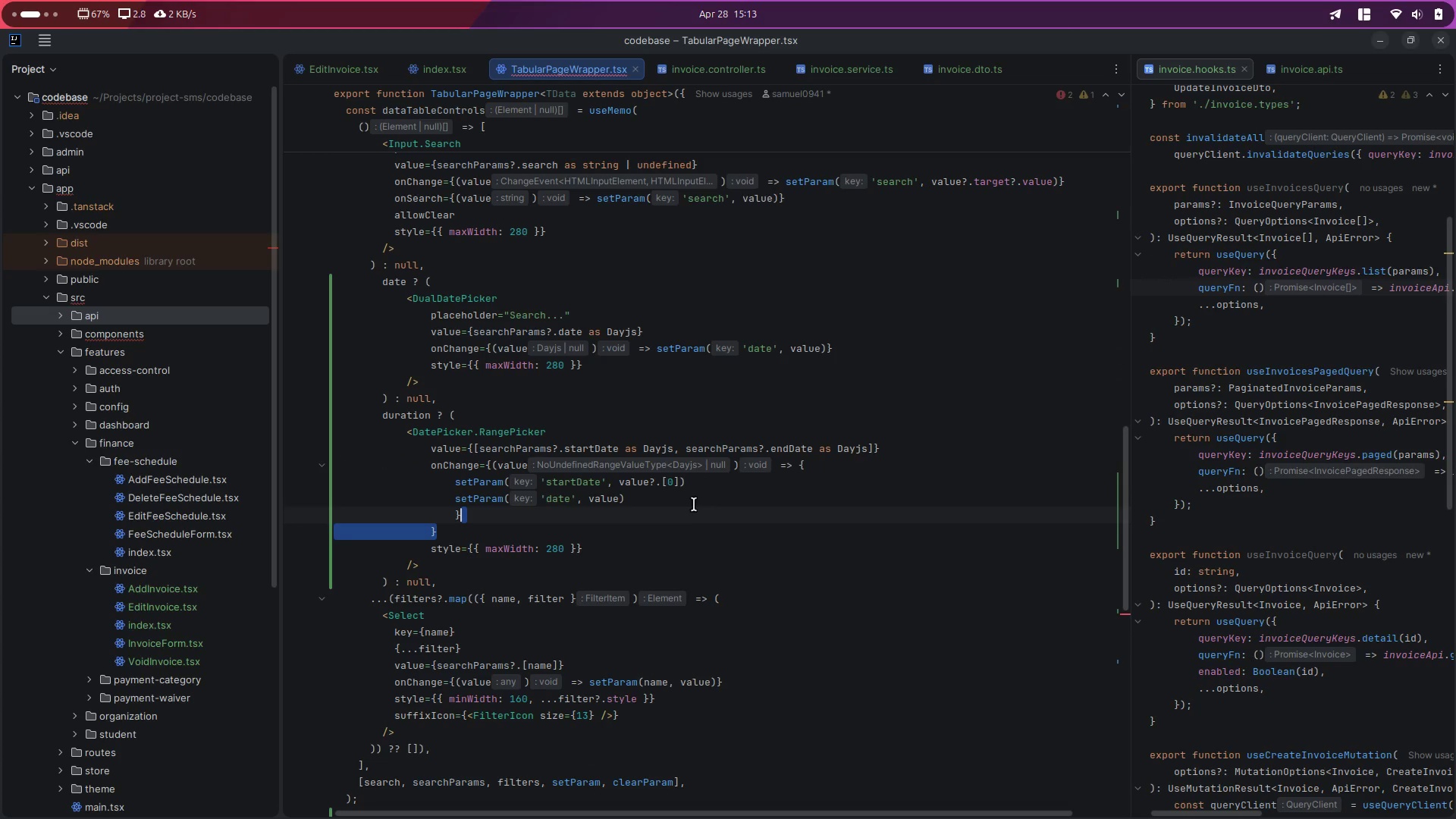 
key(ArrowLeft)
 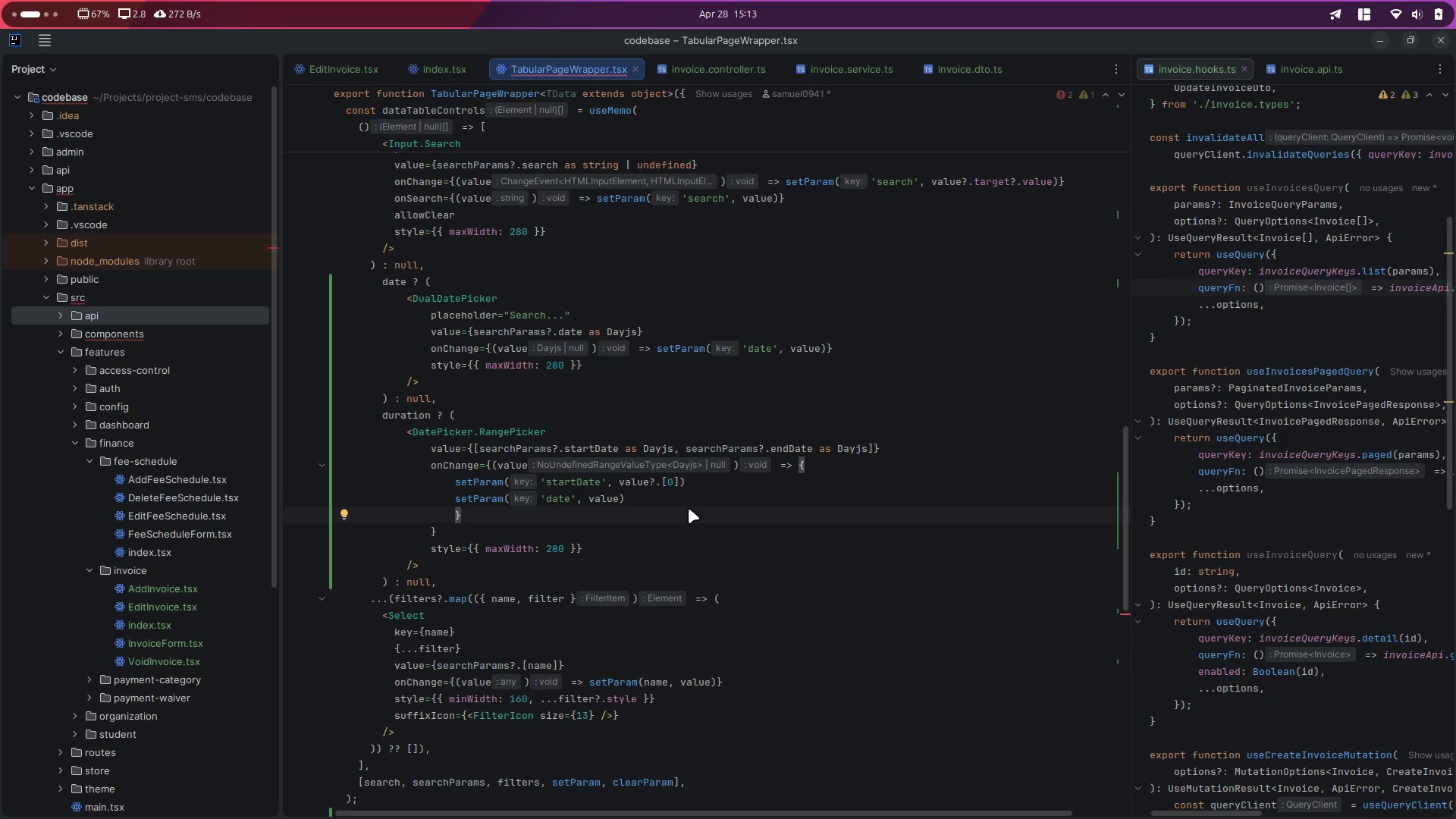 
key(ArrowDown)
 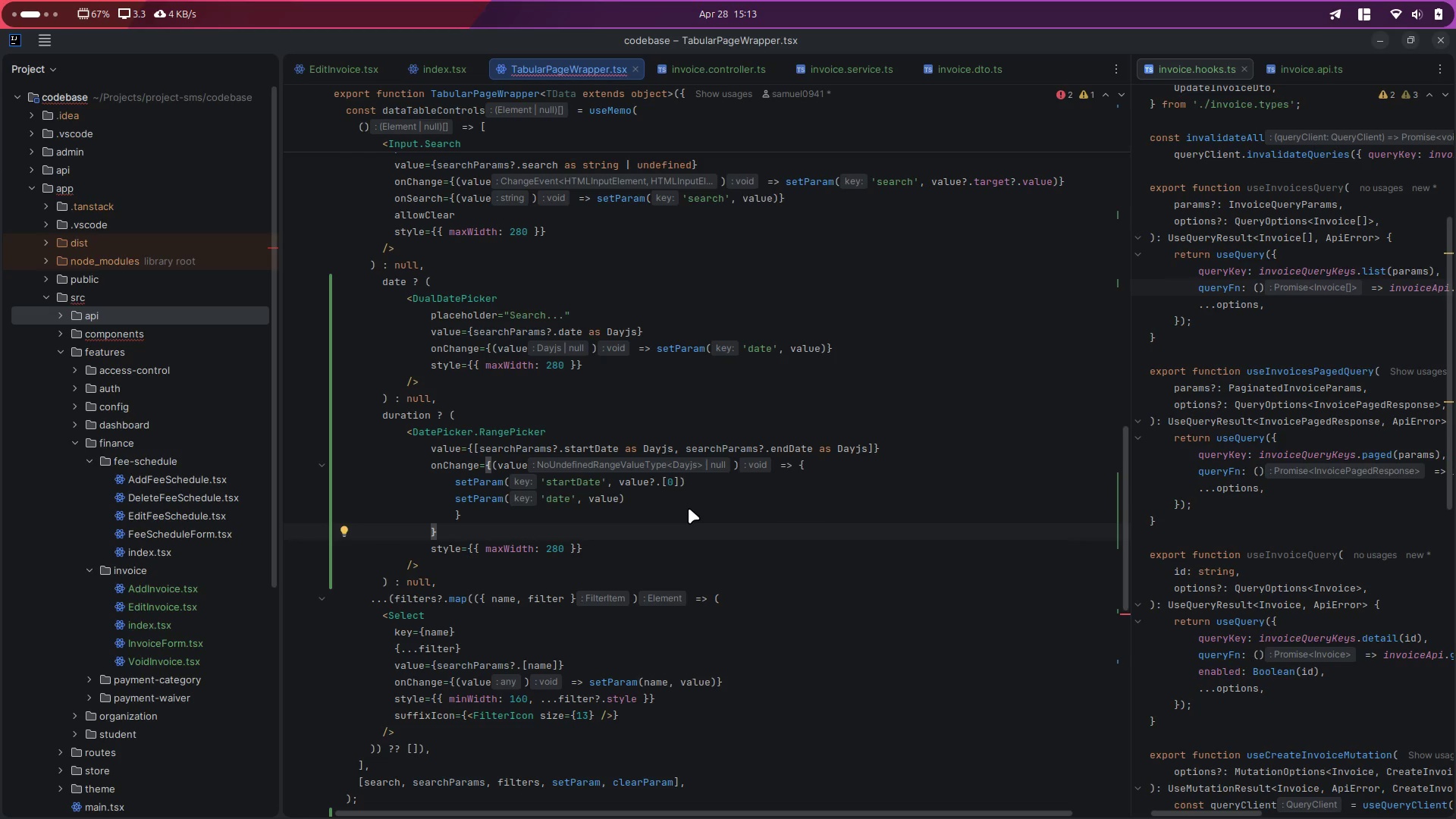 
key(ArrowLeft)
 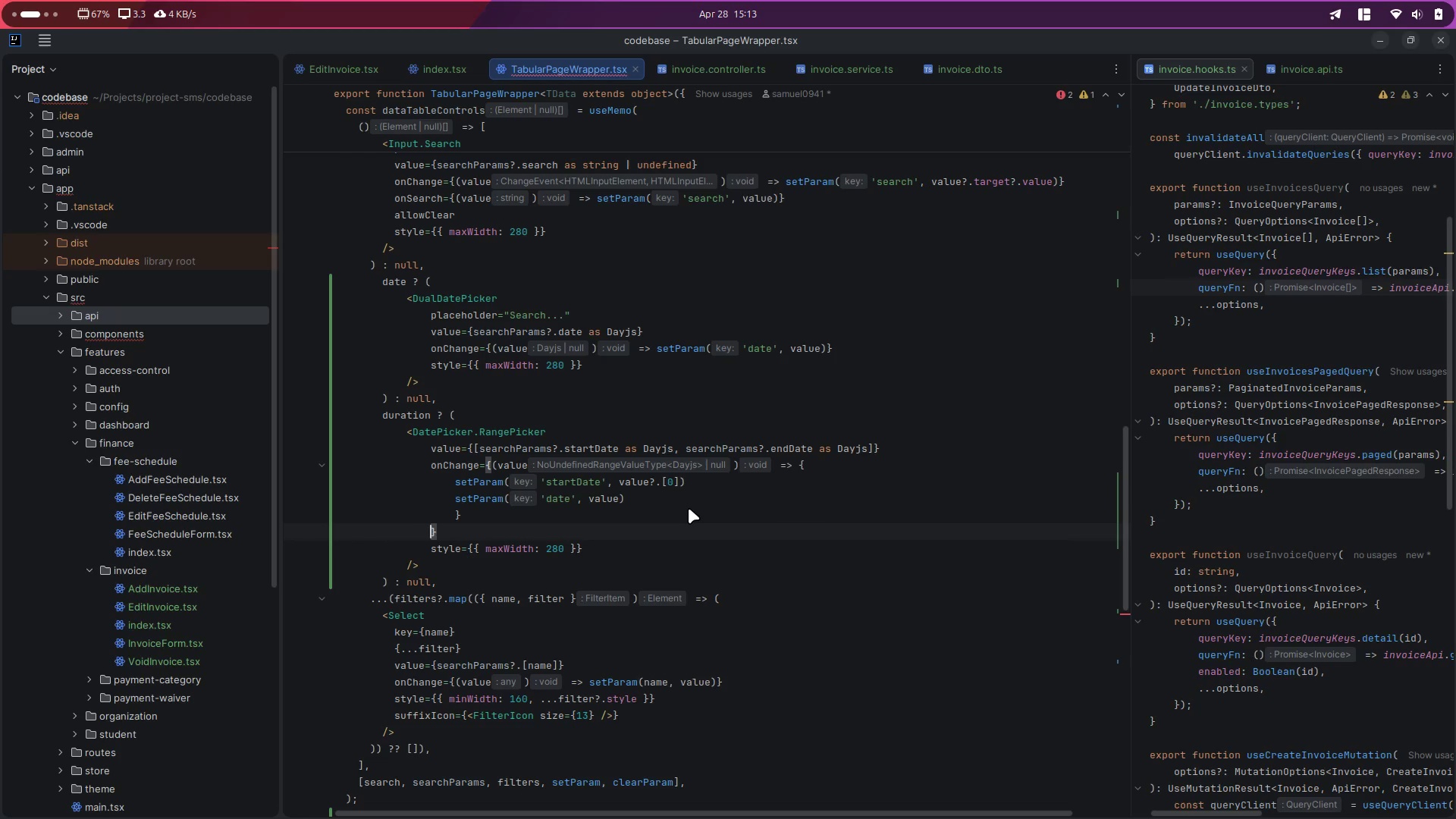 
key(ArrowRight)
 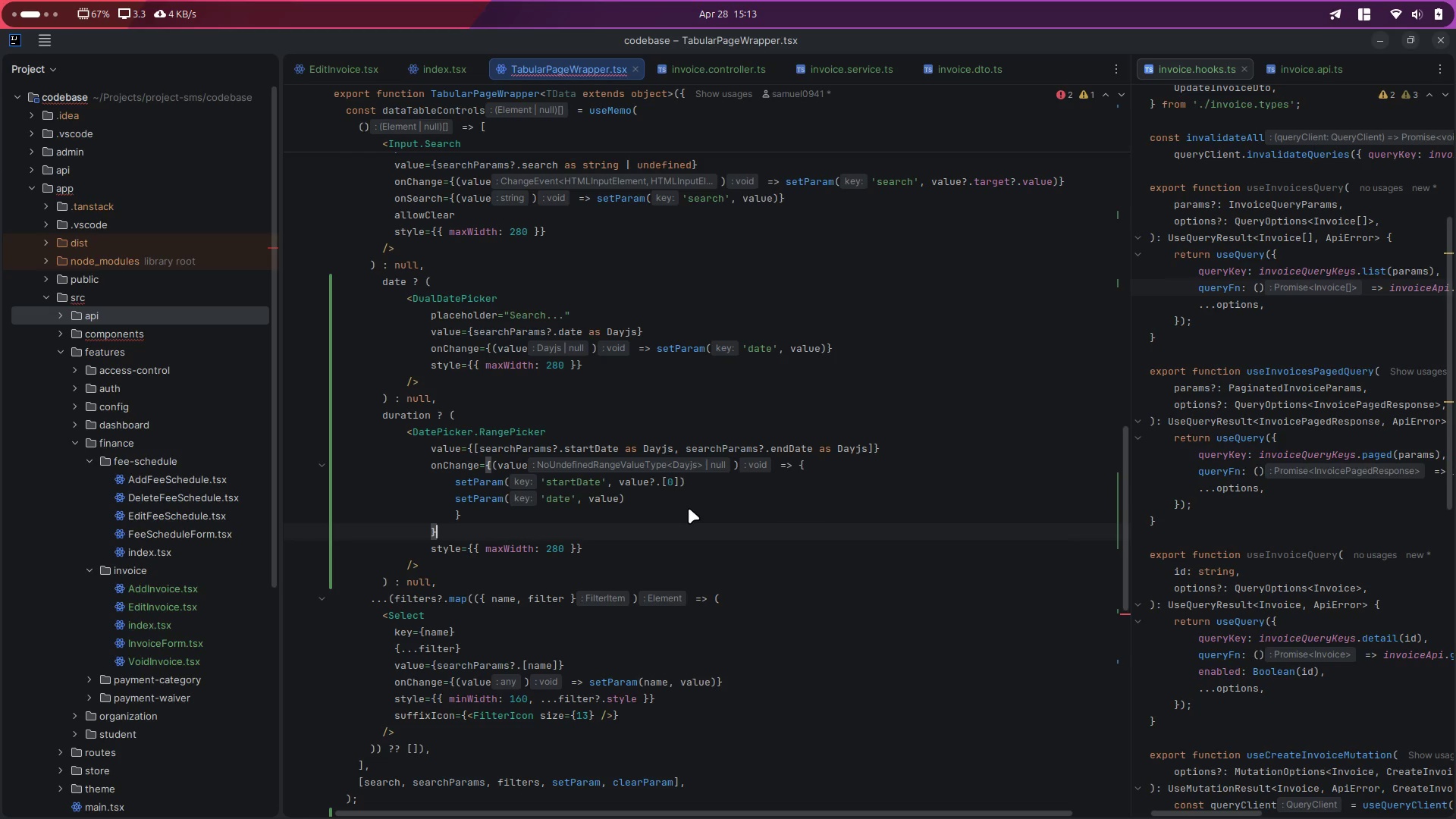 
key(ArrowLeft)
 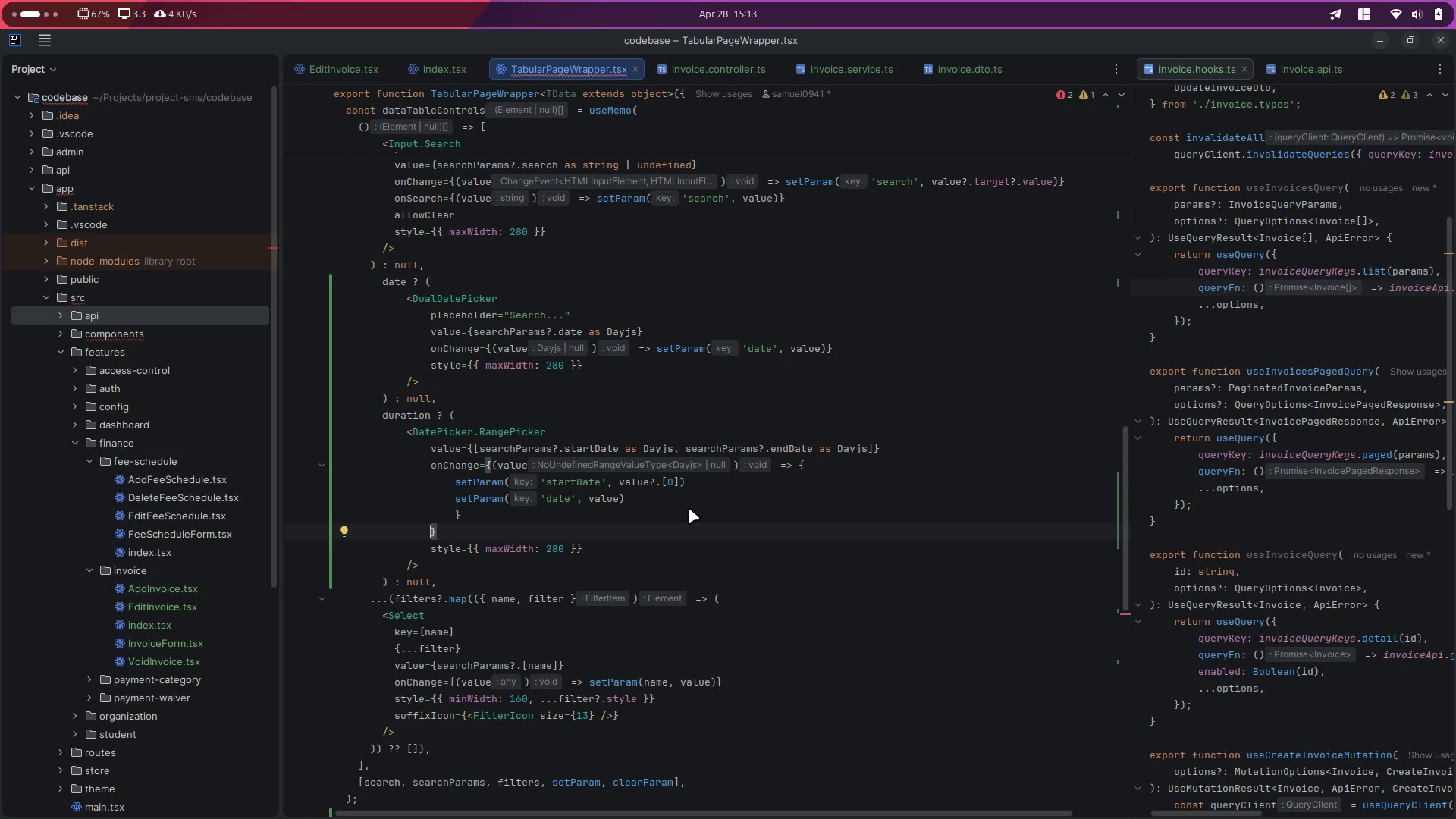 
key(Backspace)
 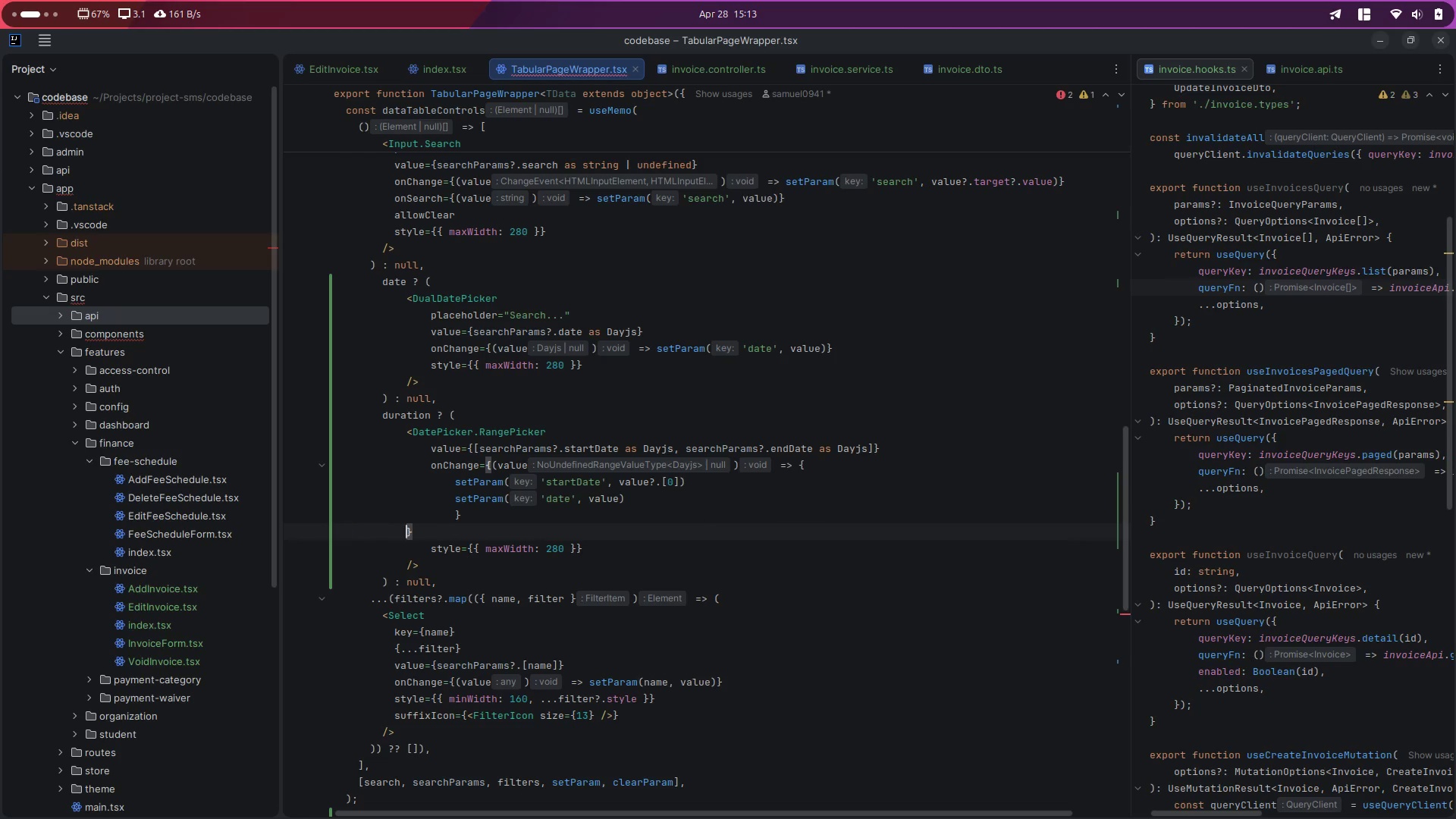 
key(Backspace)
 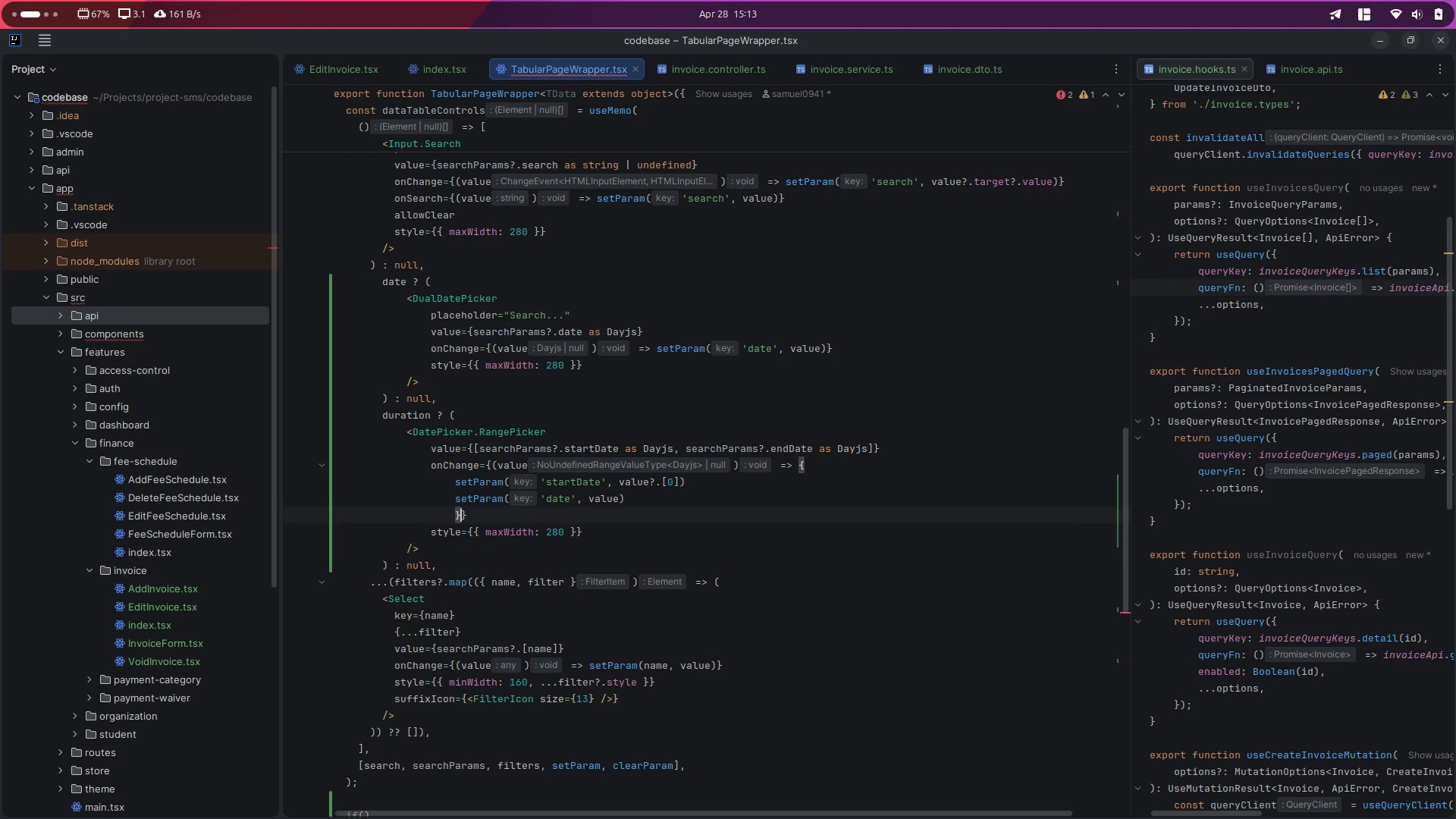 
key(Backspace)
 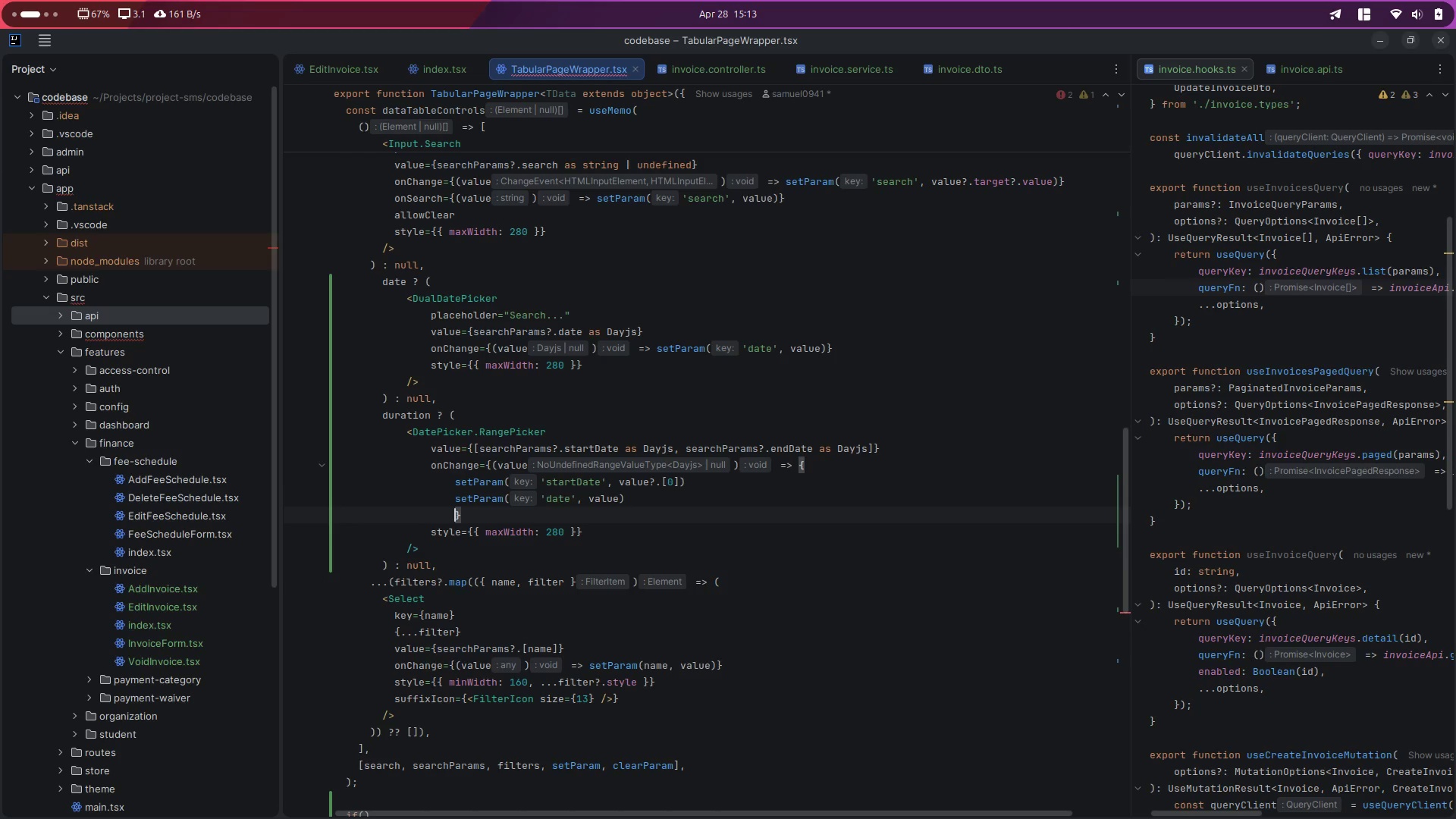 
key(Control+Z)
 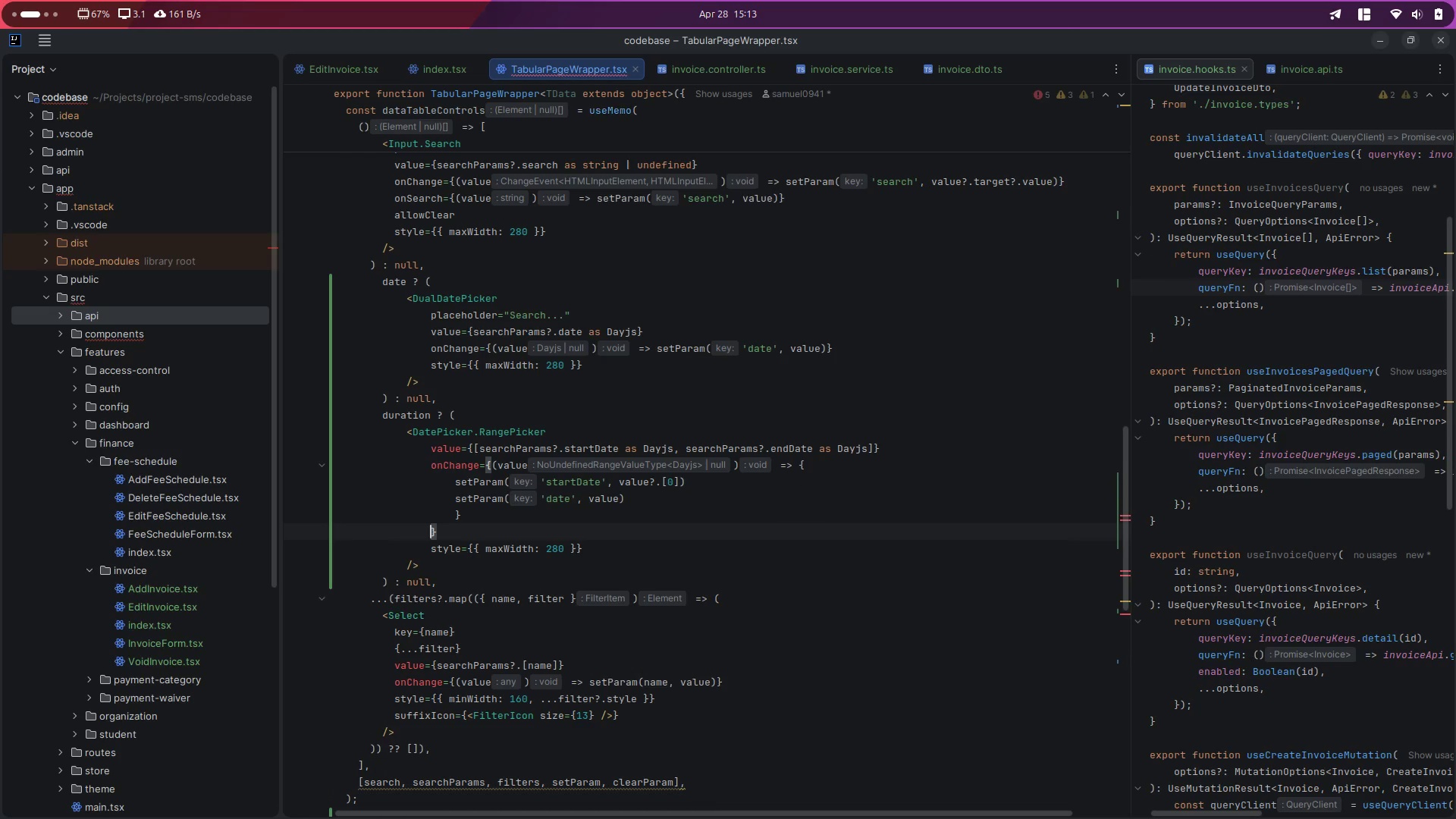 
key(Backspace)
 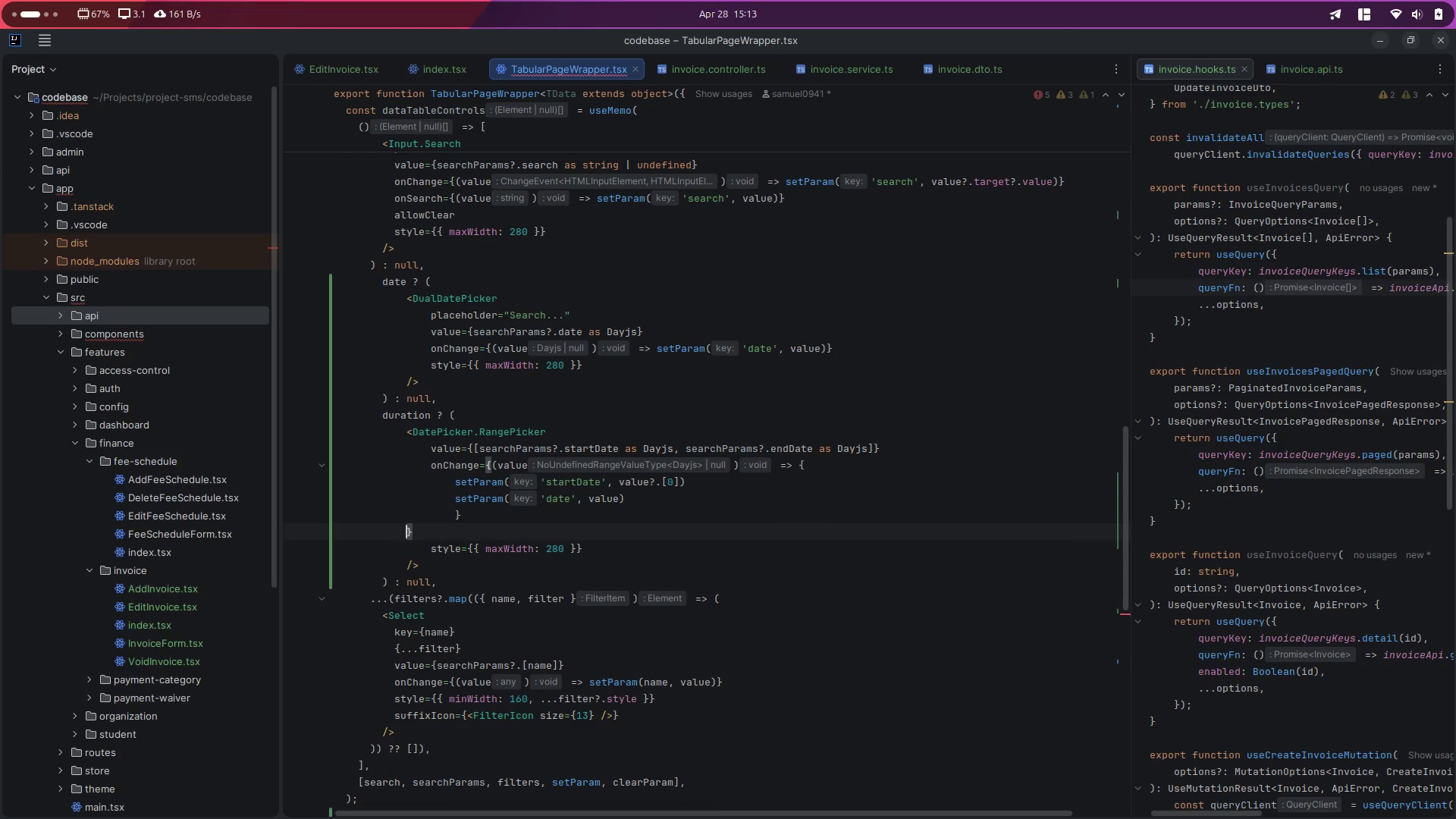 
key(Backspace)
 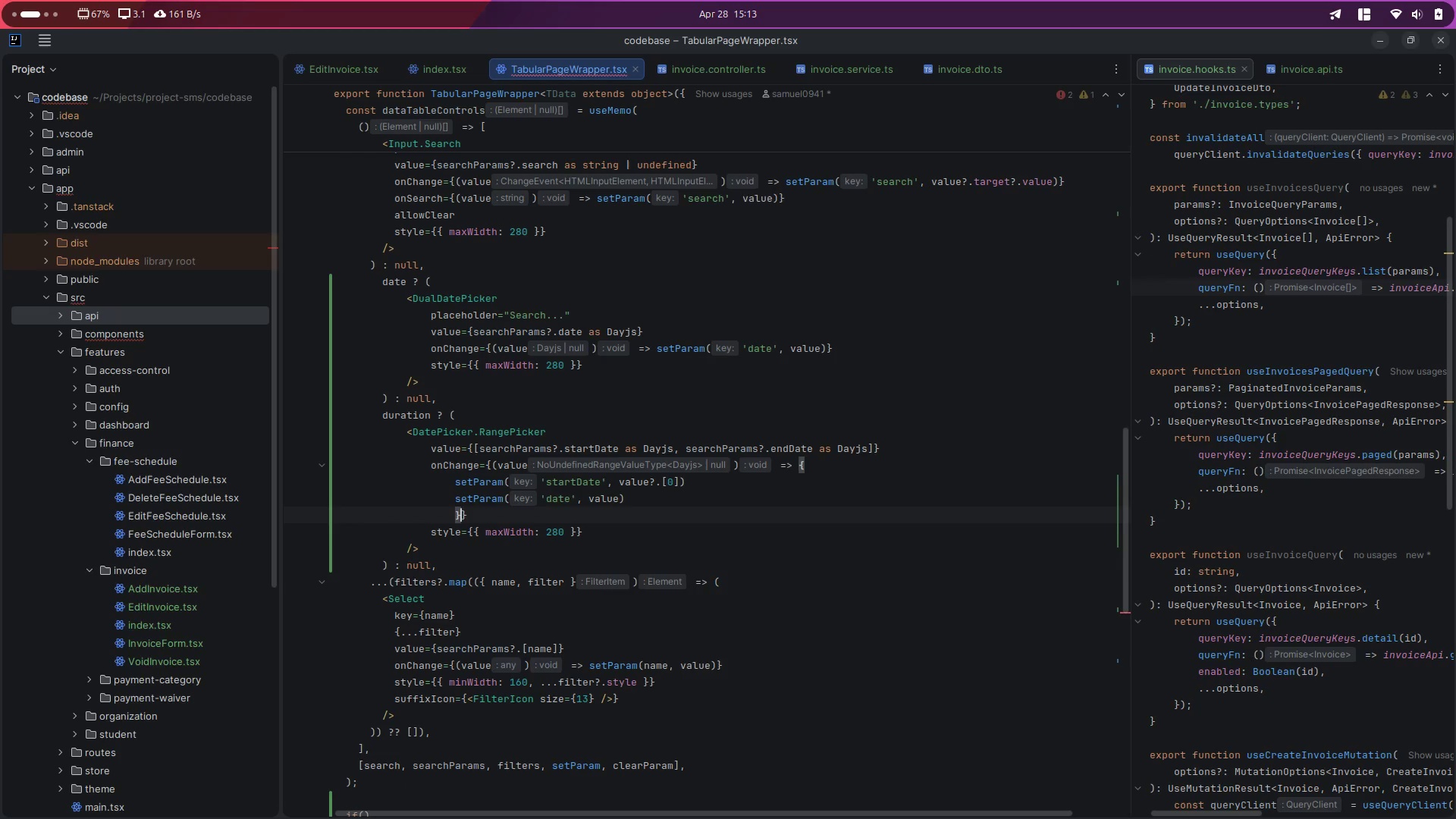 
key(Backspace)
 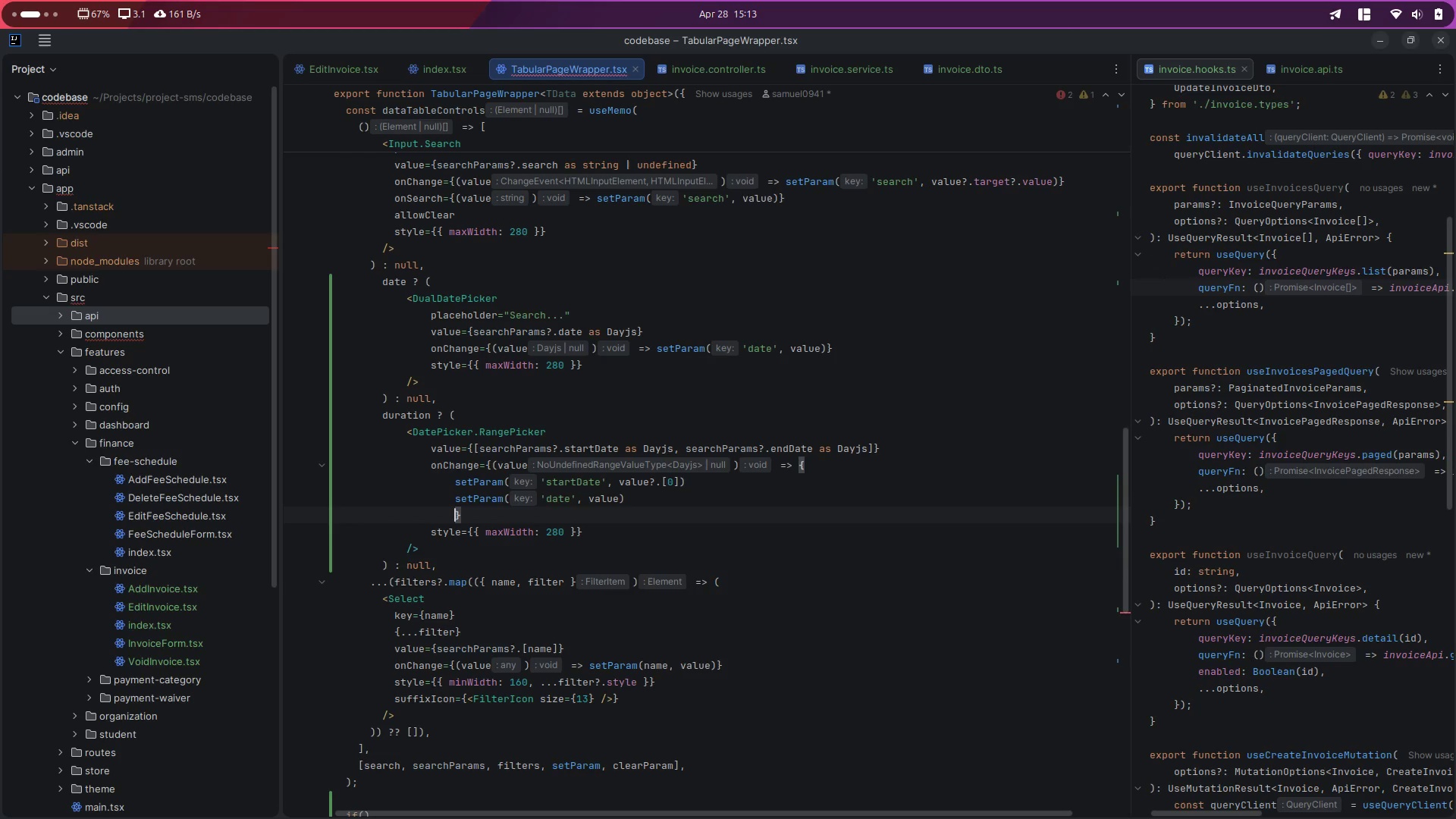 
key(Control+Z)
 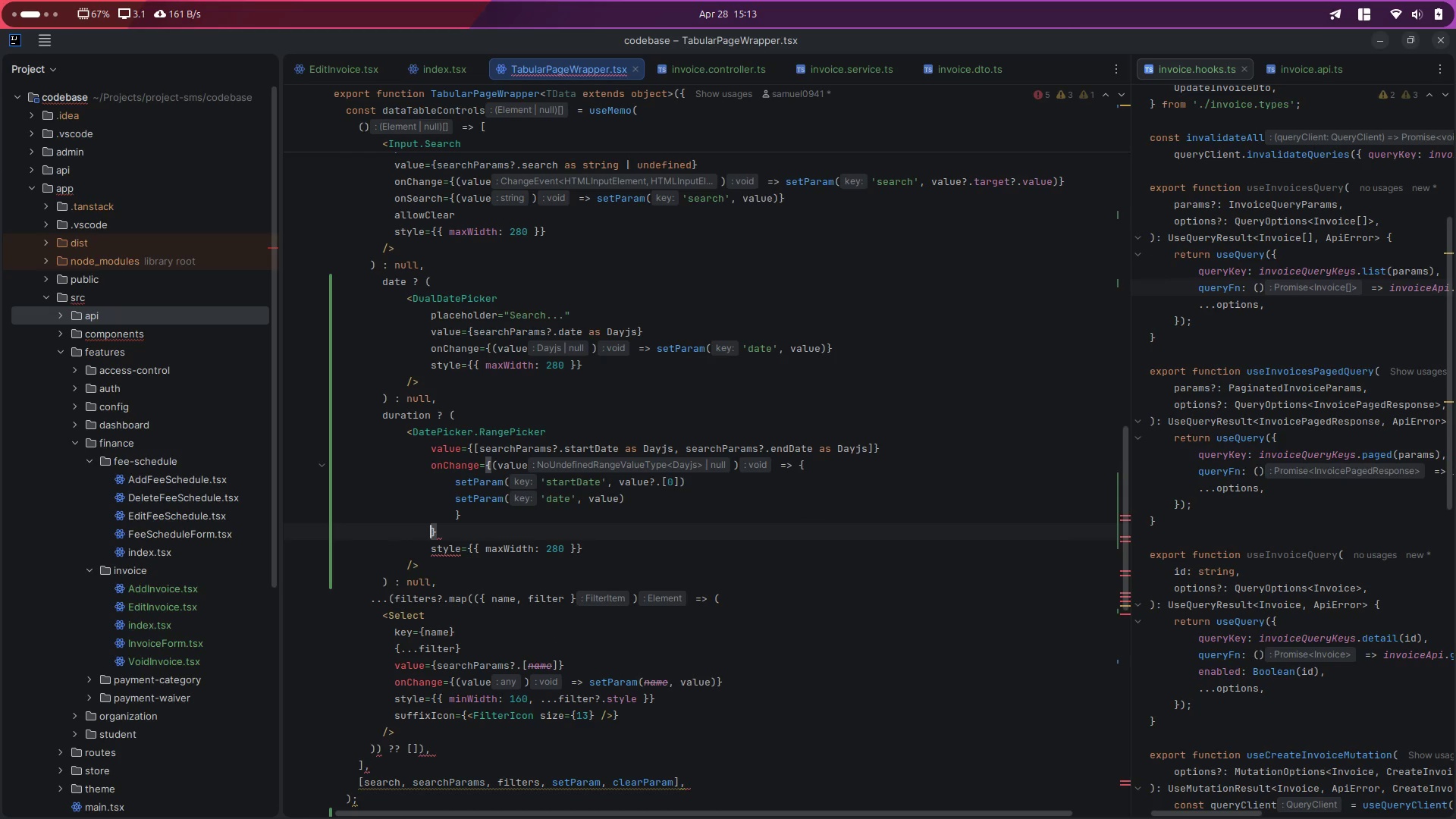 
key(Backspace)
 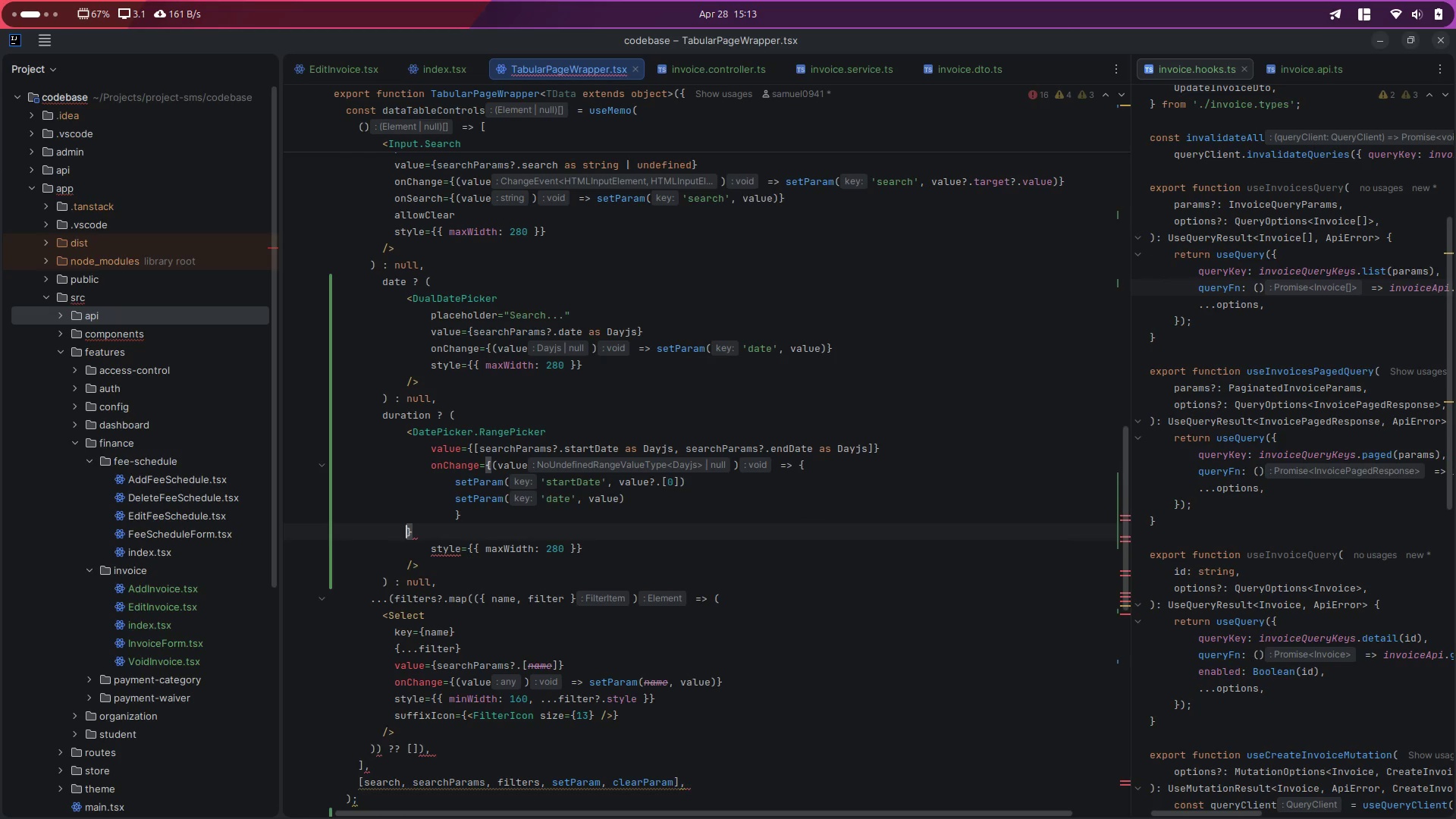 
key(Backspace)
 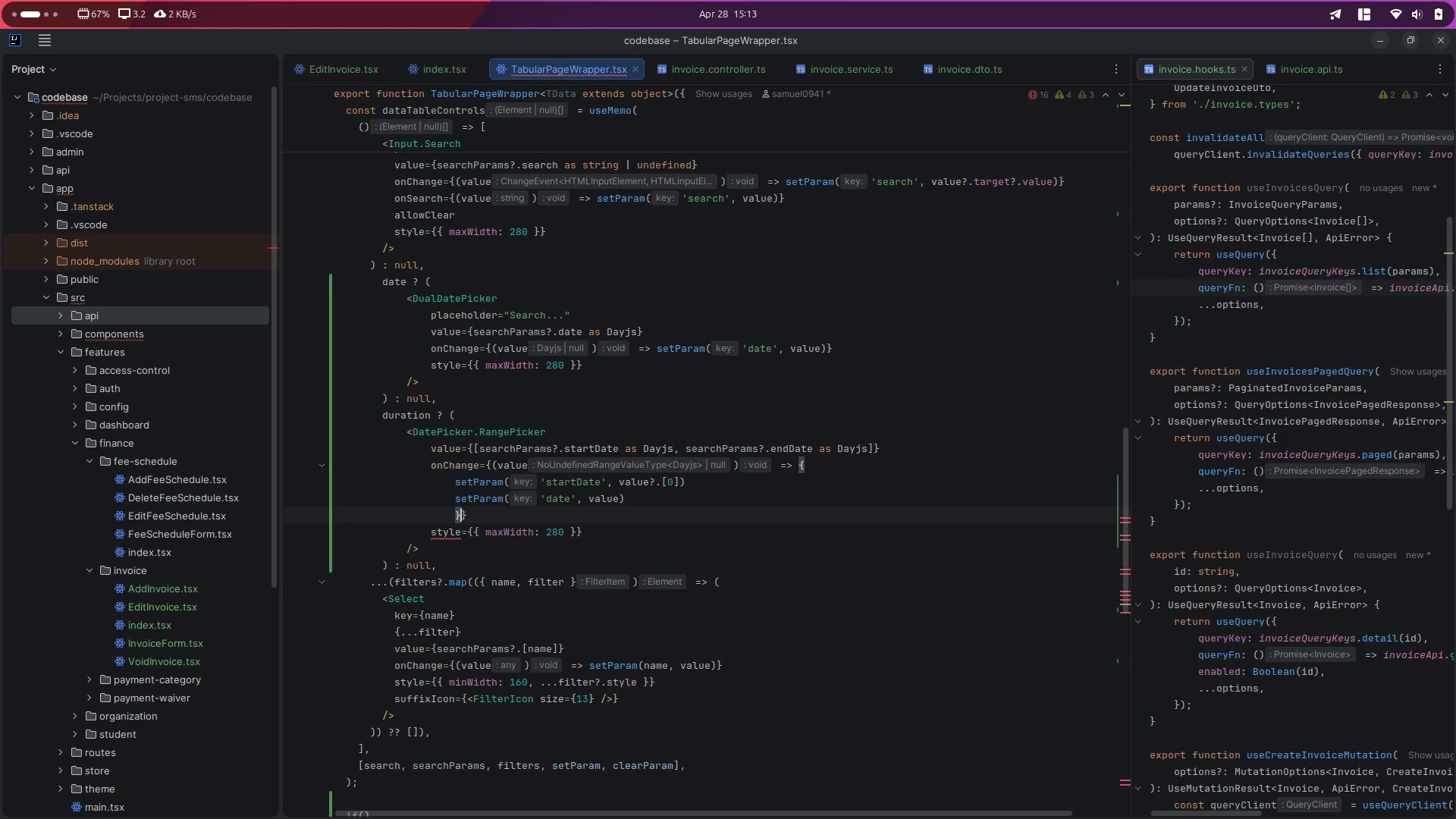 
key(Control+BracketLeft)
 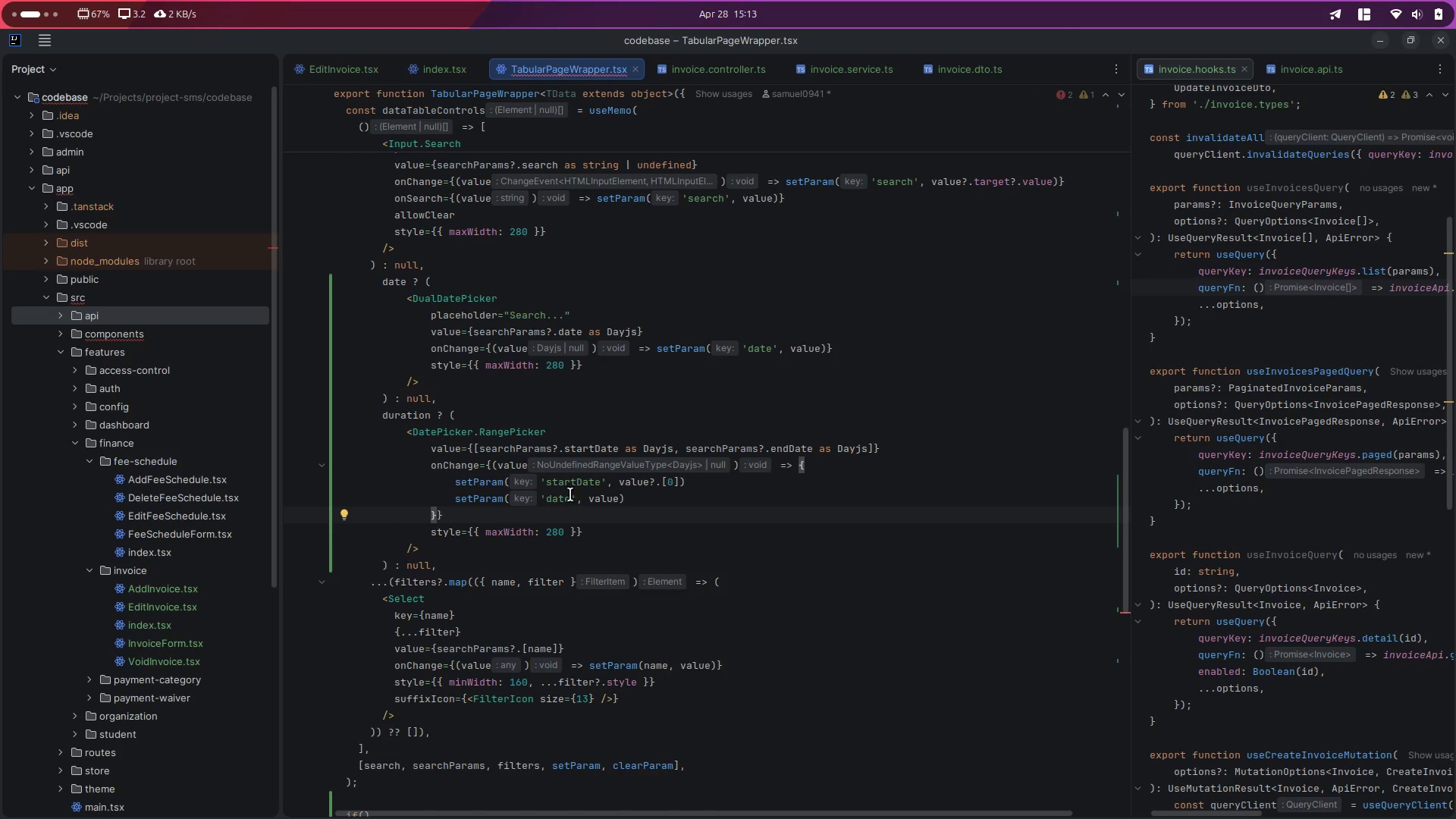 
double_click([561, 497])
 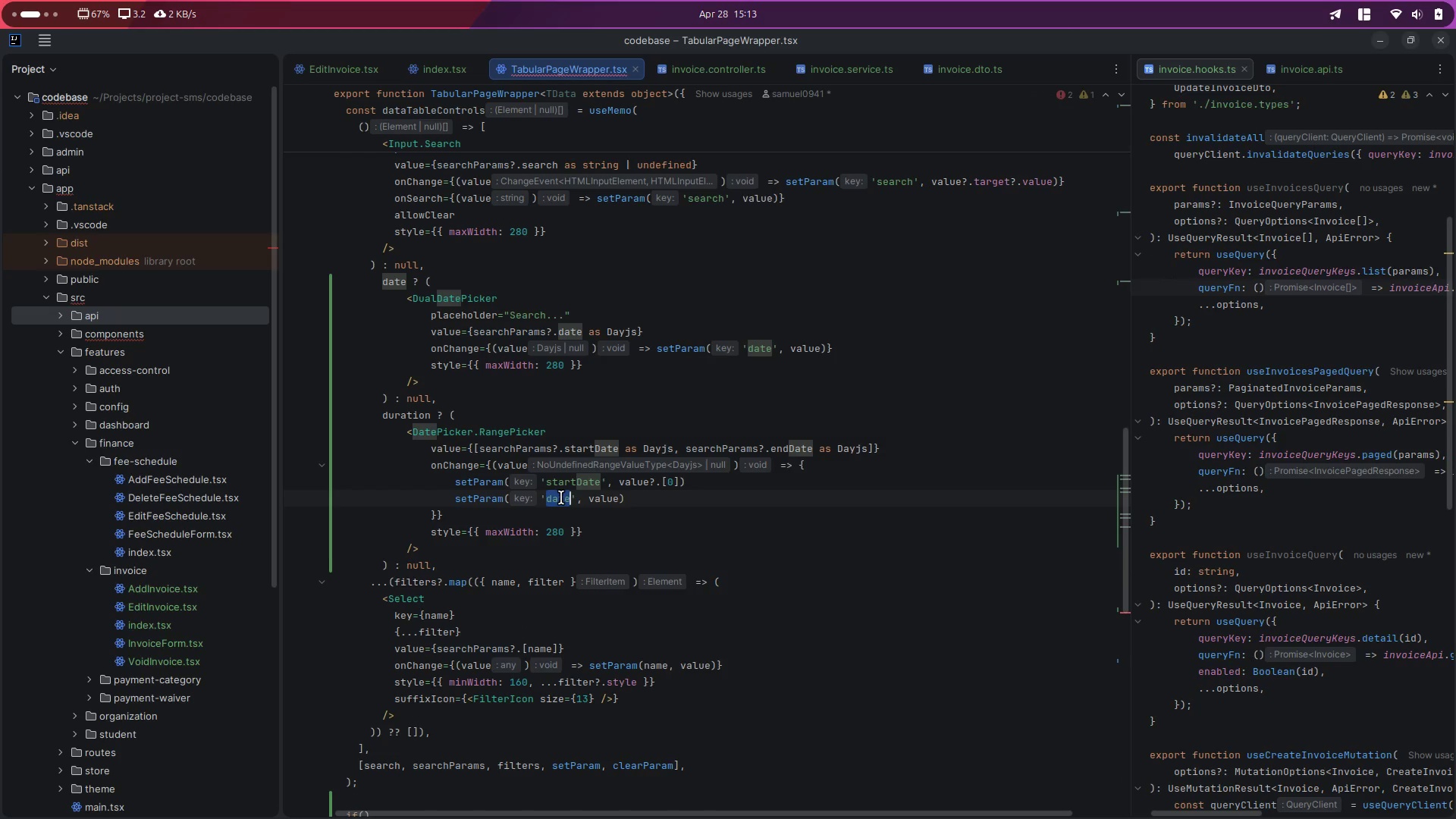 
type(endDate)
 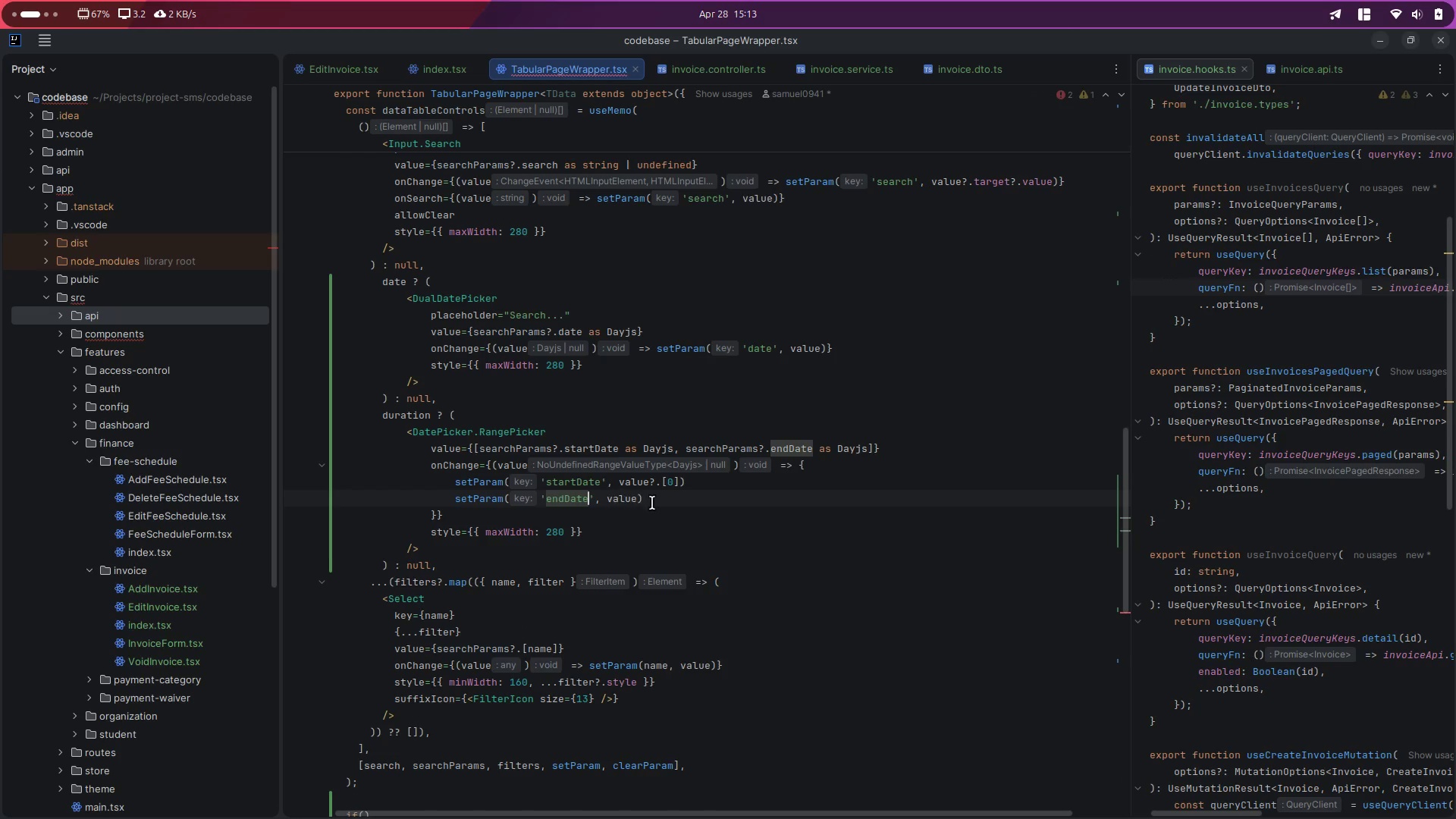 
left_click([668, 494])
 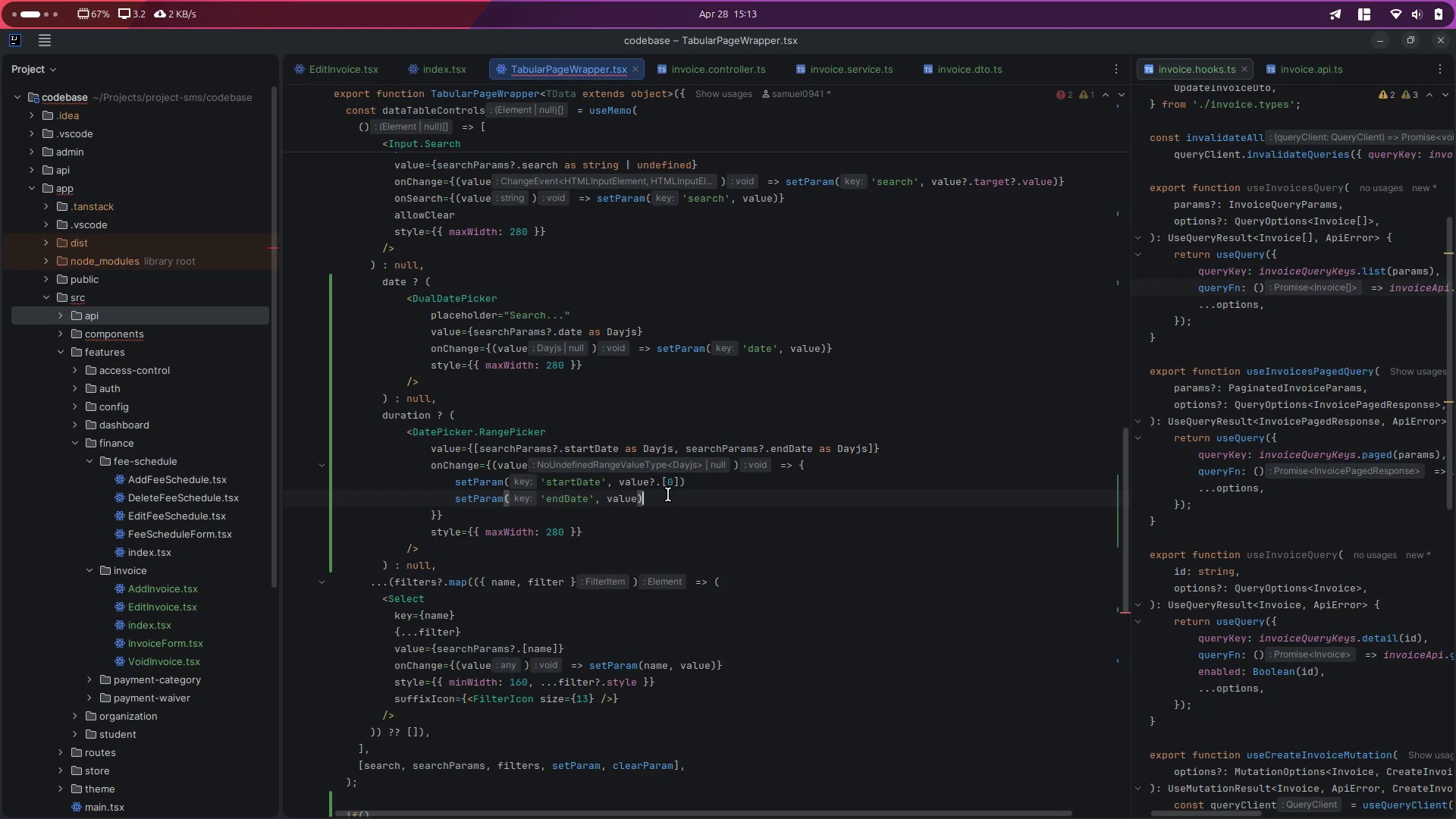 
key(ArrowLeft)
 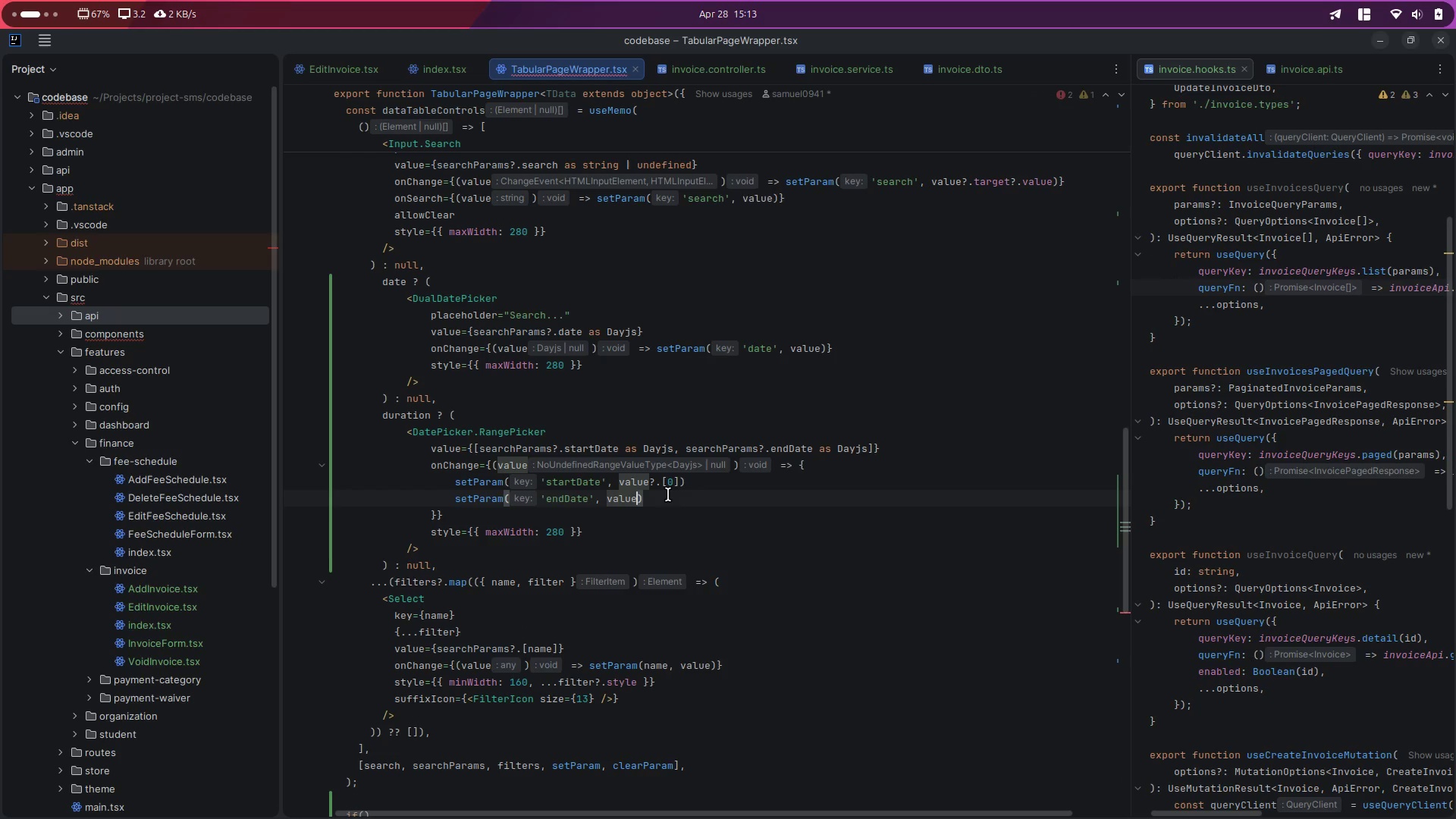 
key(Shift+Slash)
 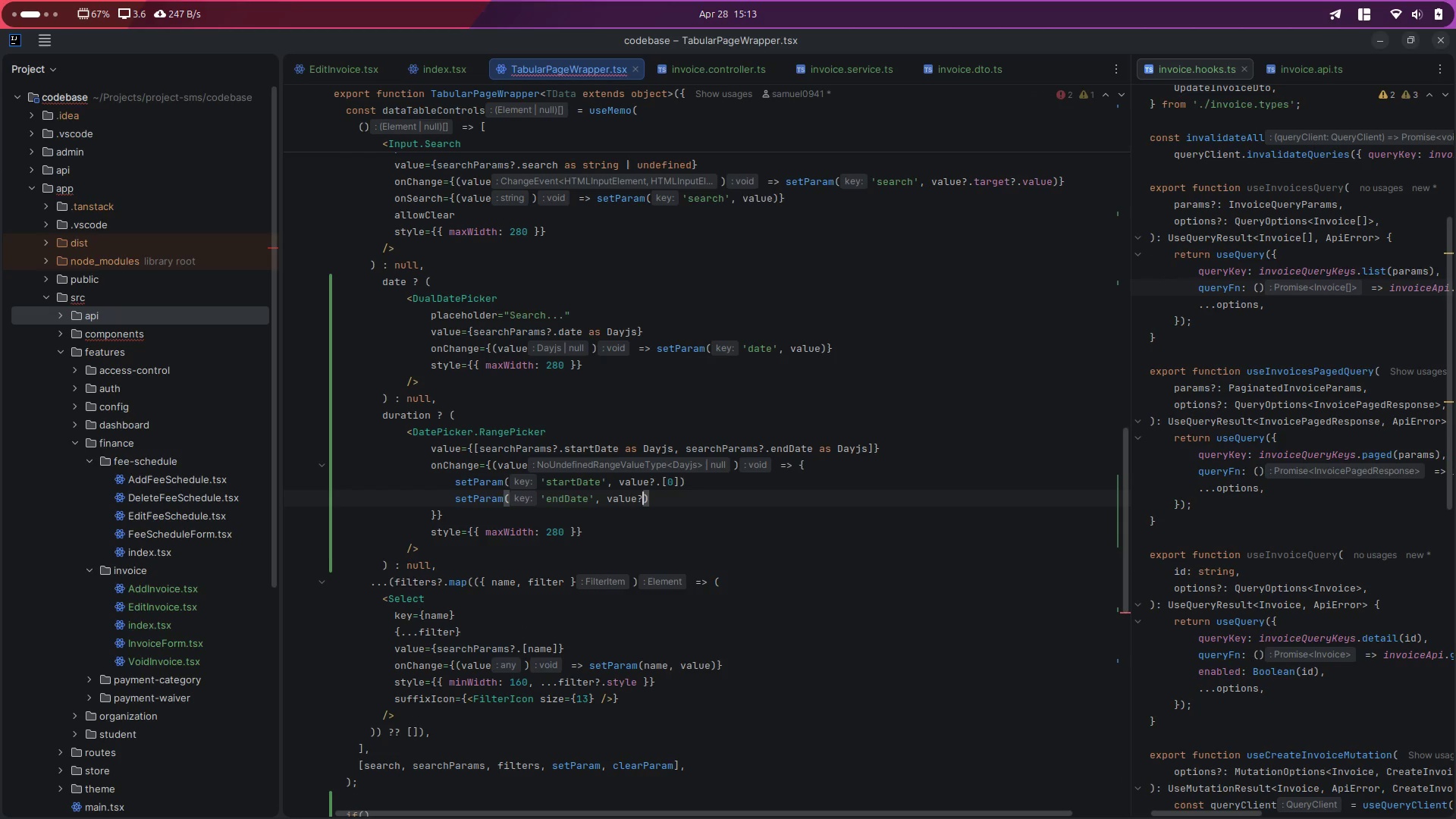 
key(Period)
 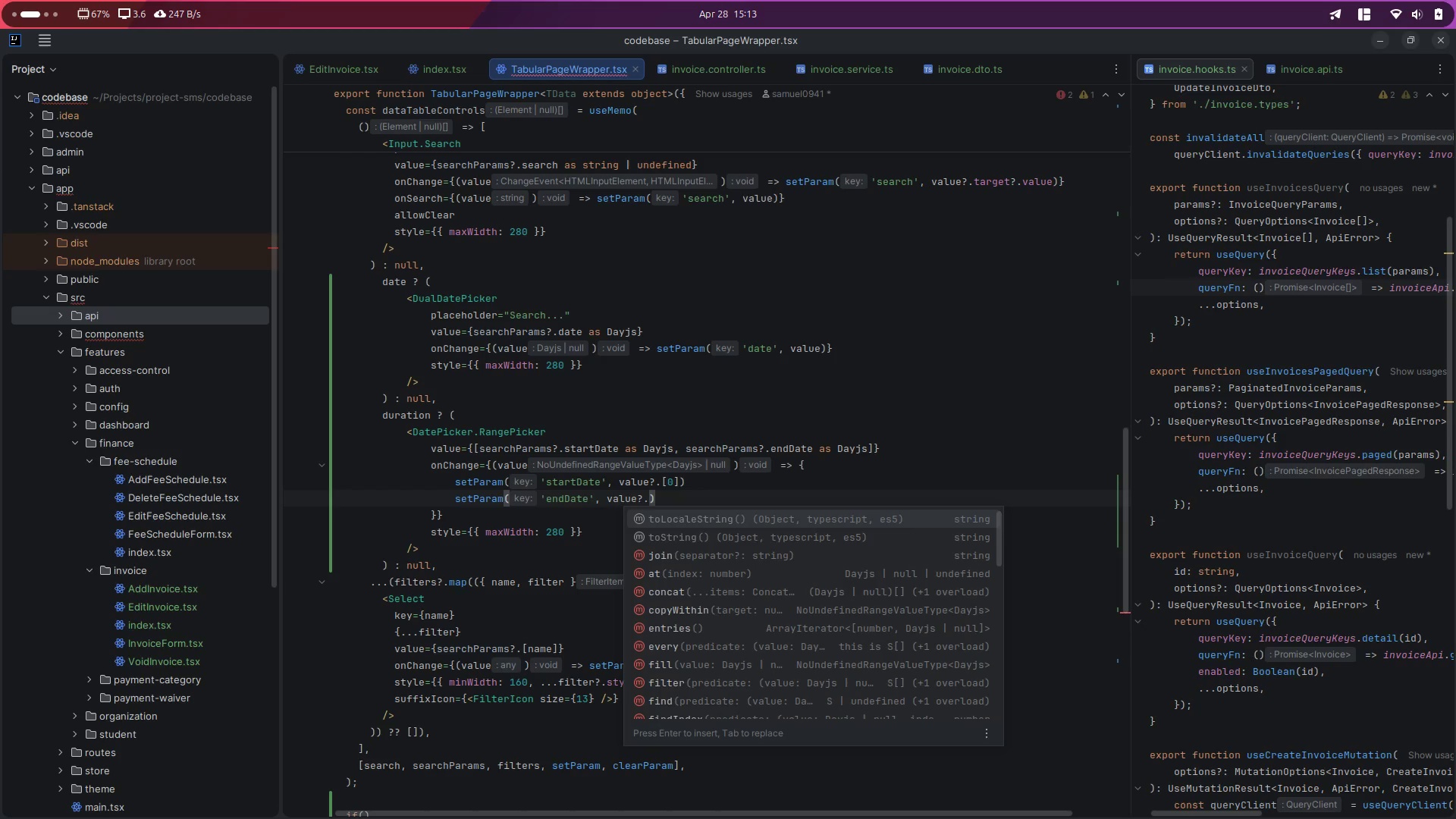 
key(BracketLeft)
 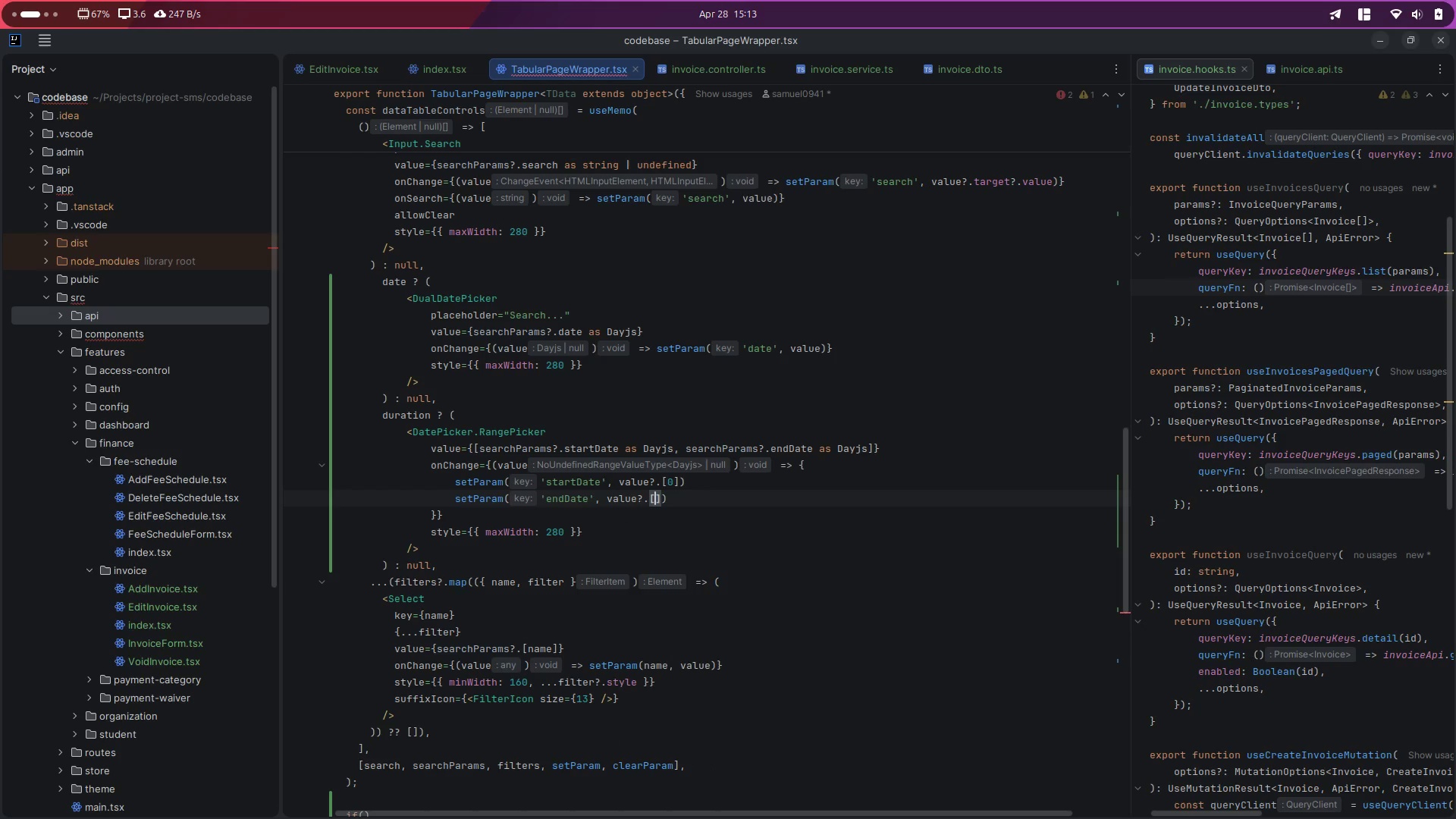 
key(1)
 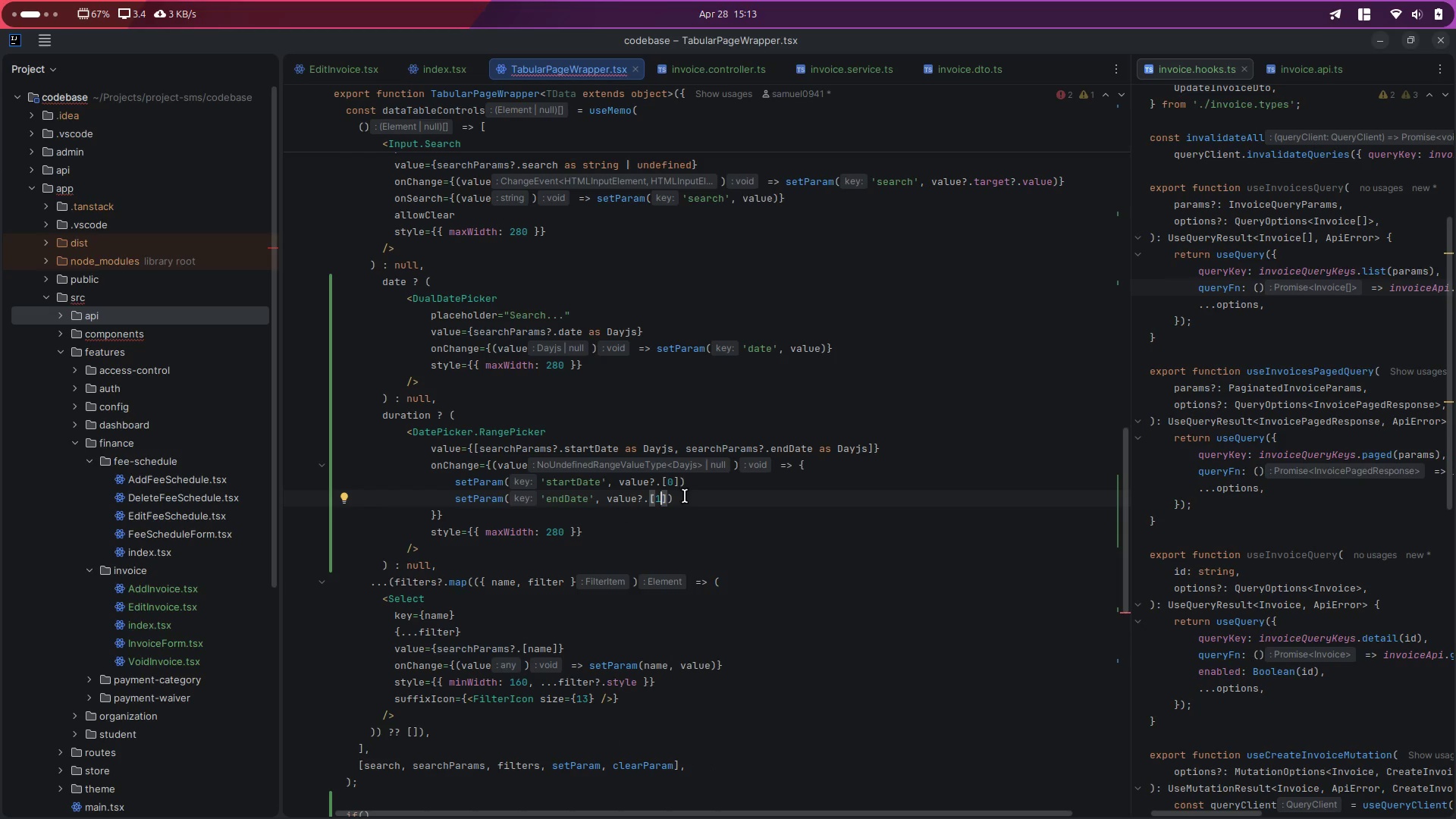 
left_click([512, 527])
 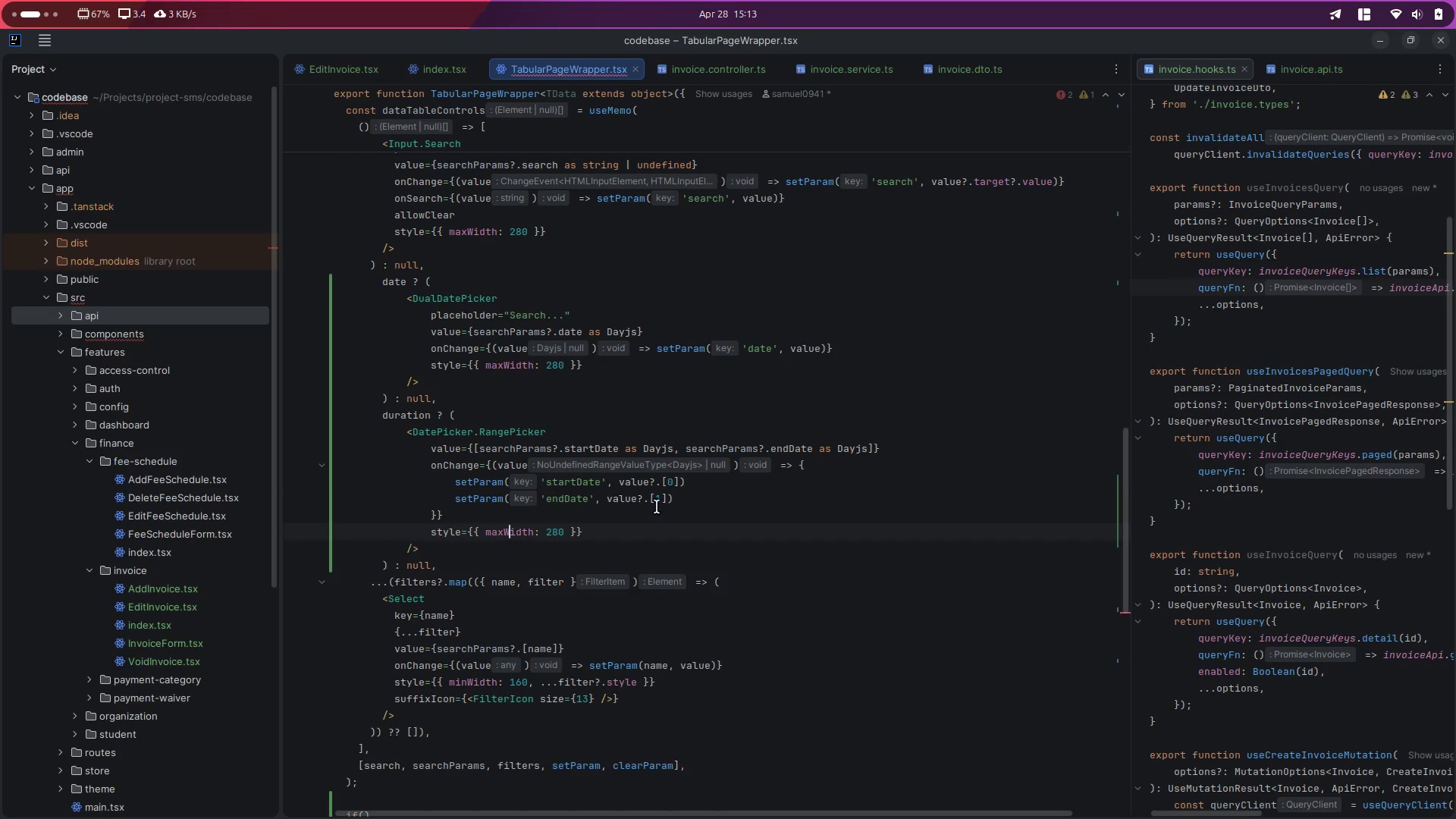 
left_click([701, 510])
 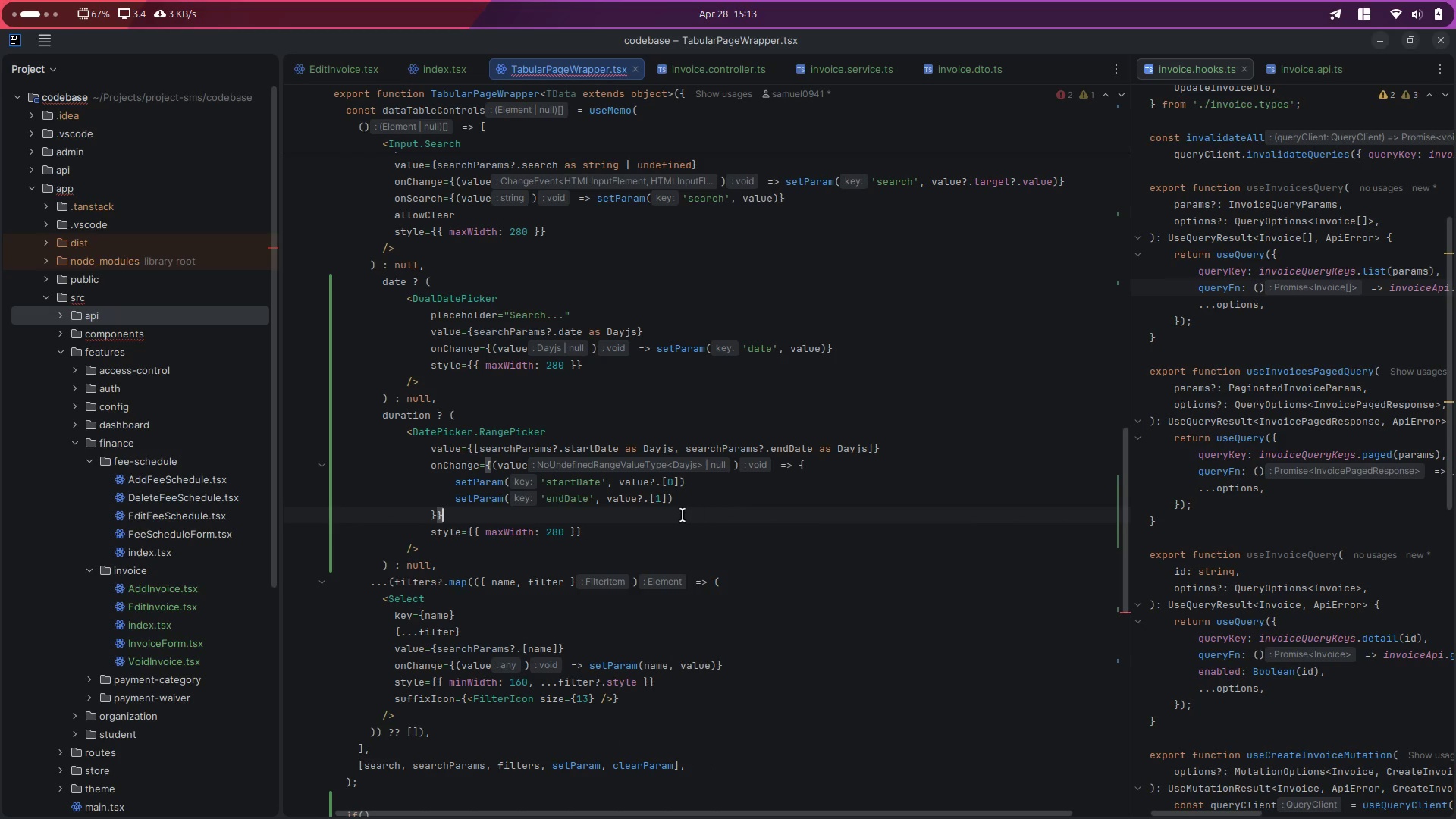 
hold_key(key=ControlLeft, duration=0.97)
 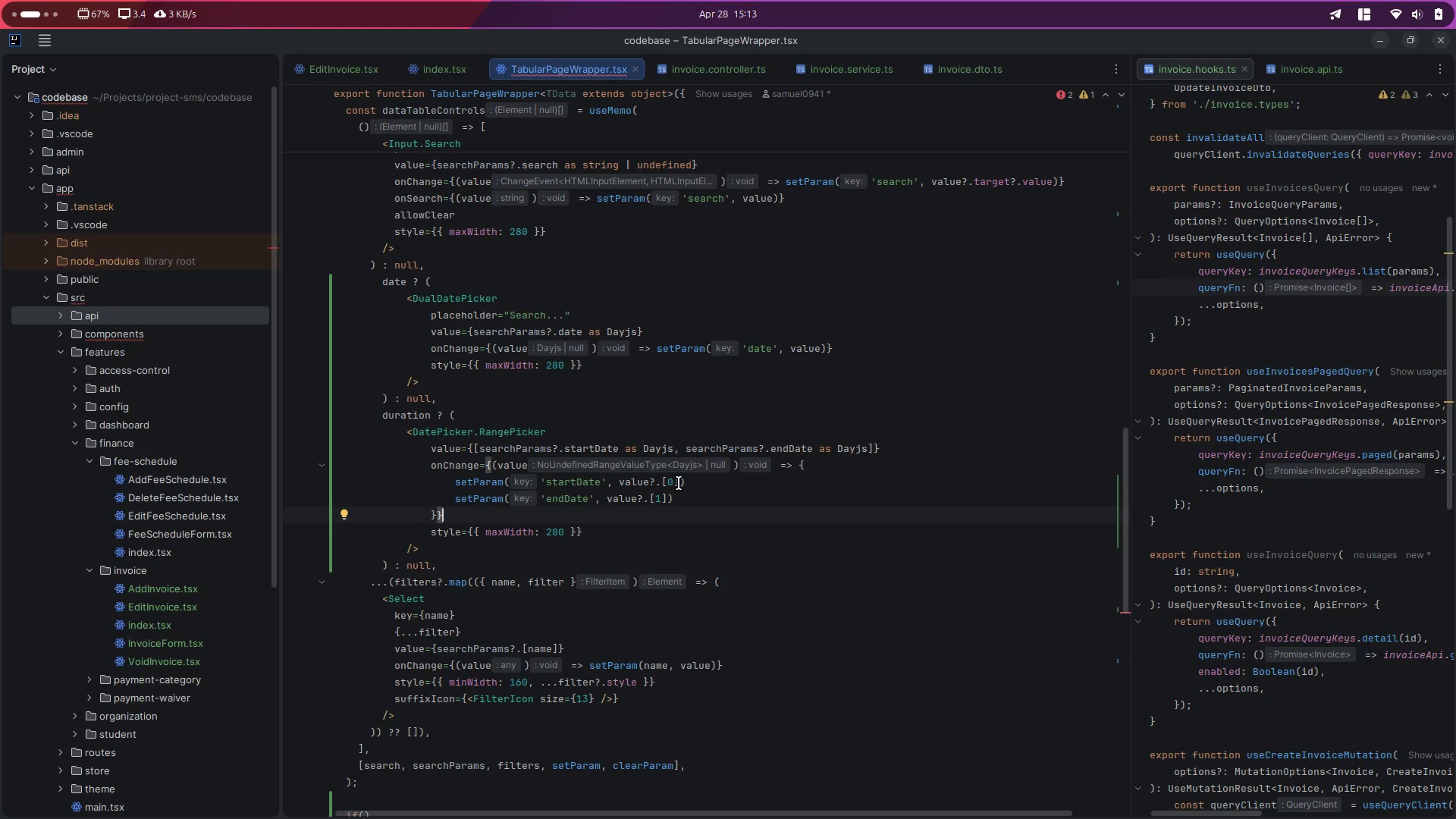 
left_click([679, 483])
 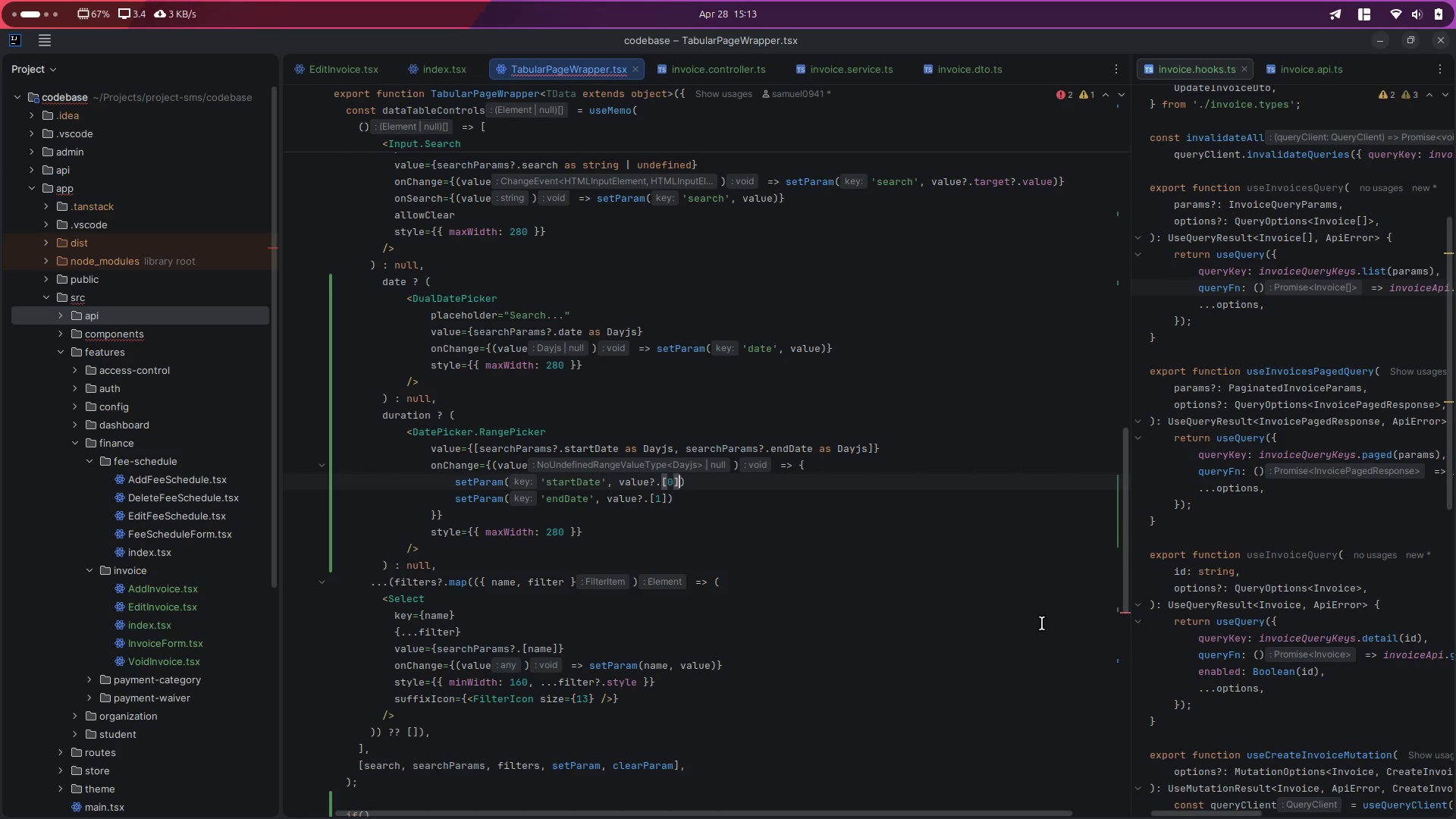 
type(?.for)
 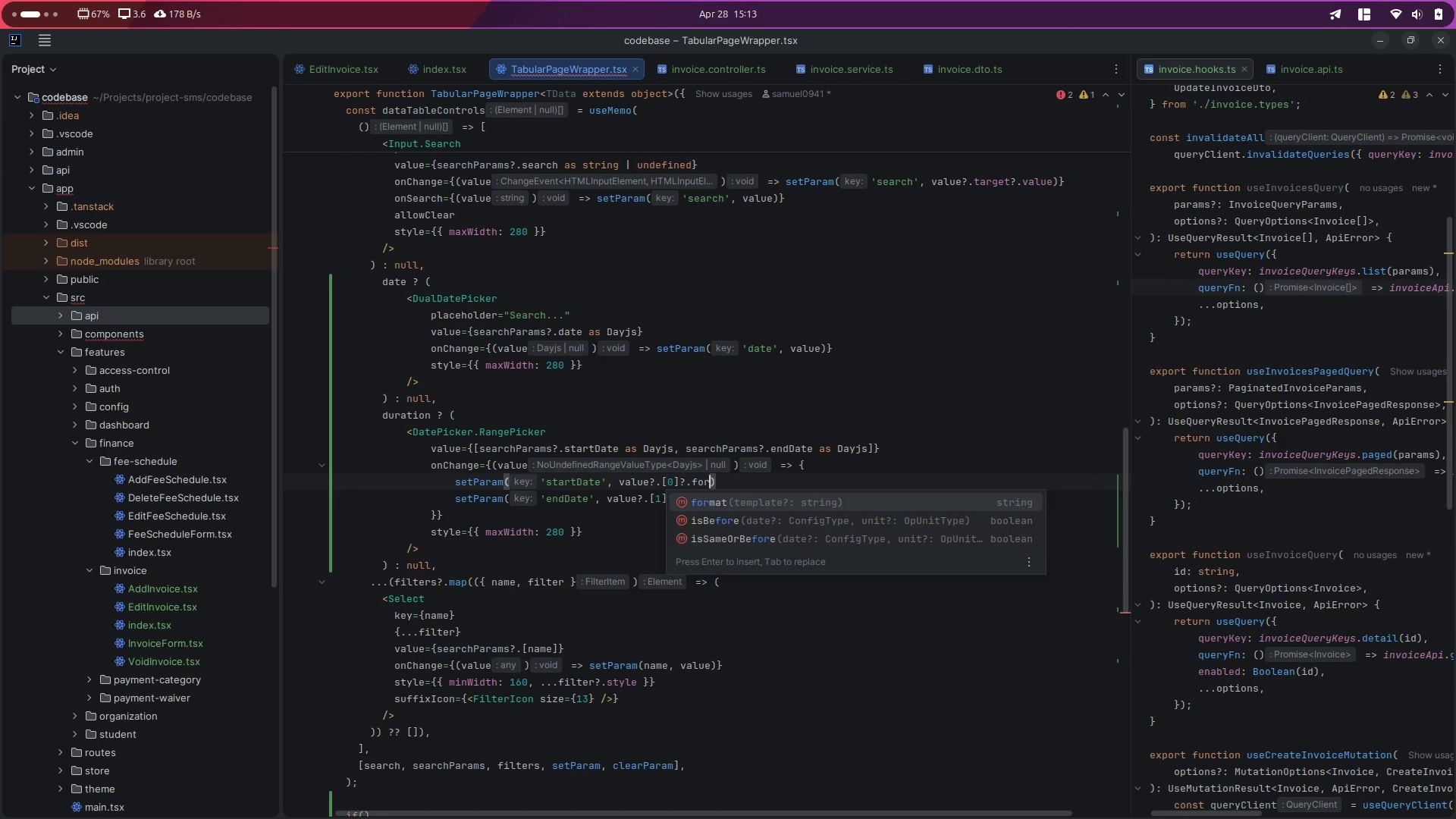 
key(Enter)
 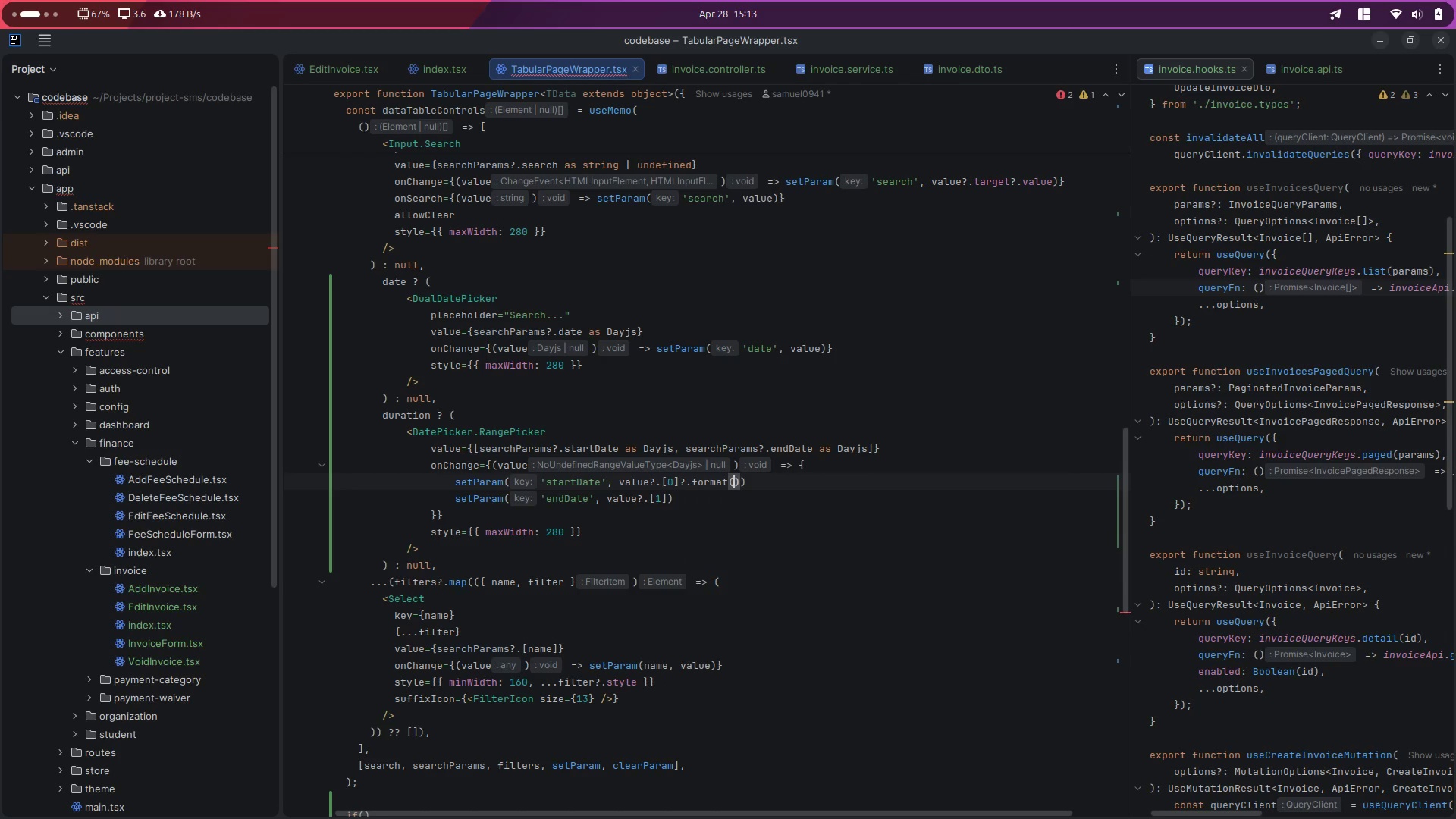 
type(('YYYY-MM-DD)
 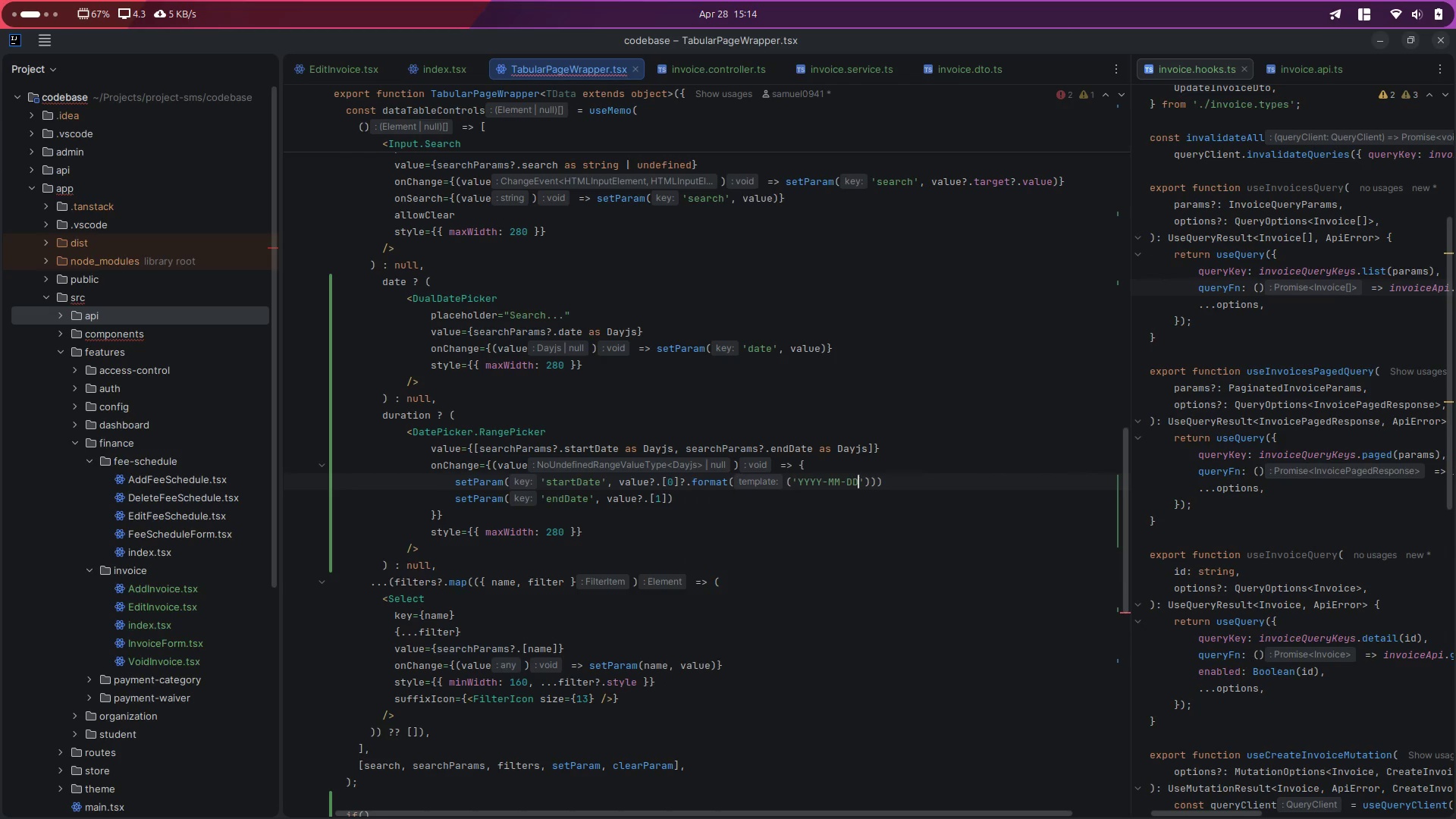 
key(ArrowRight)
 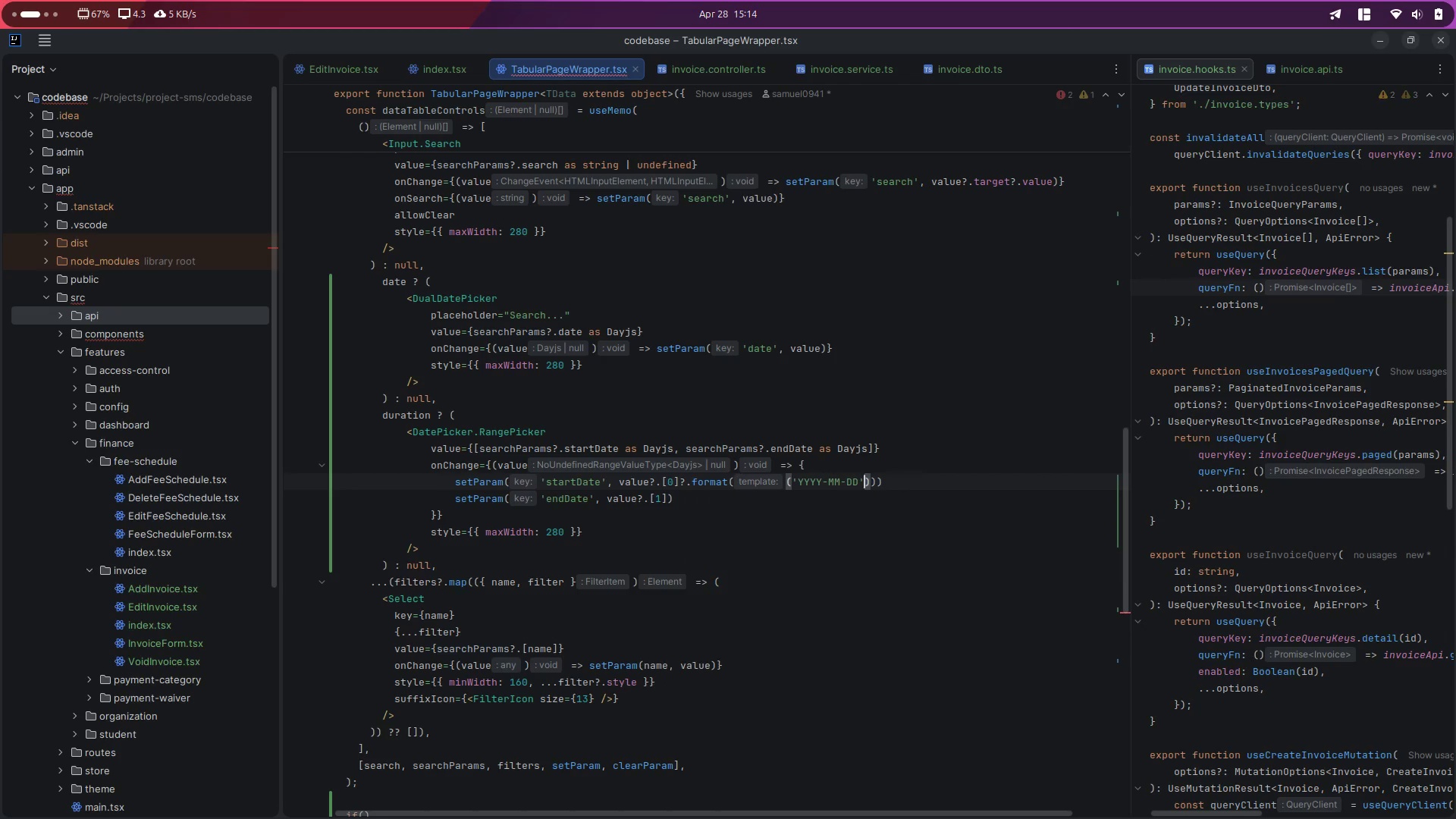 
hold_key(key=ShiftRight, duration=1.14)
 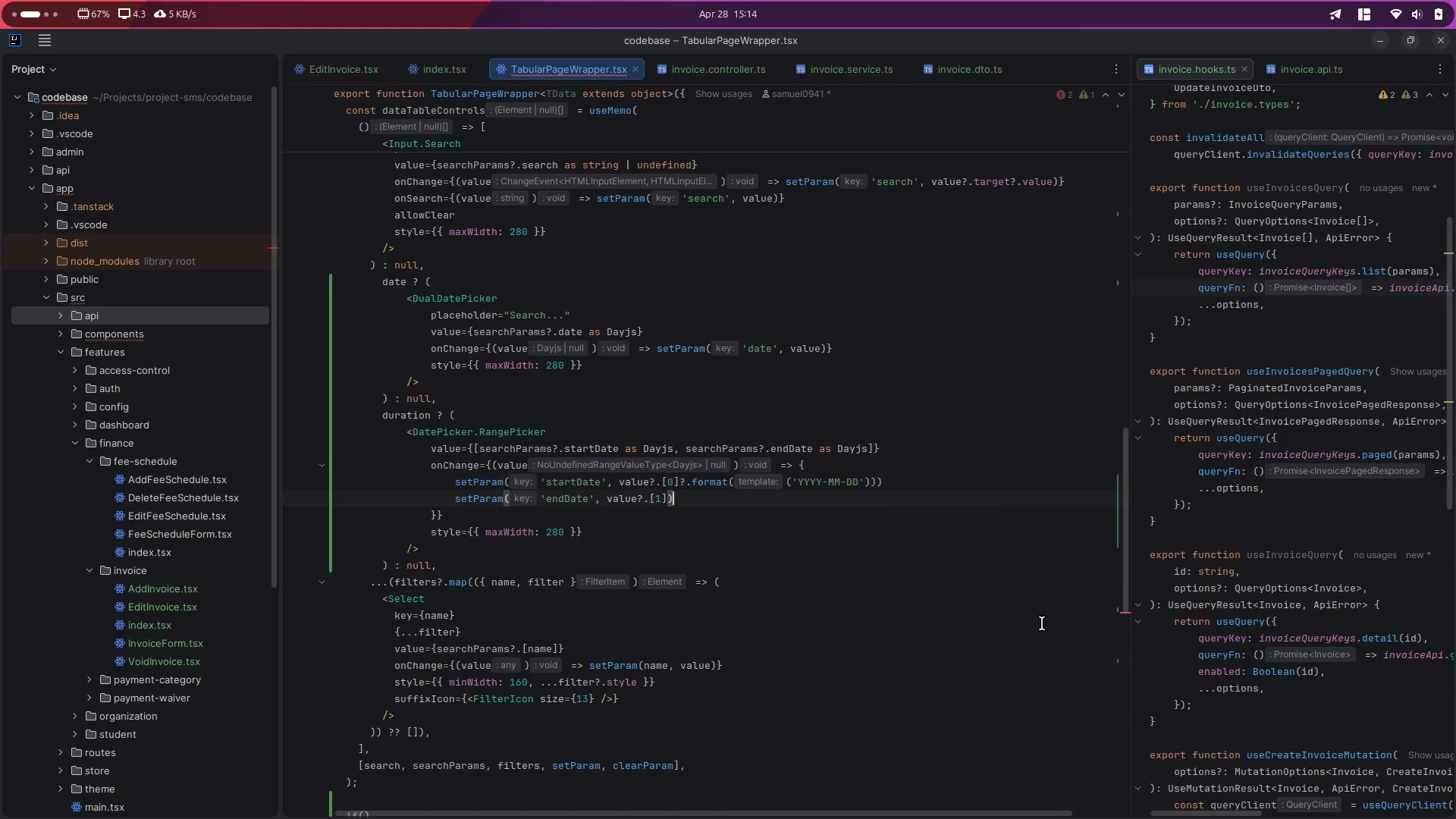 
hold_key(key=ArrowLeft, duration=0.8)
 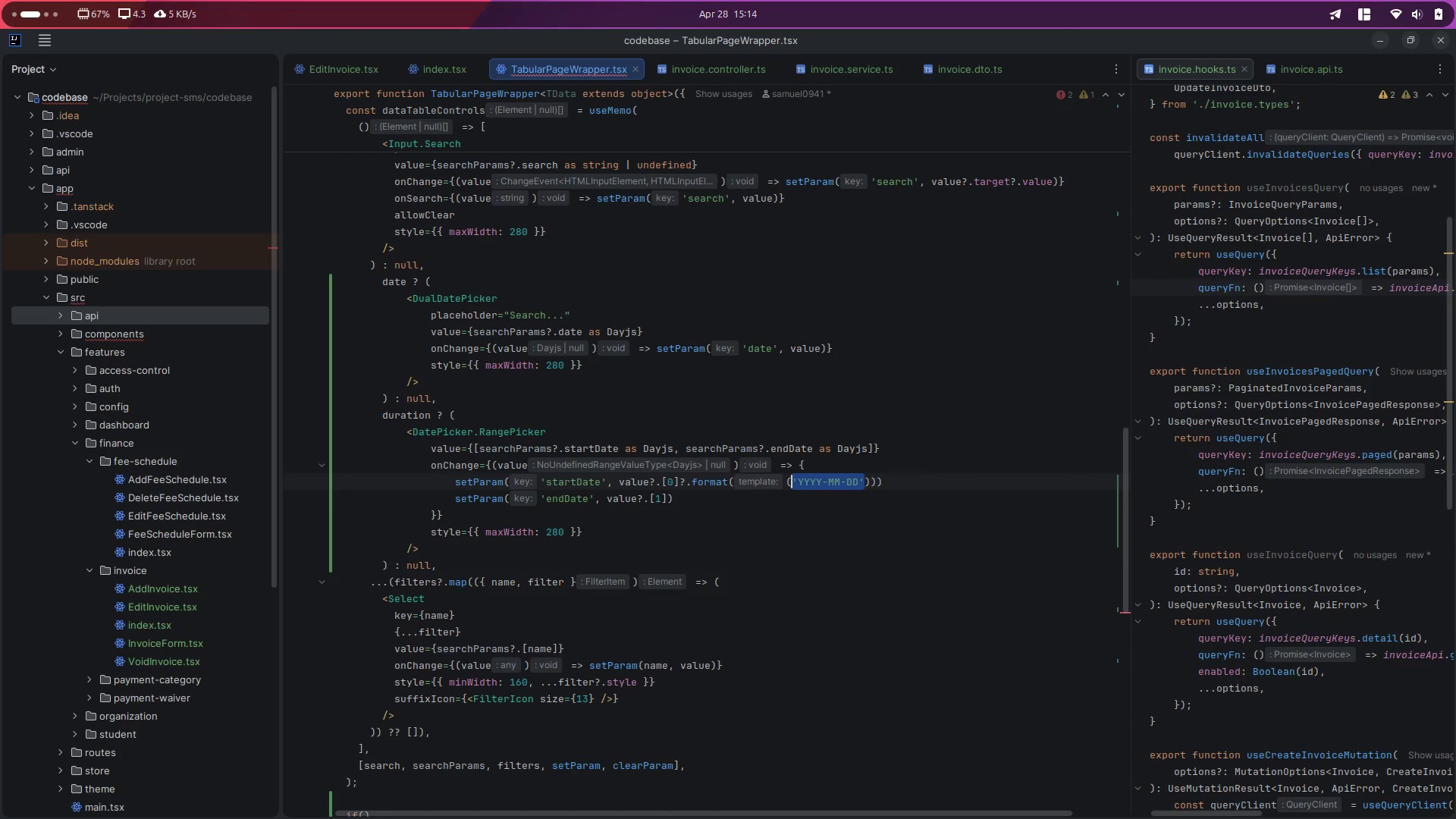 
key(Control+ControlLeft)
 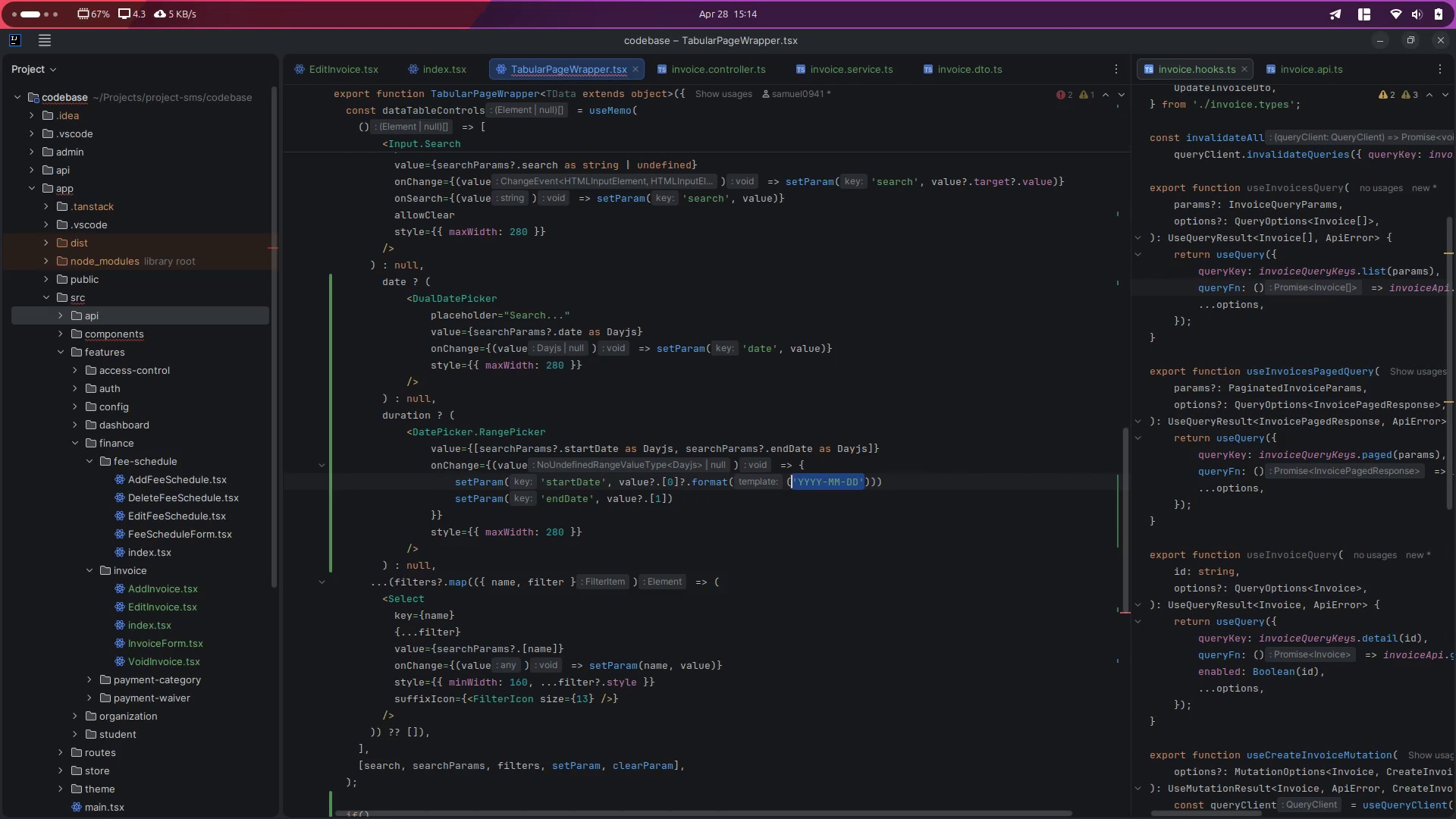 
key(Control+C)
 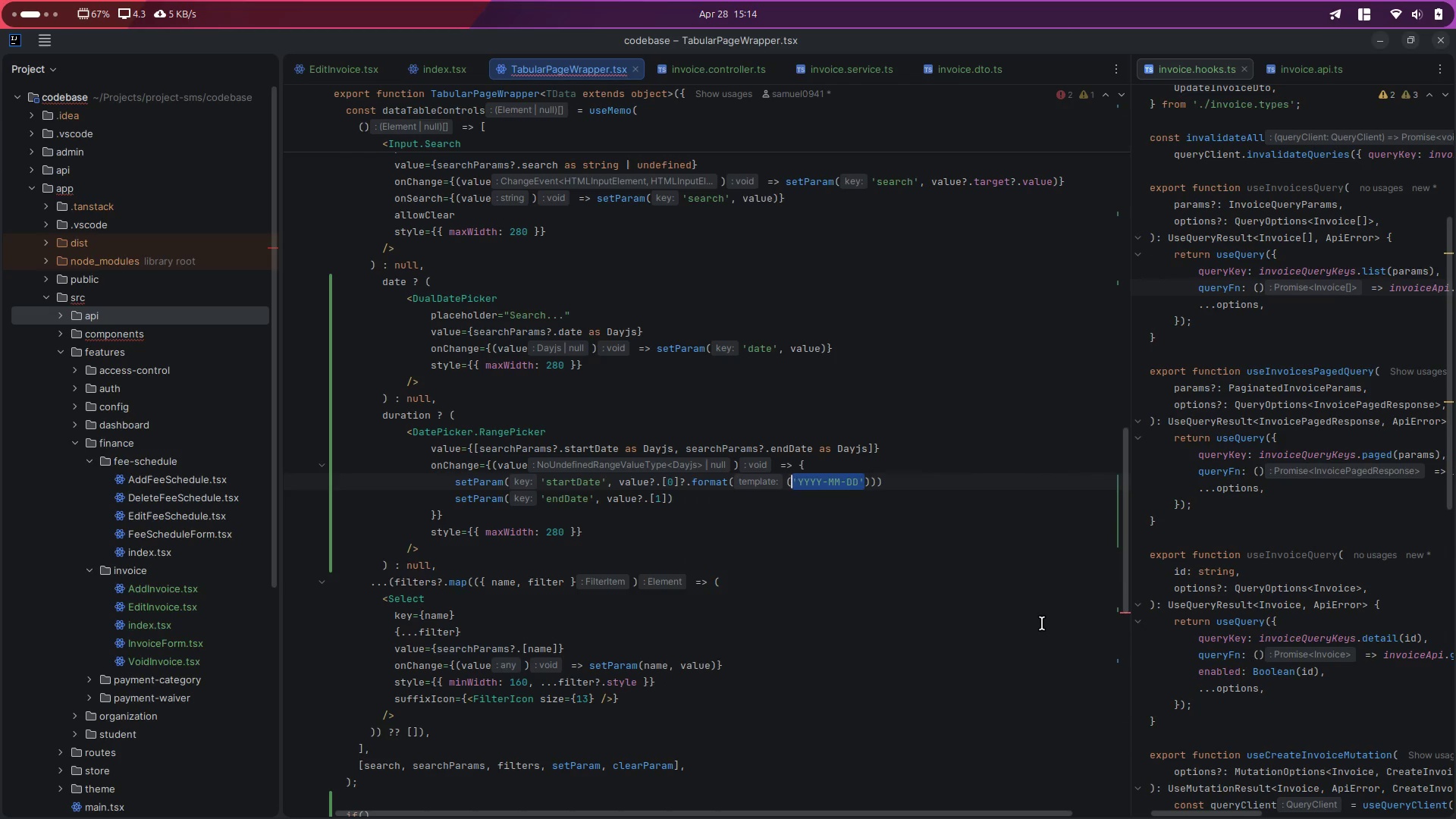 
key(ArrowDown)
 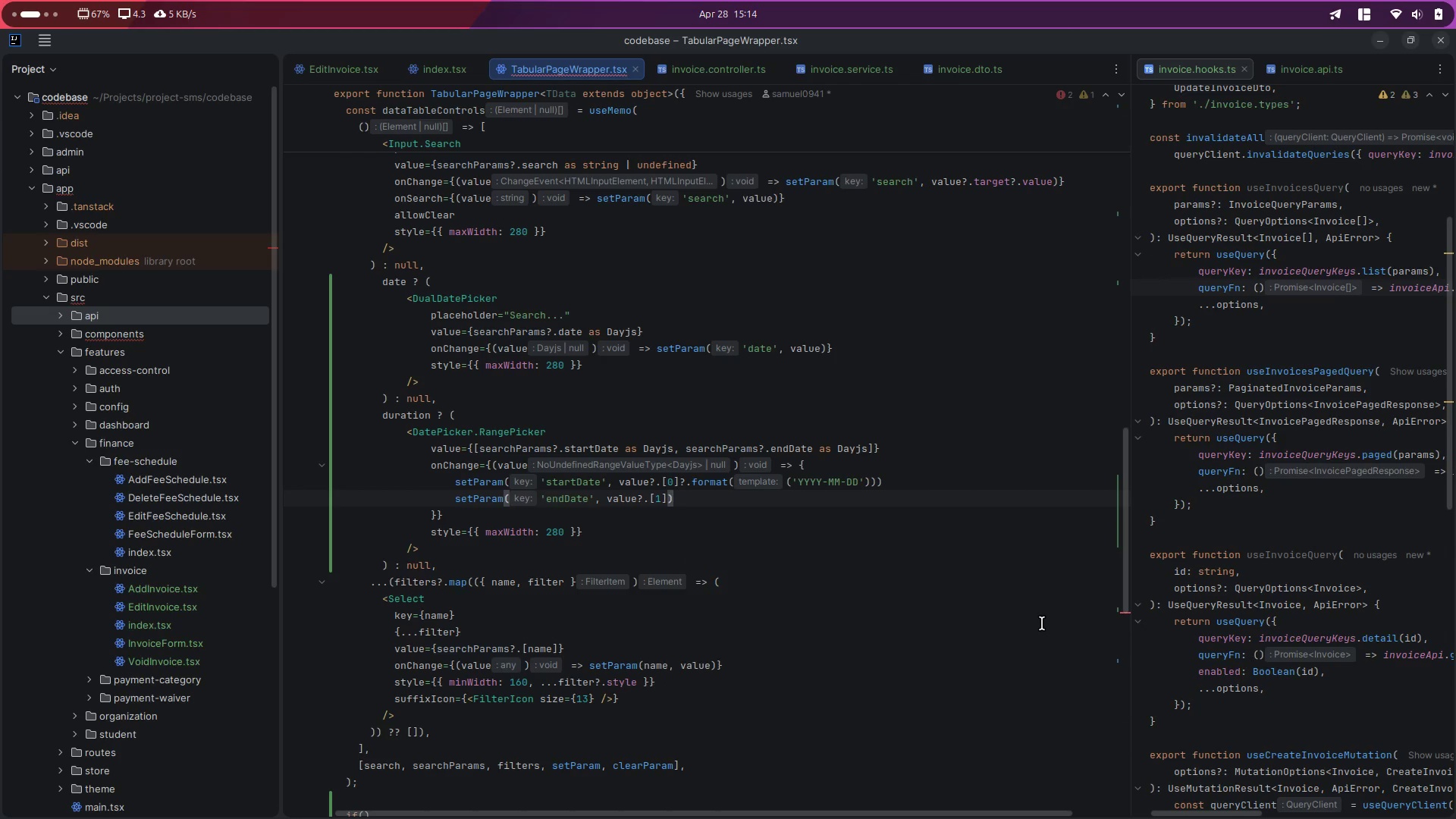 
type(?.FOR)
key(Backspace)
key(Backspace)
key(Backspace)
type(format()
 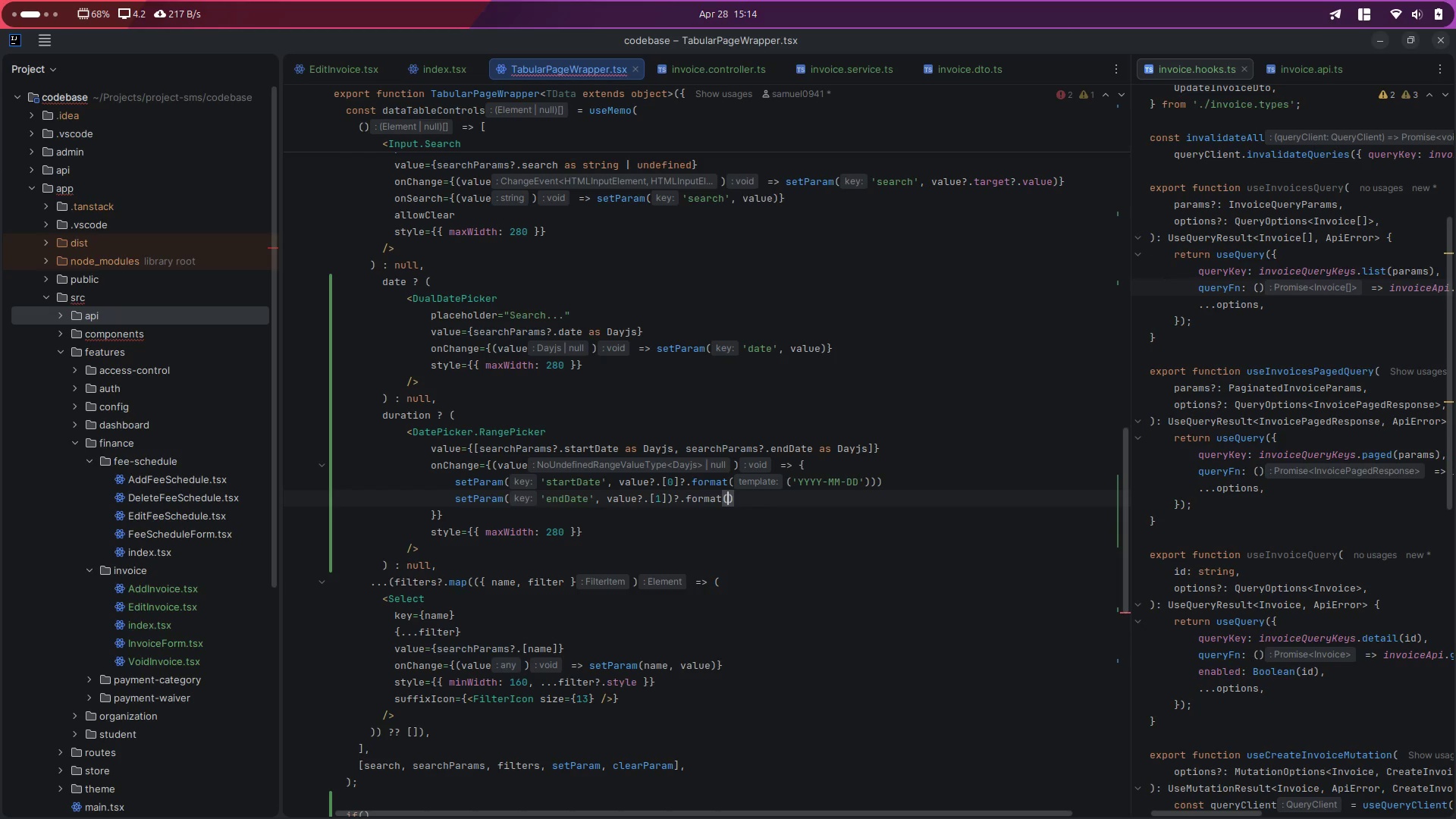 
key(Control+V)
 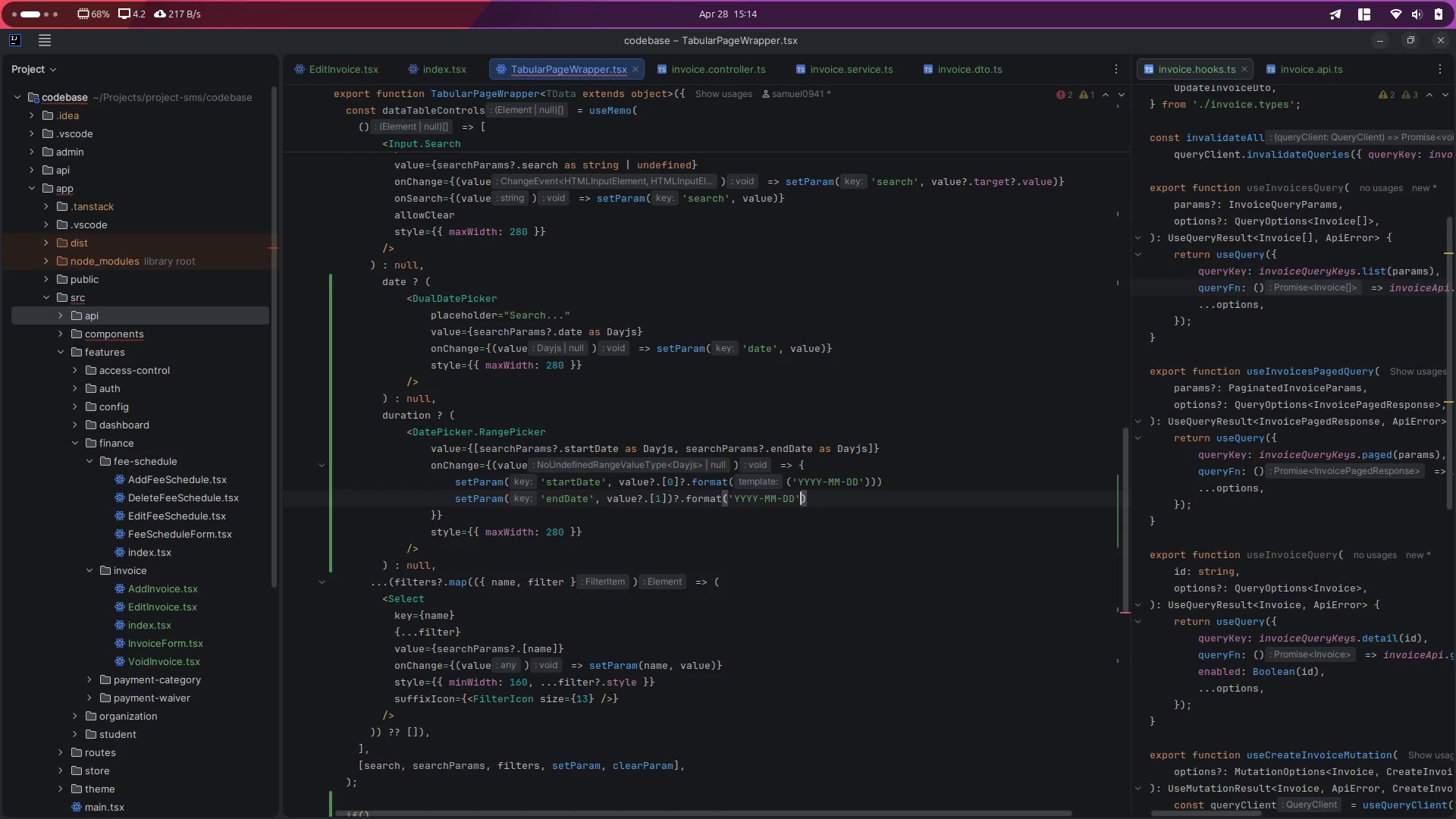 
key(Control+ControlLeft)
 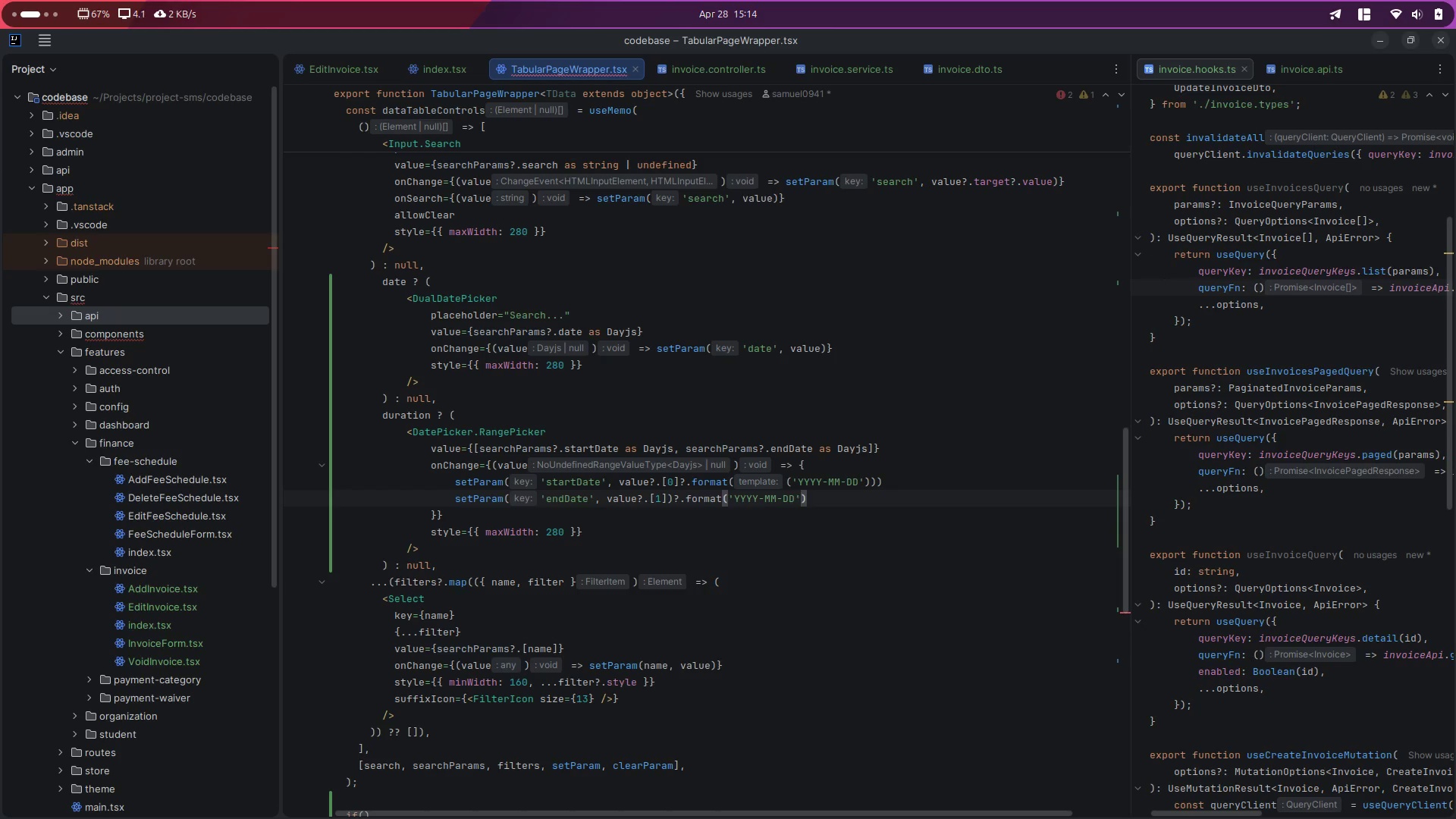 
key(Control+S)
 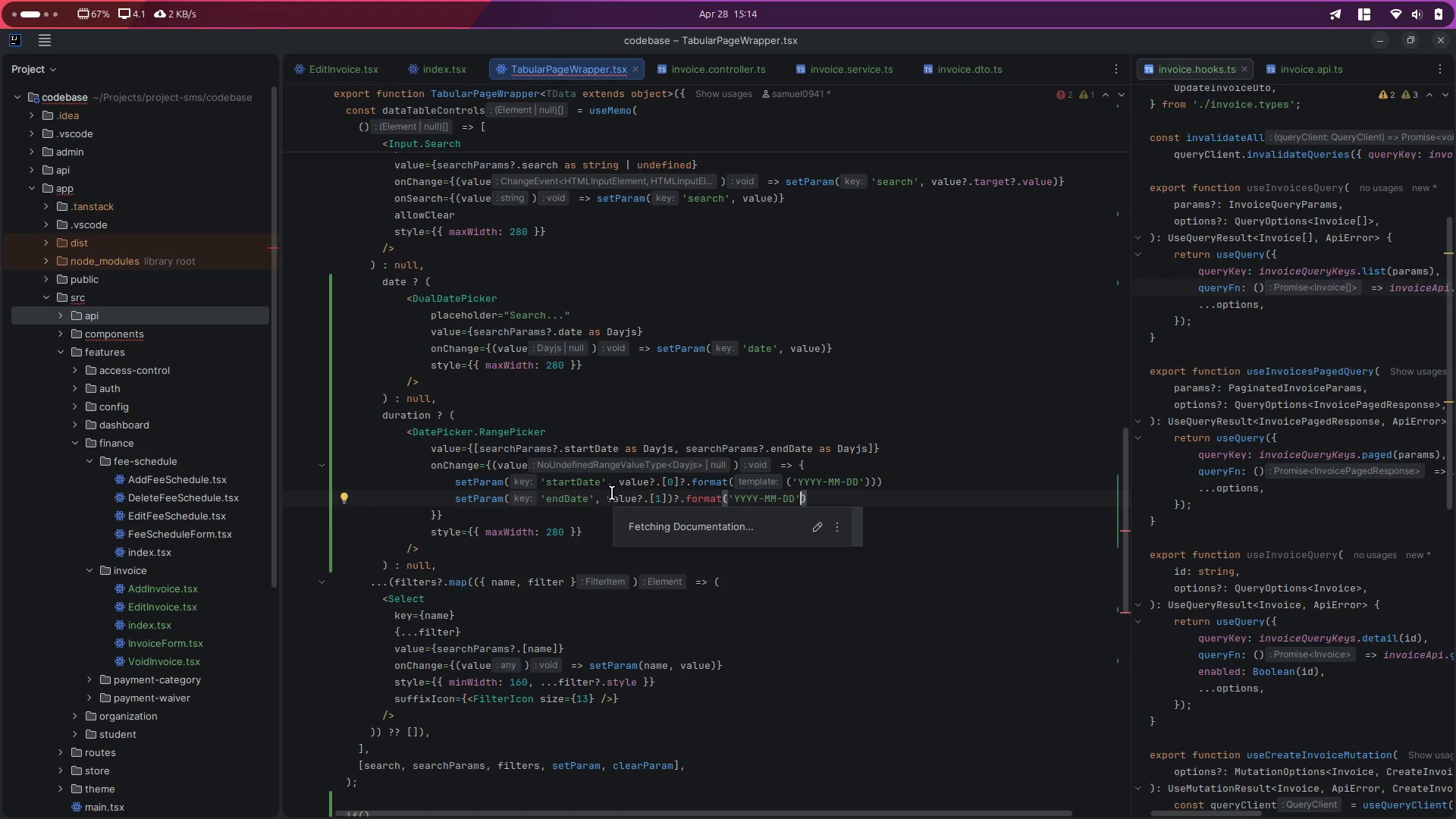 
double_click([717, 481])
 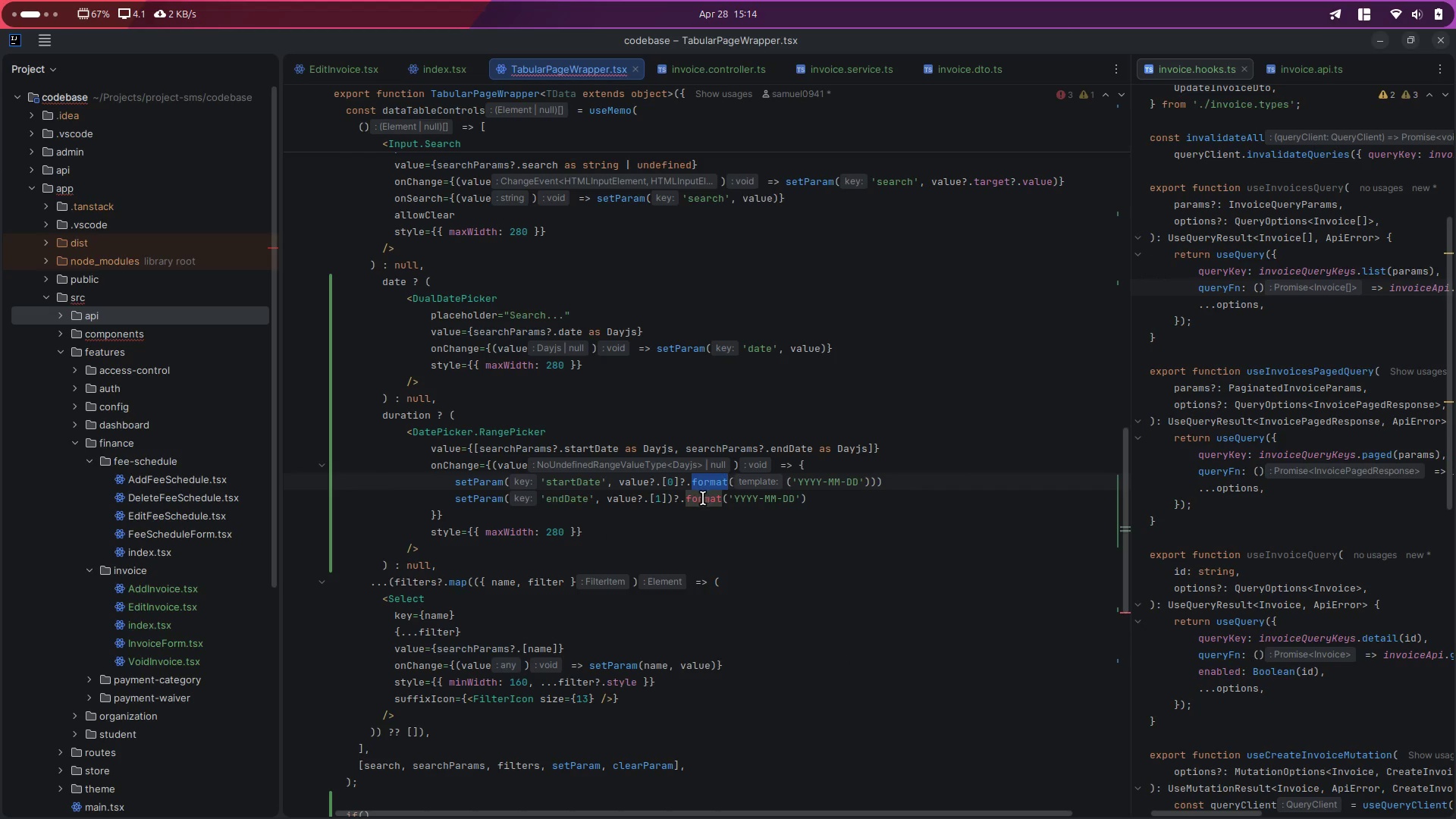 
double_click([703, 500])
 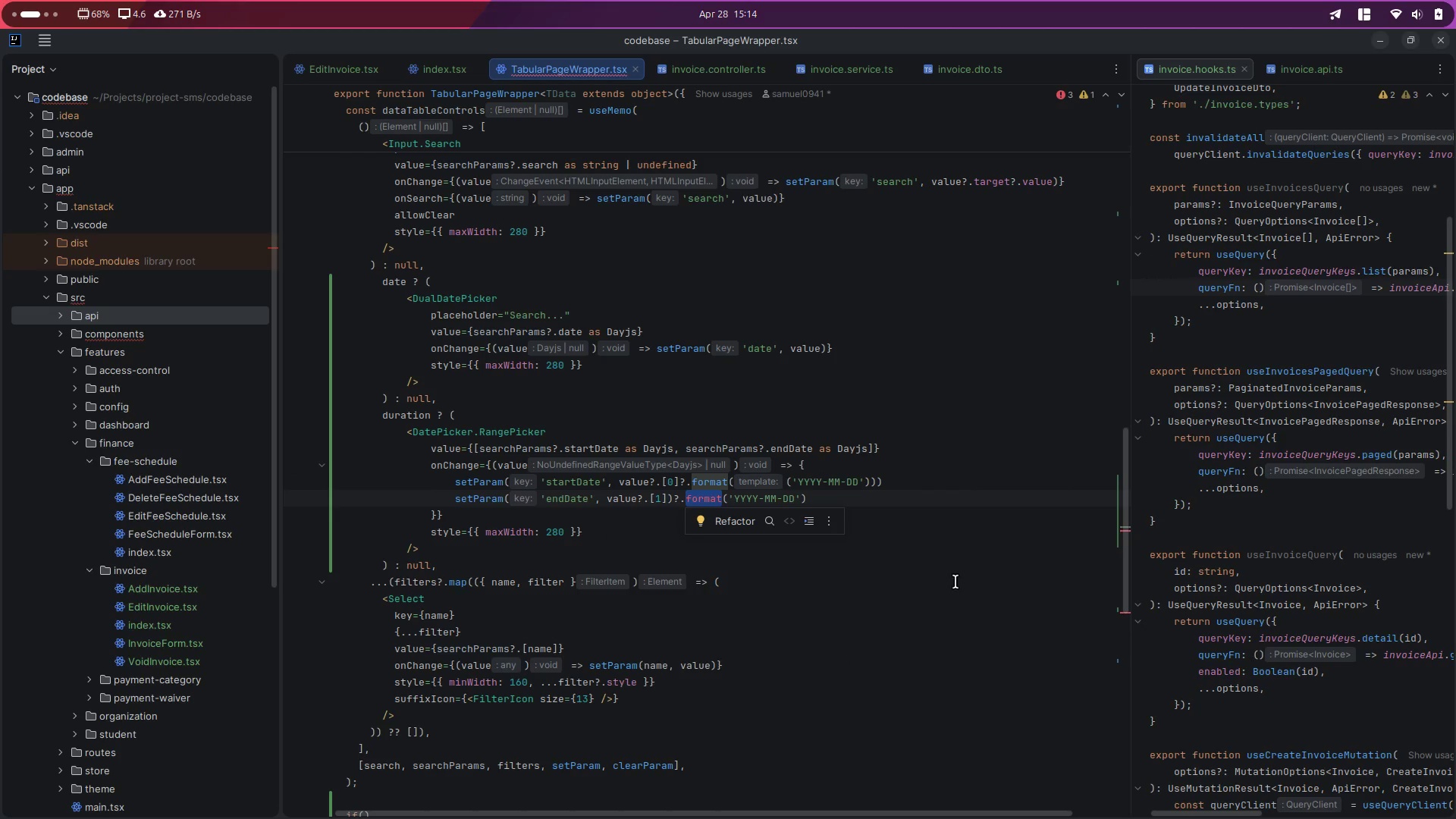 
type(format)
 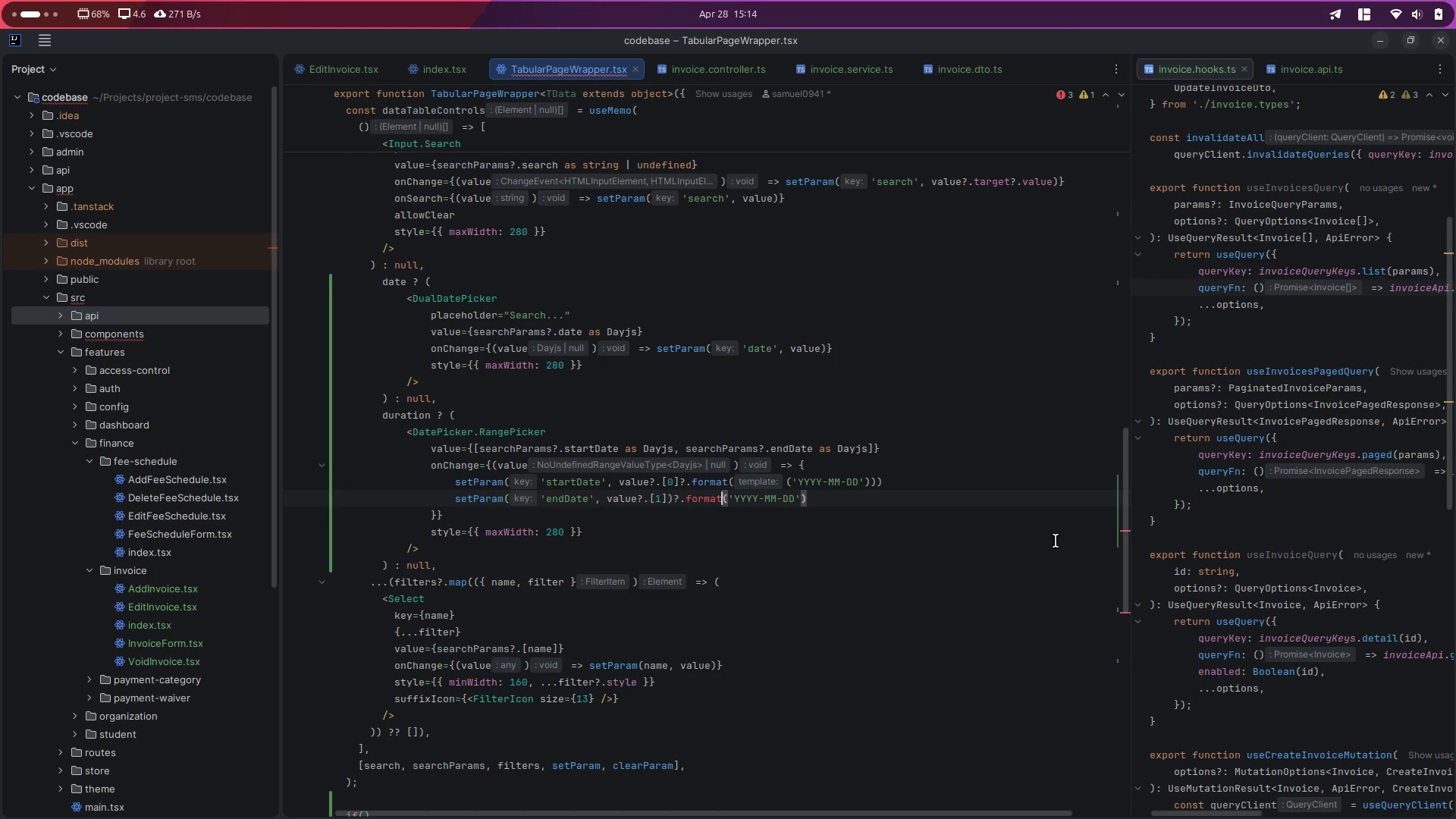 
key(Escape)
 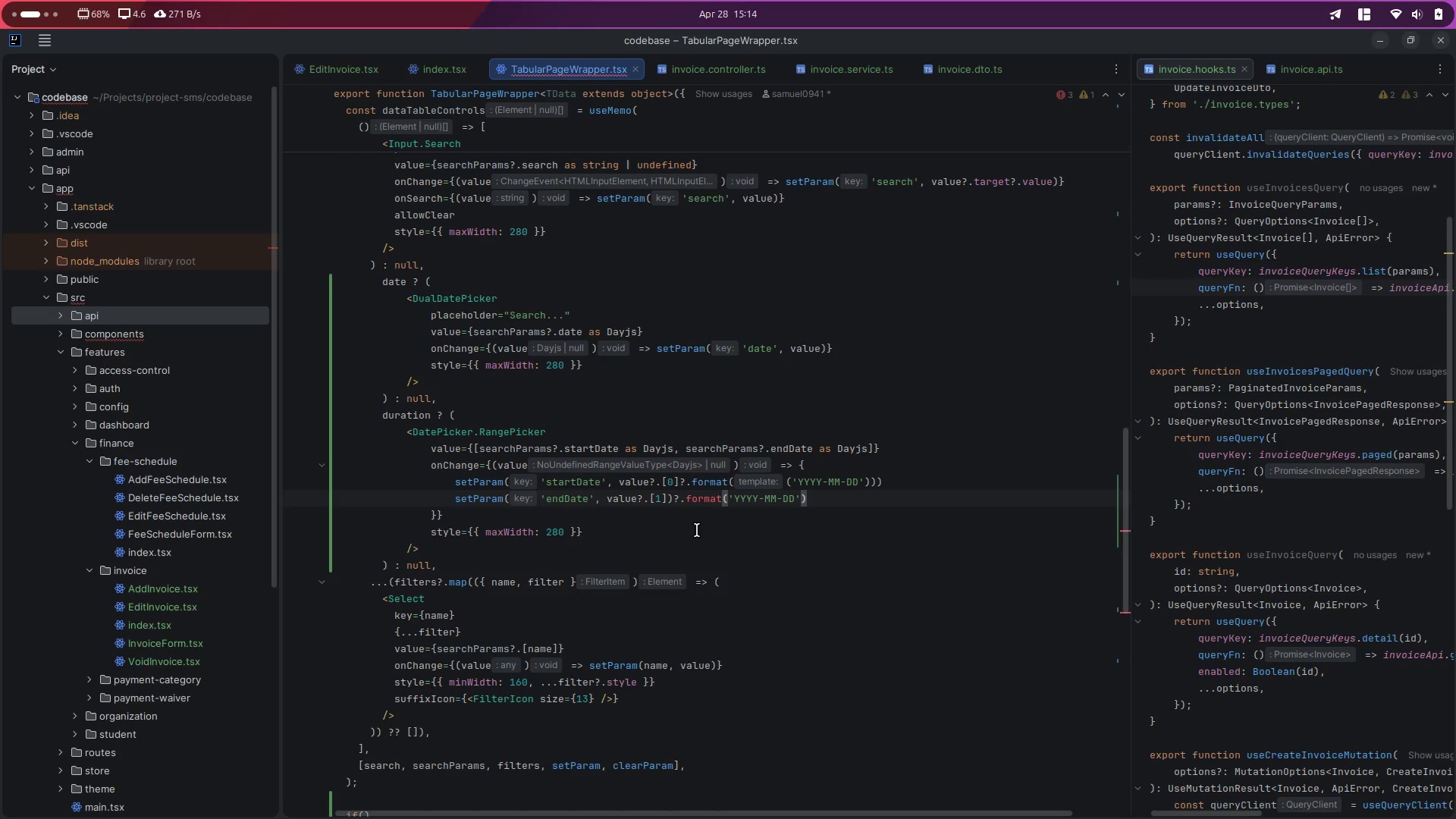 
left_click([672, 526])
 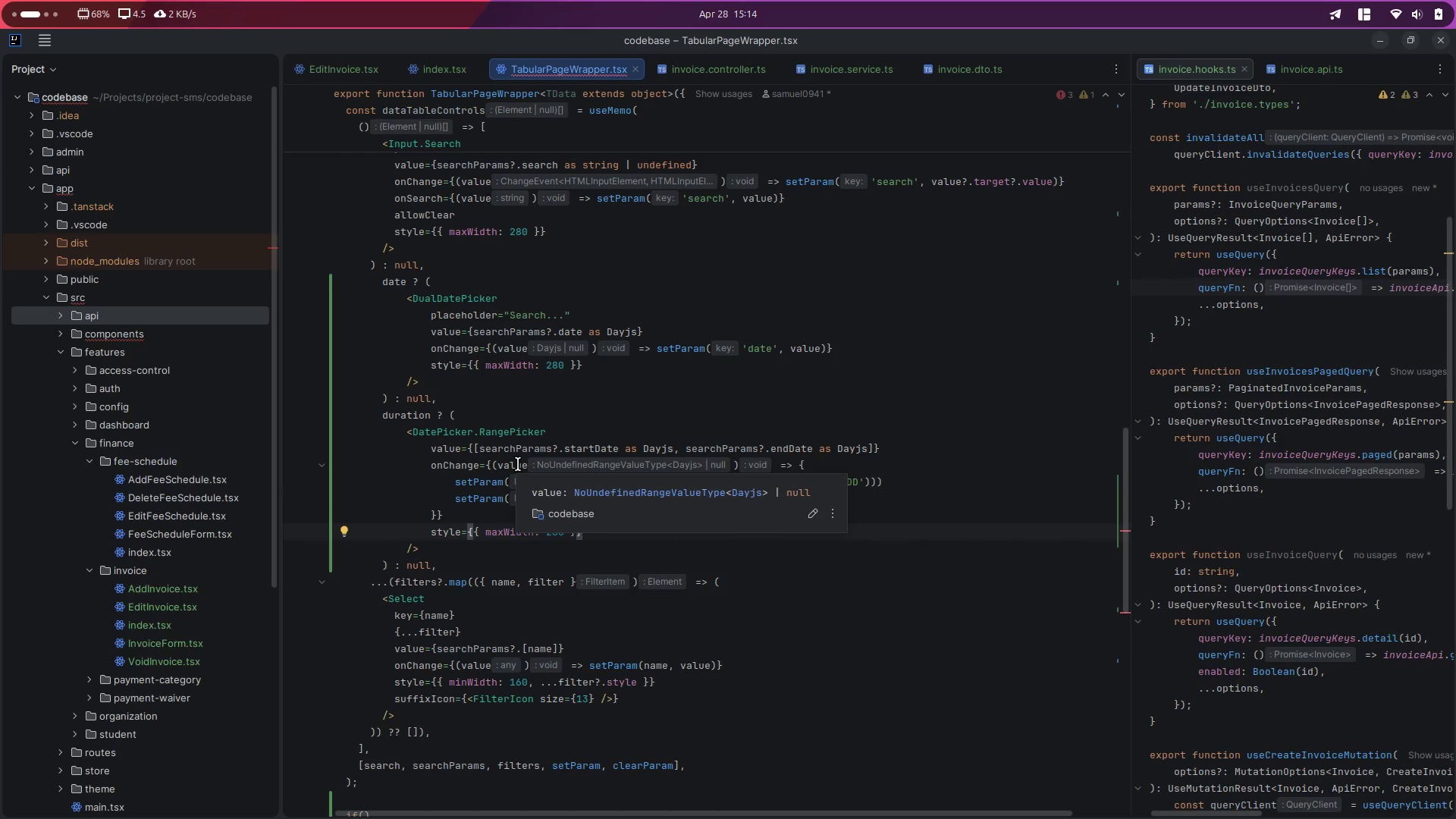 
double_click([518, 464])
 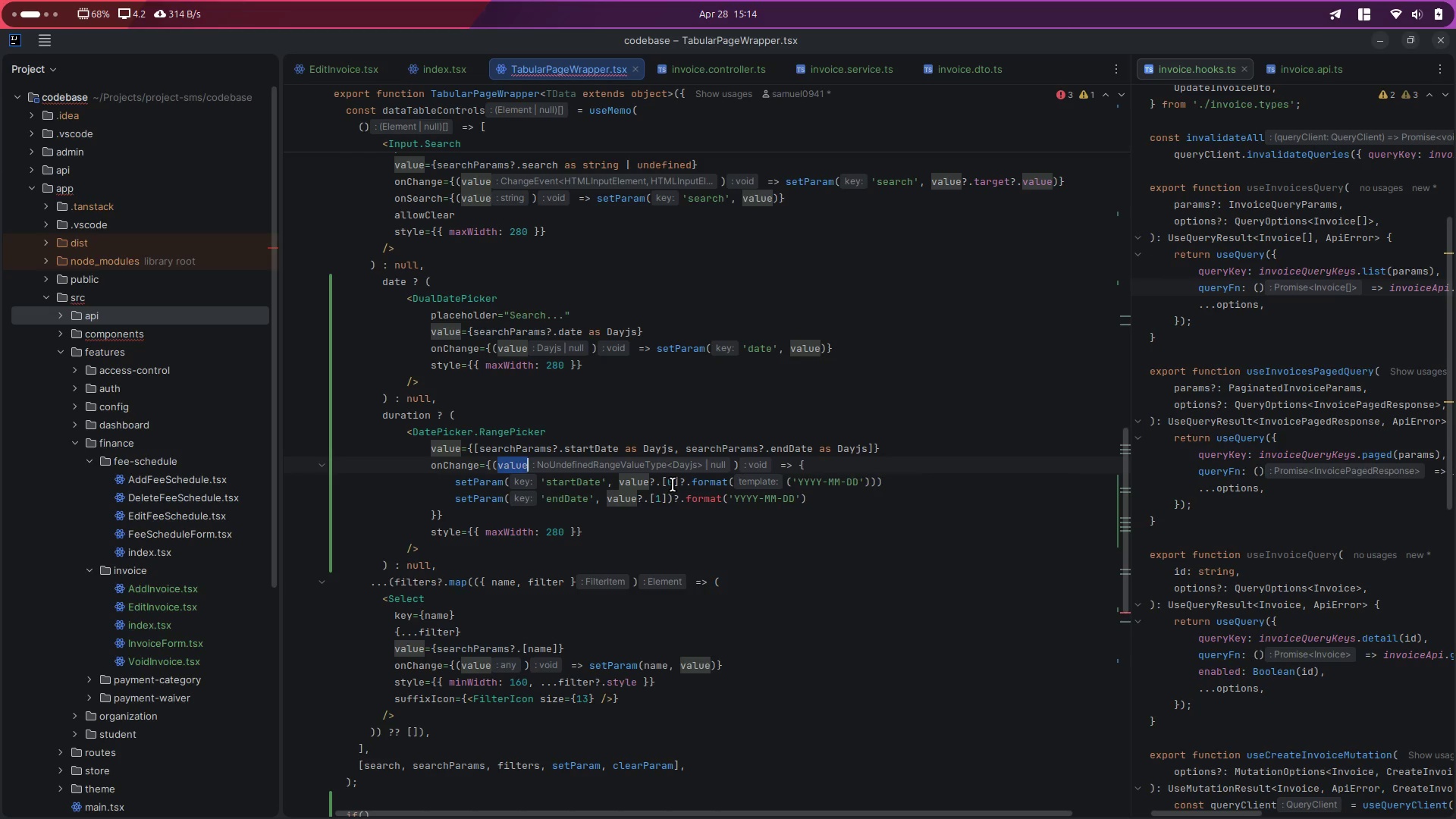 
wait(7.6)
 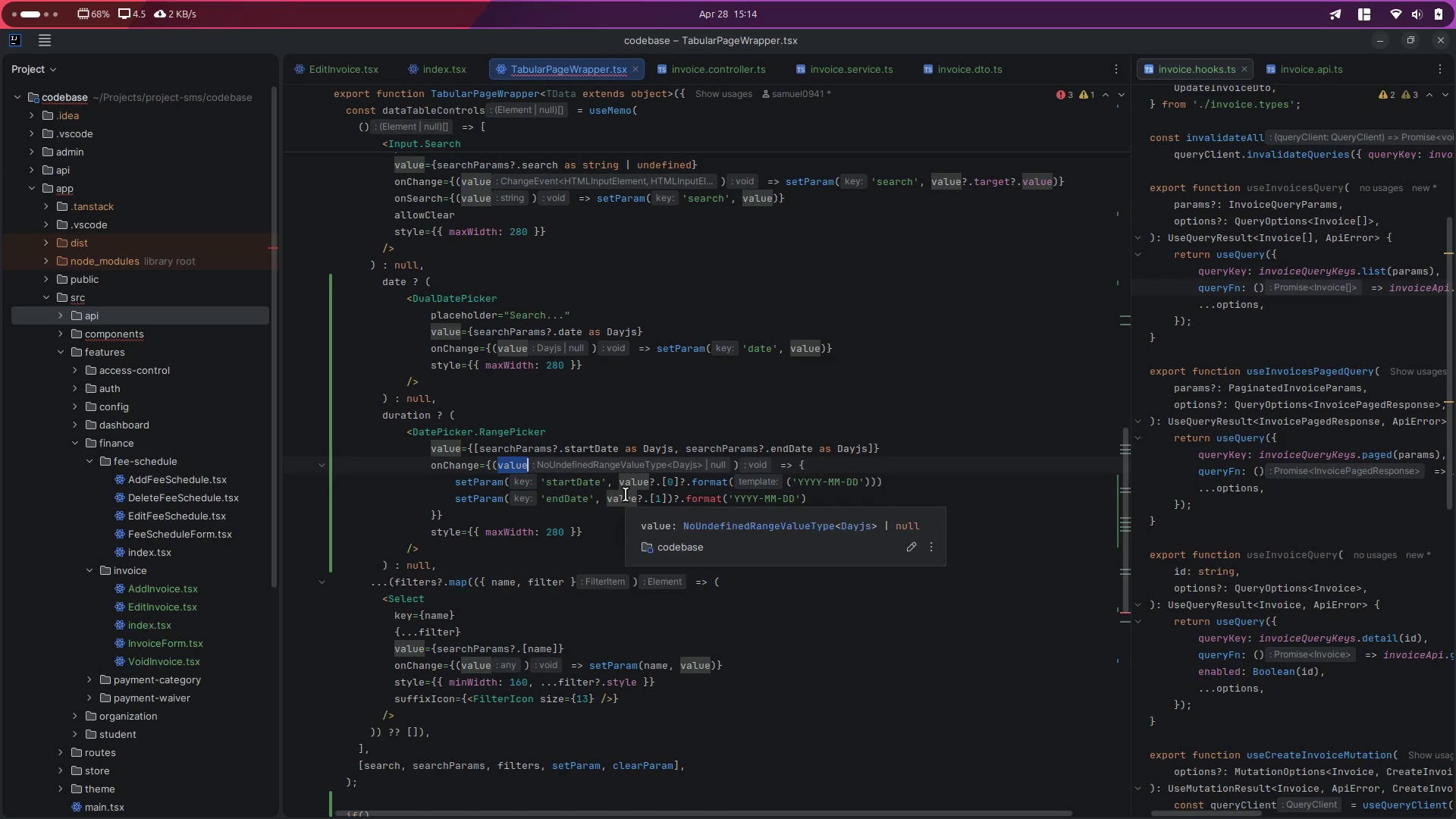 
double_click([716, 487])
 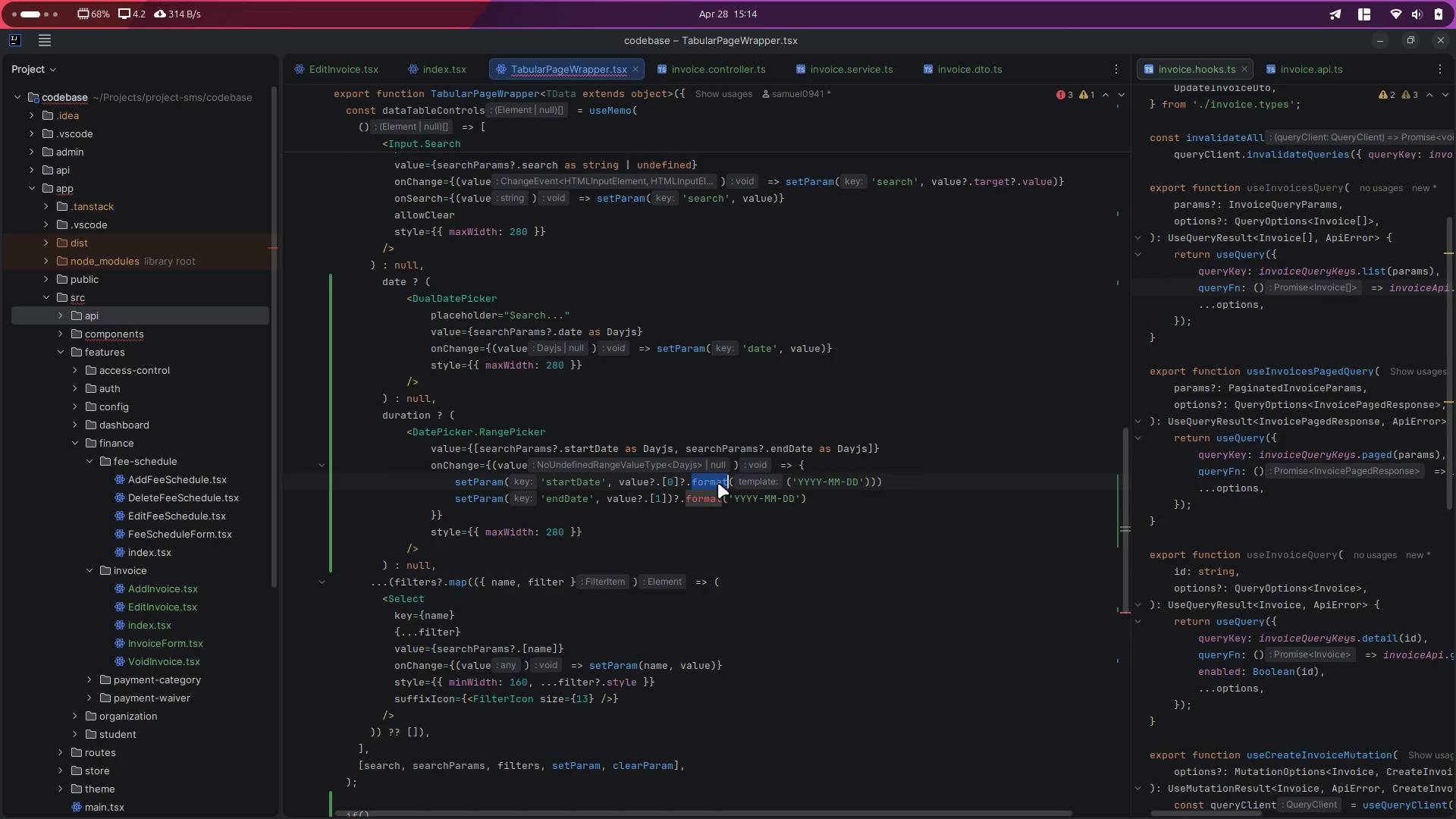 
key(Backspace)
 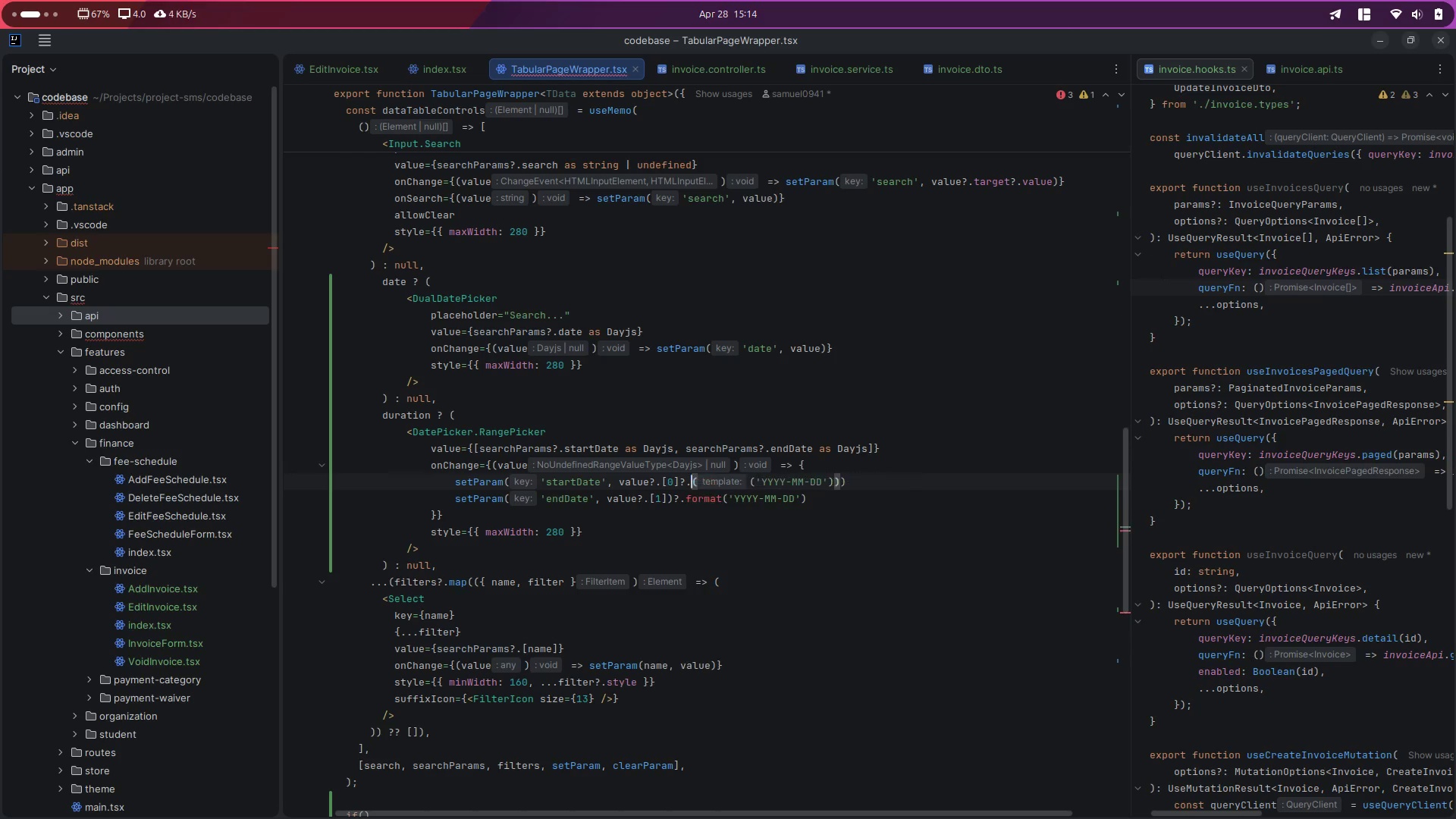 
key(Backspace)
 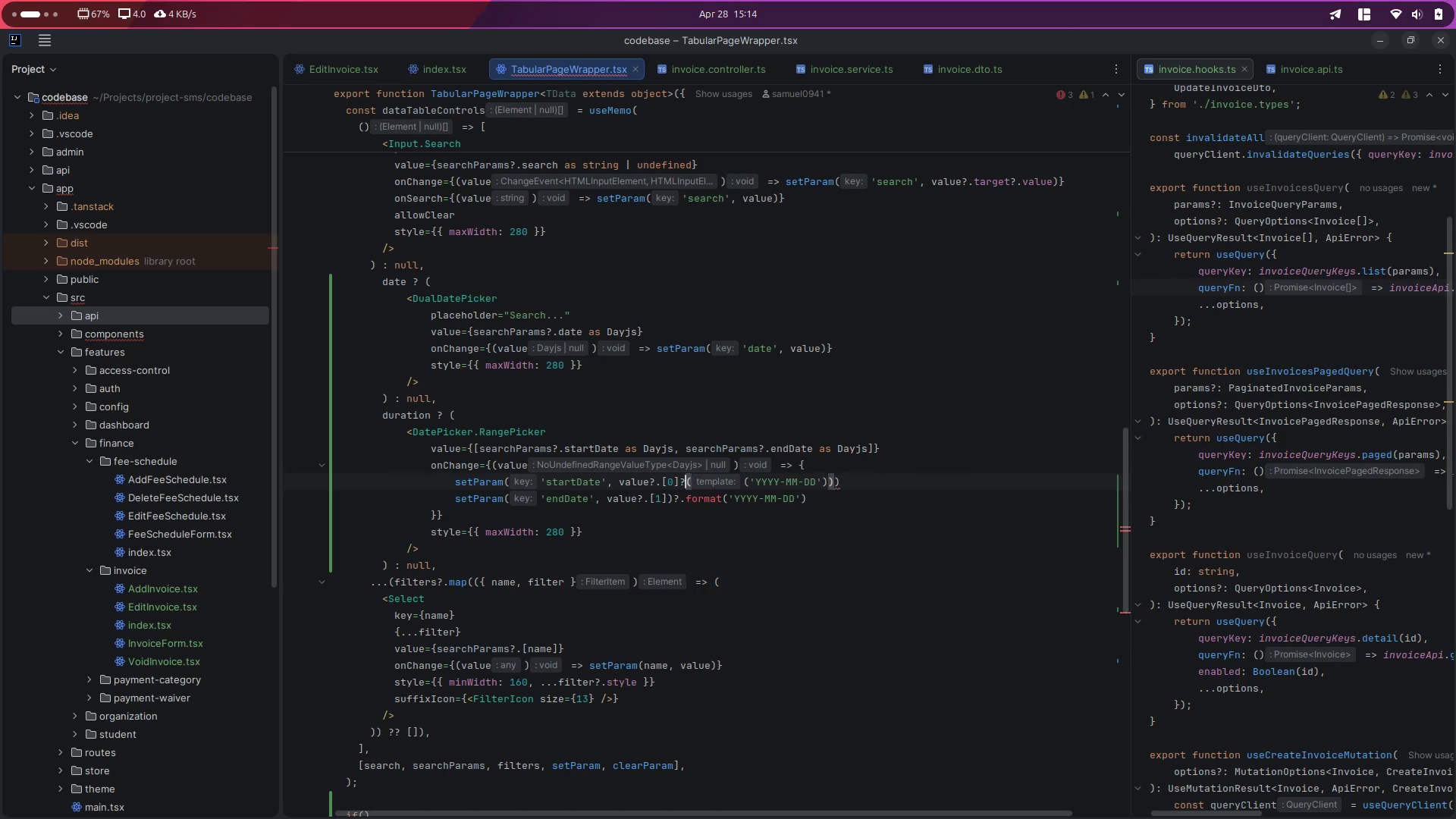 
key(Period)
 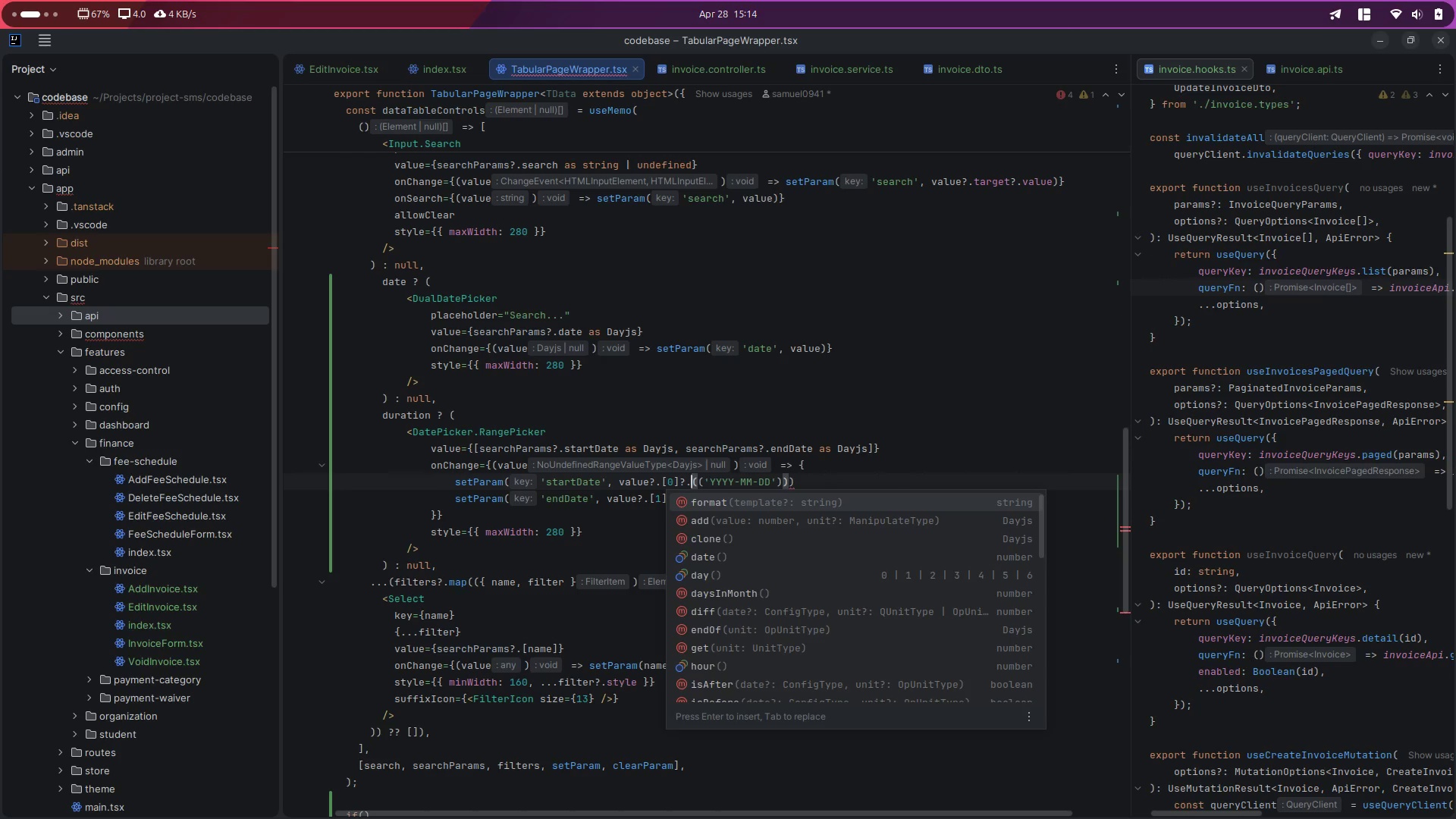 
key(S)
 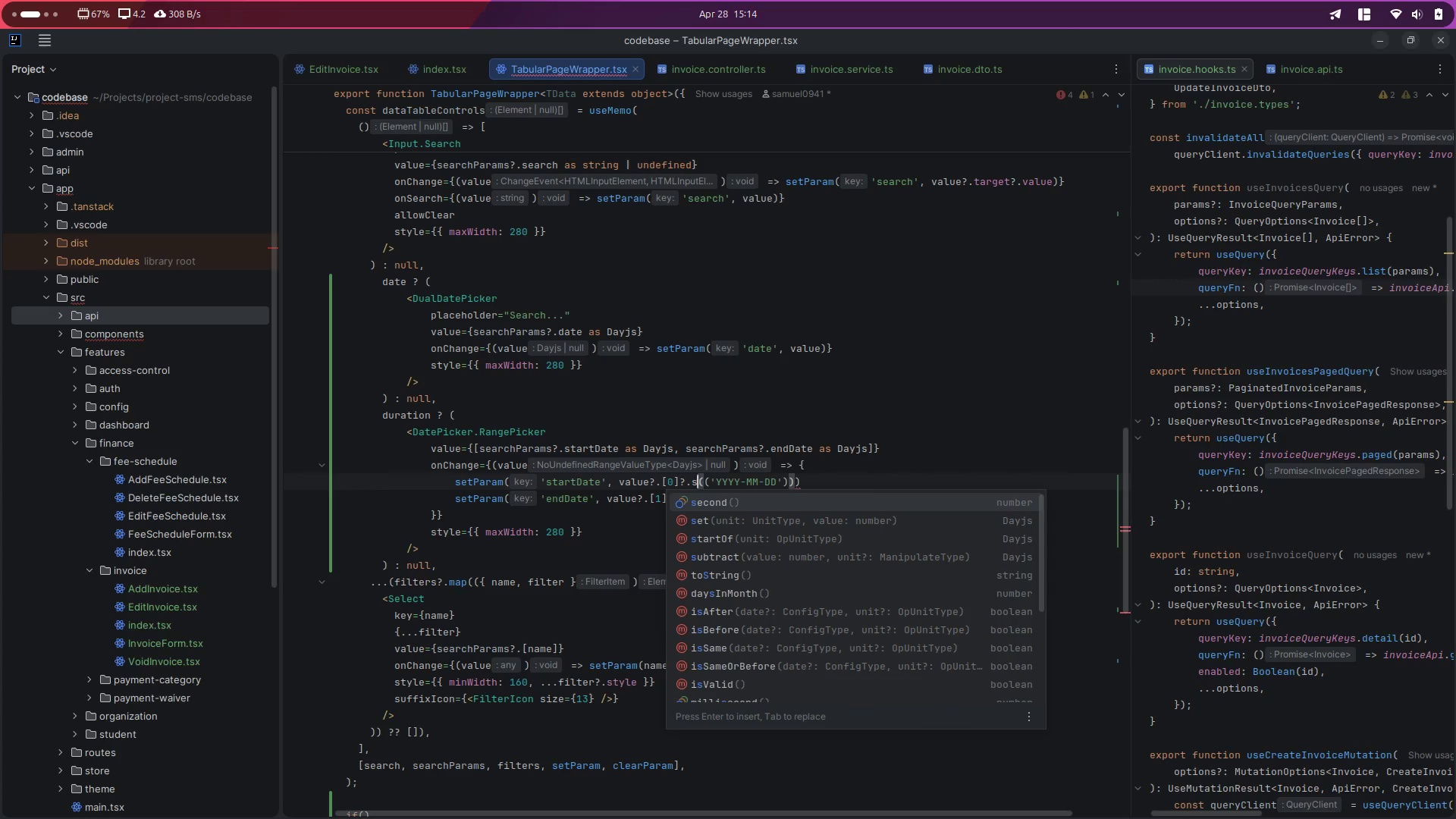 
wait(6.4)
 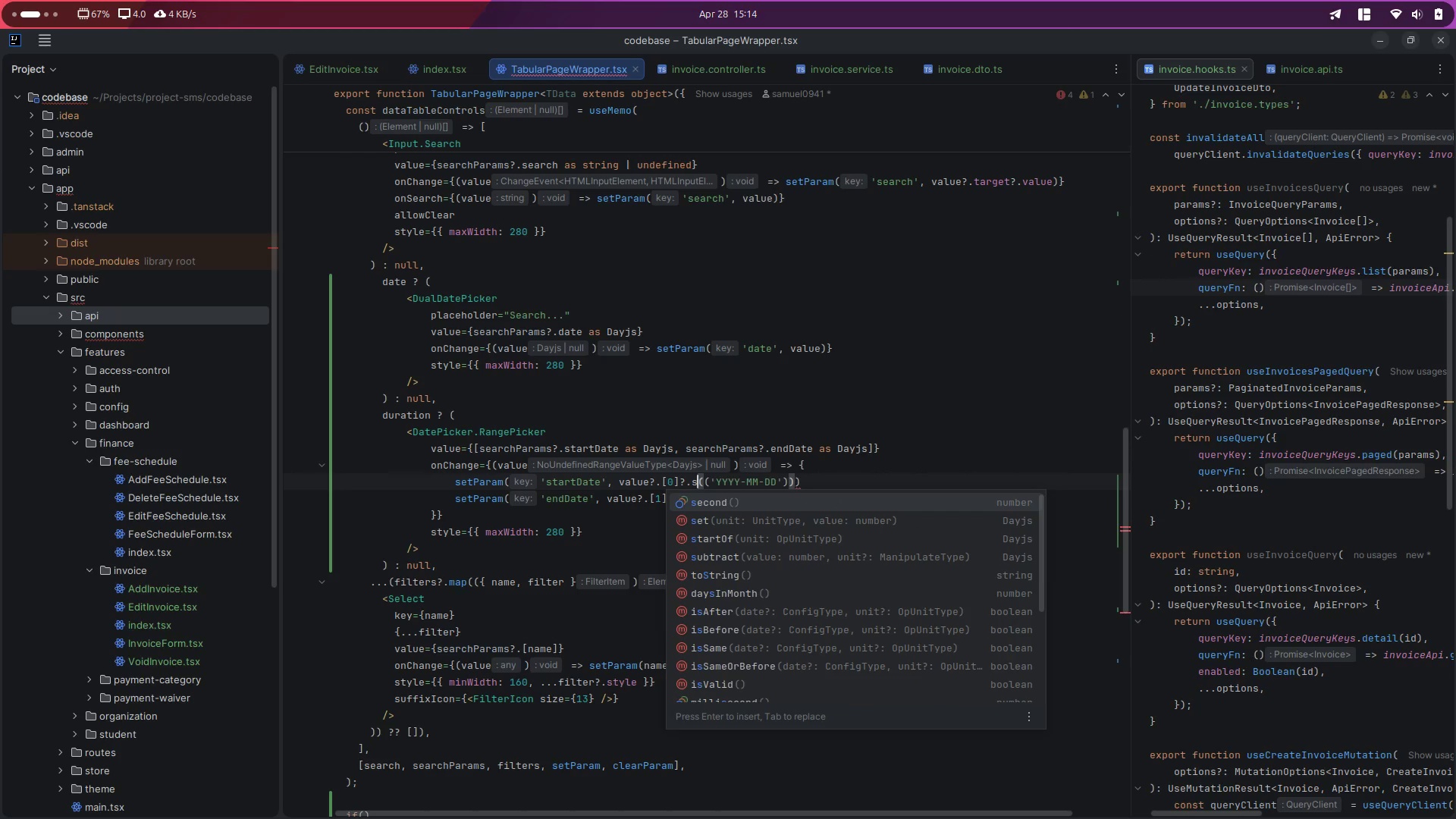 
key(Control+Z)
 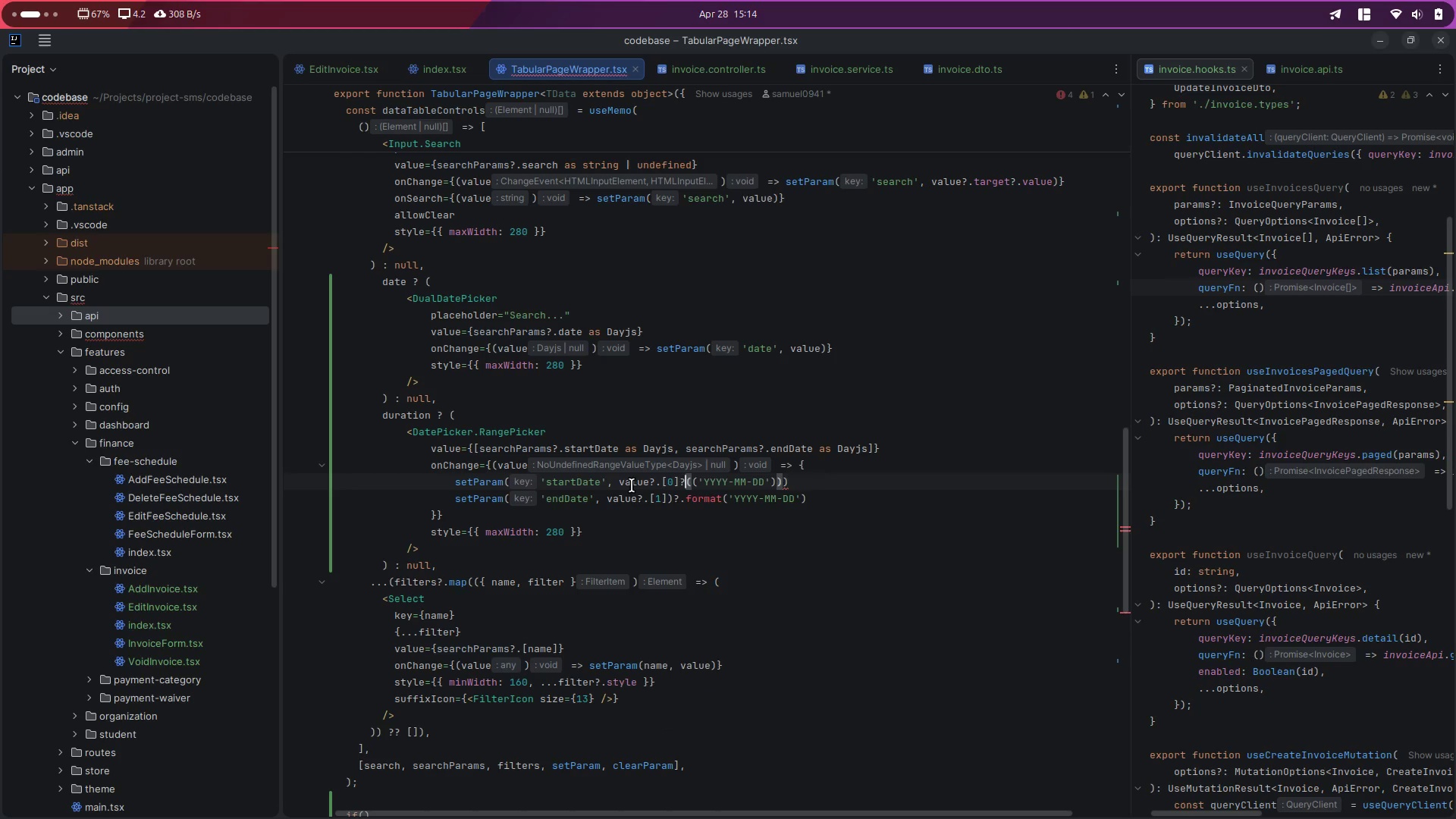 
key(Control+Z)
 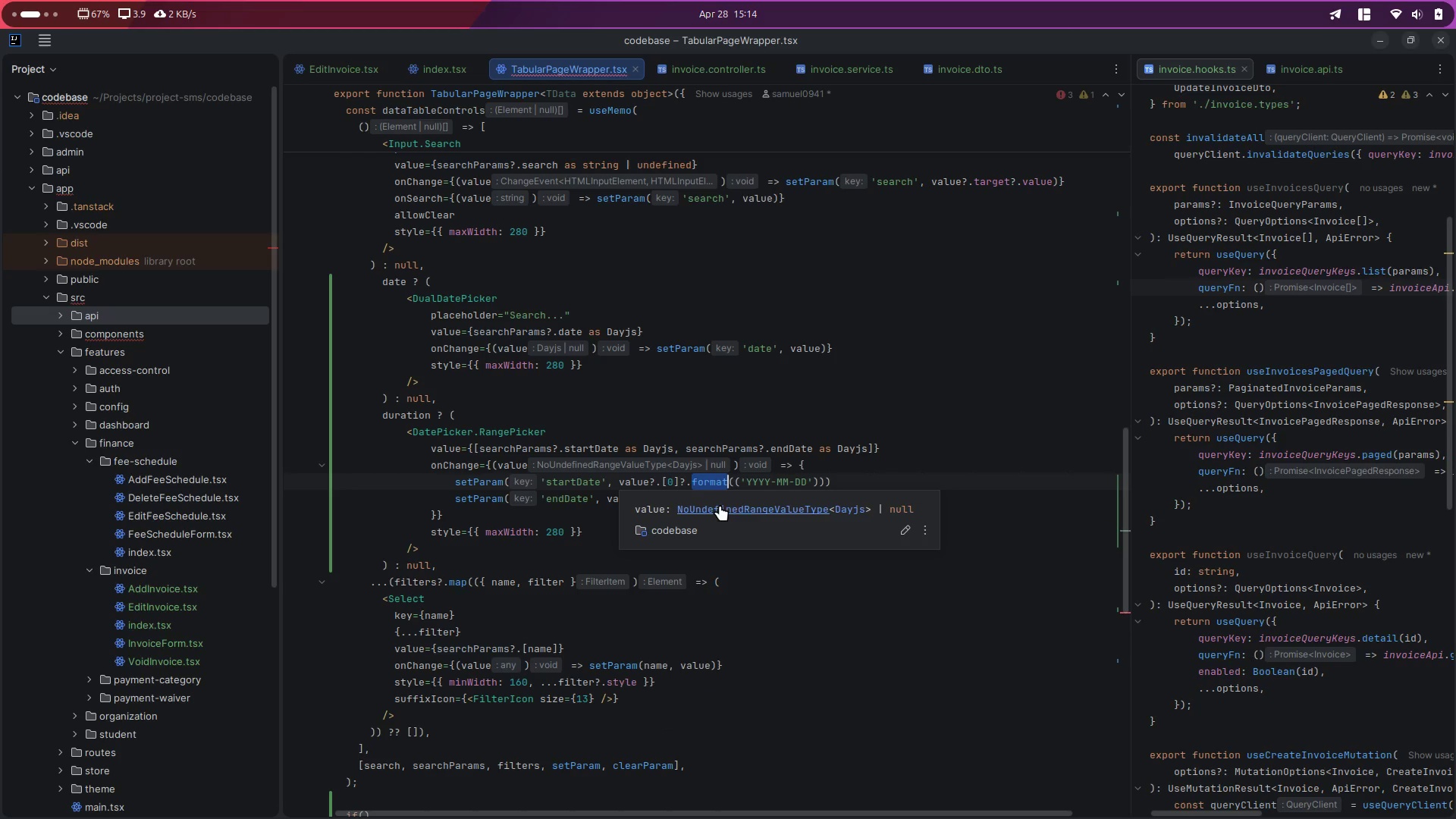 
left_click([748, 507])
 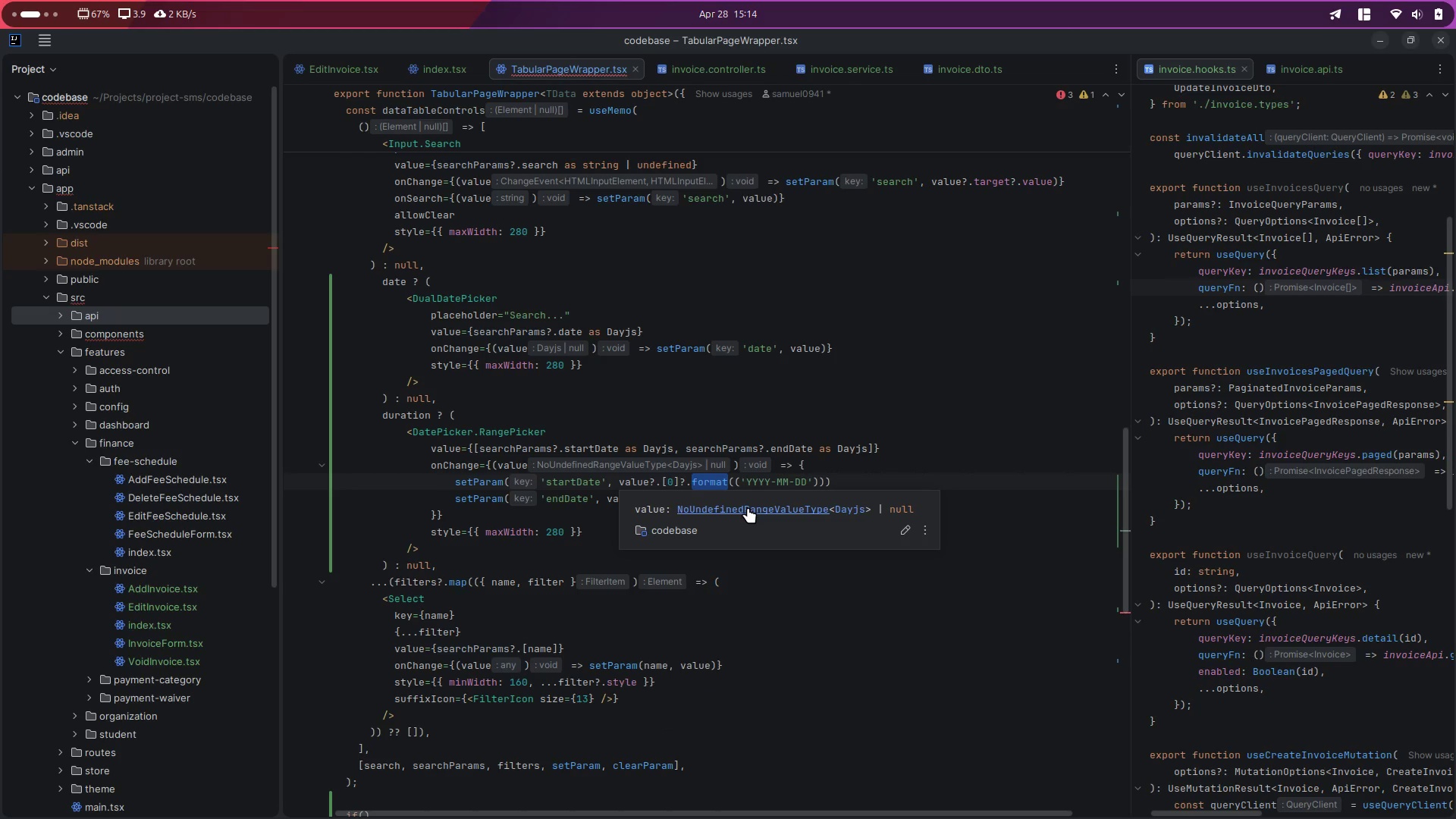 
left_click([748, 507])
 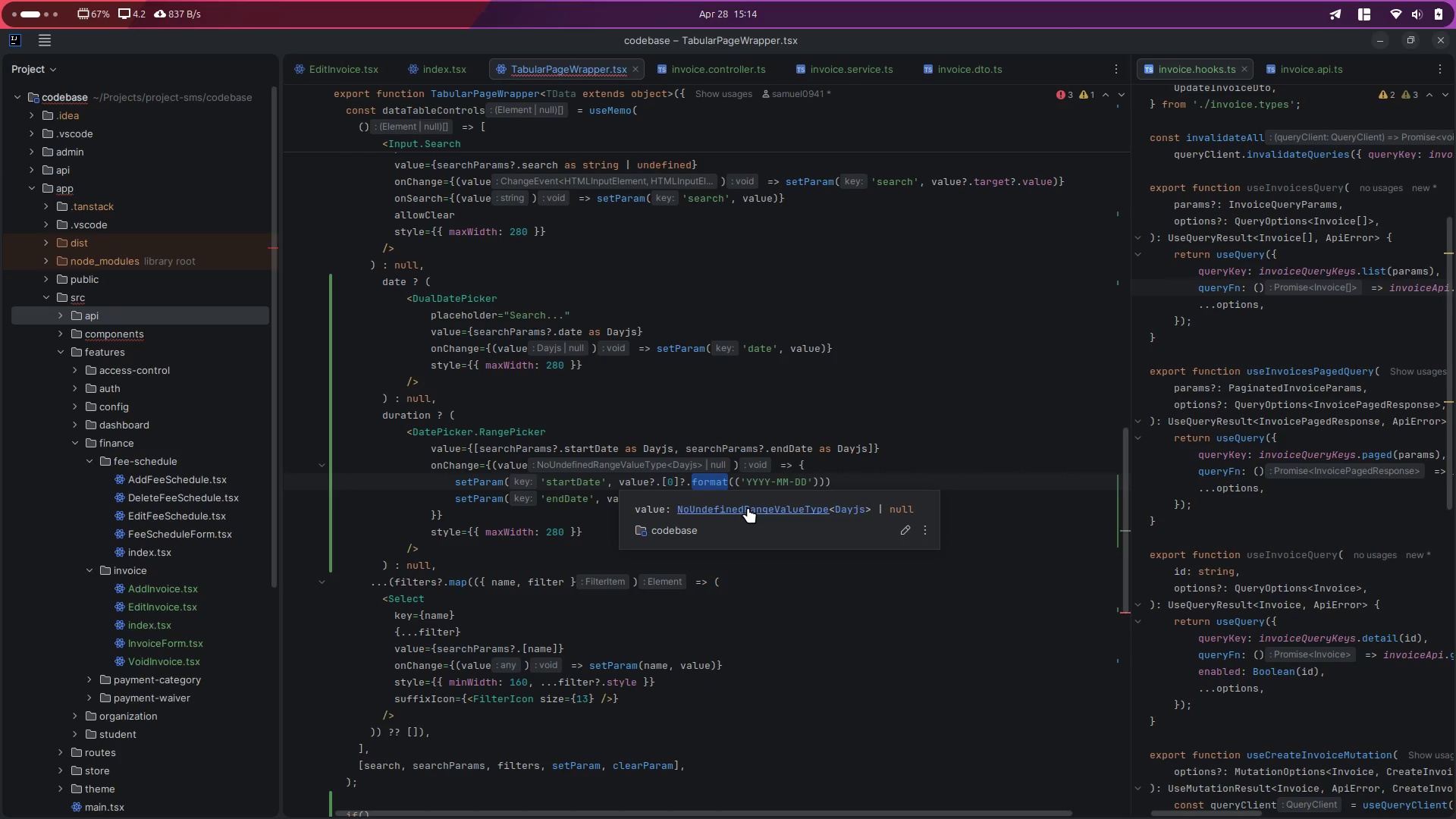 
left_click([748, 507])
 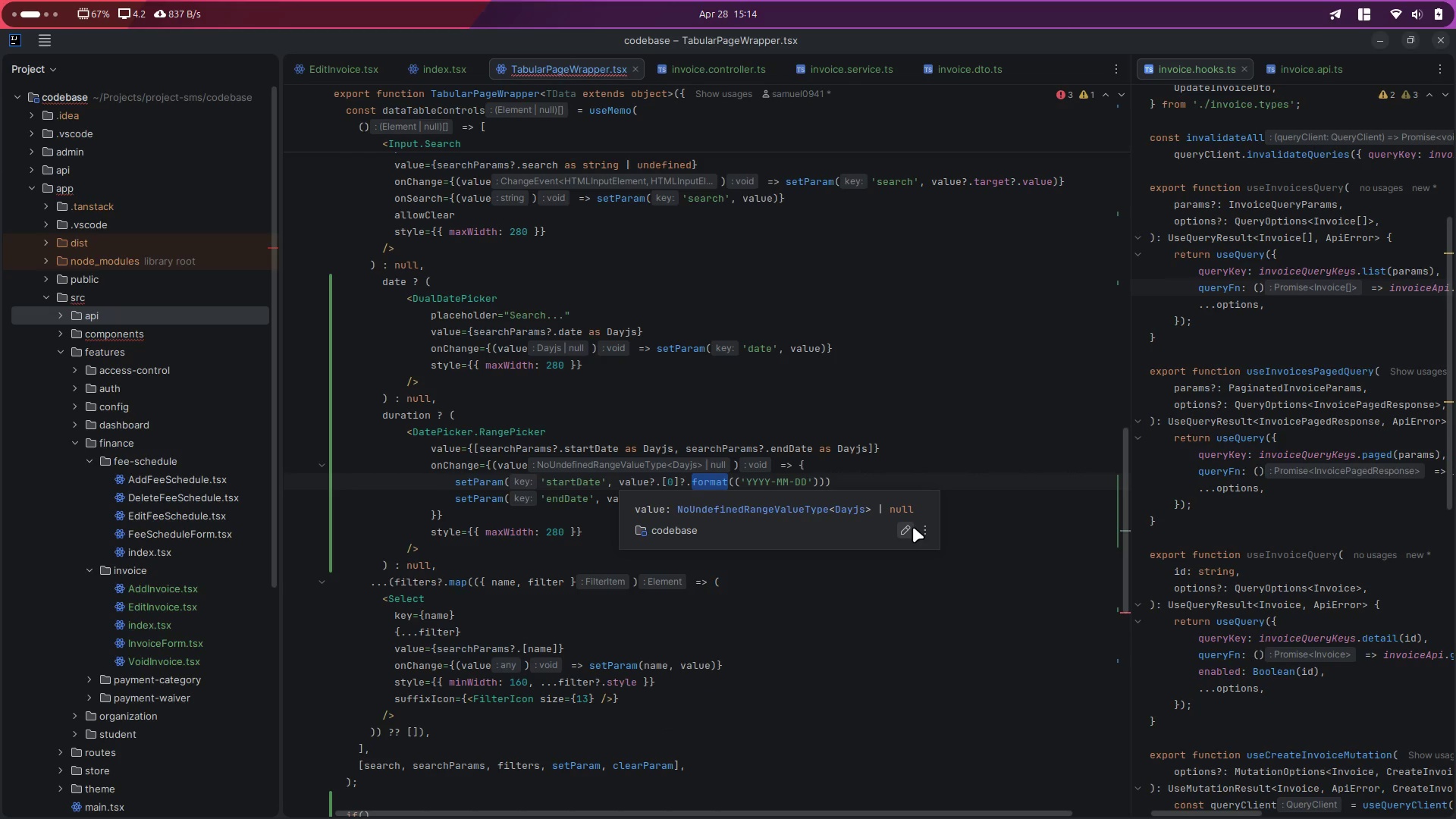 
left_click([800, 504])
 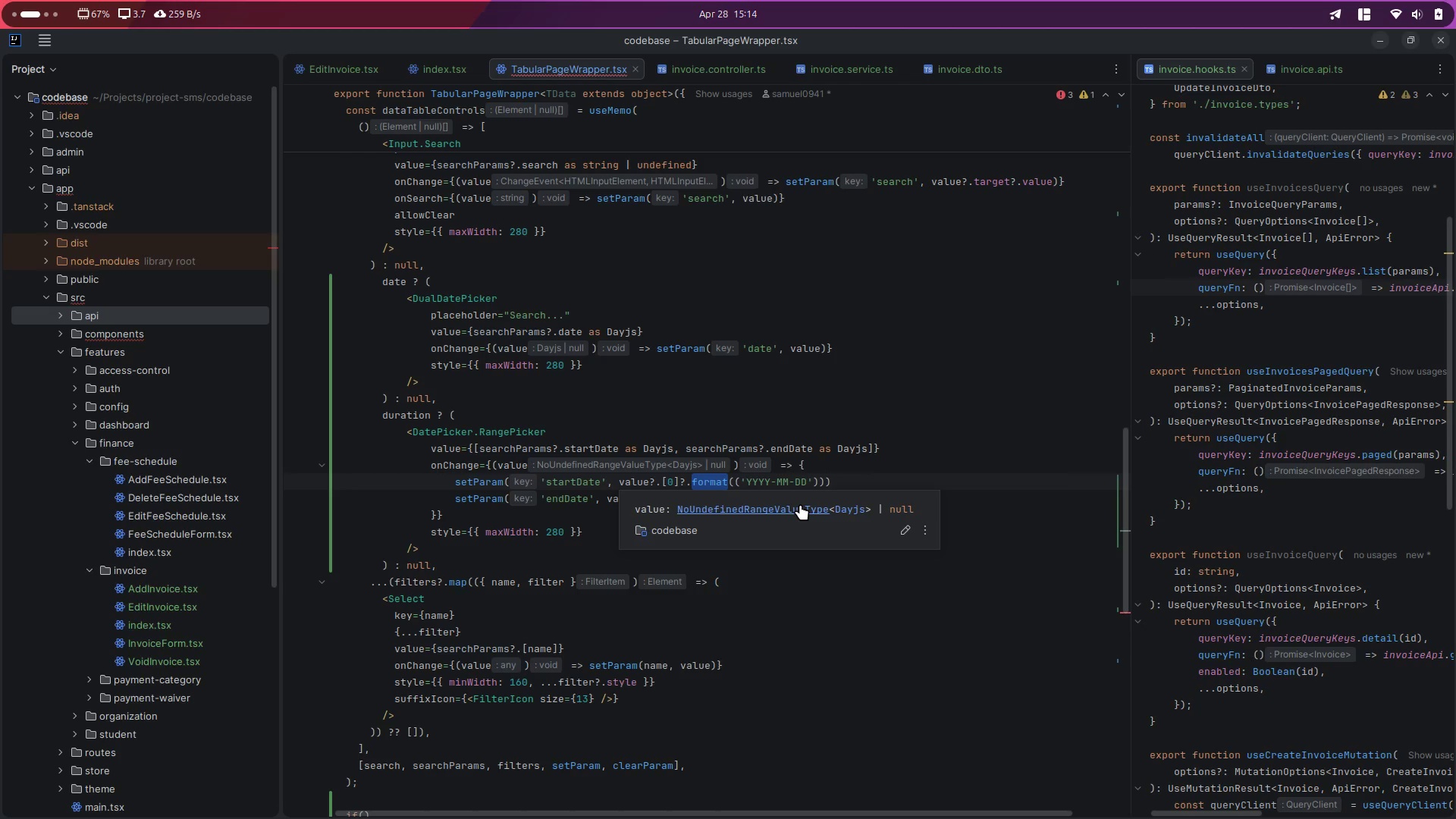 
wait(12.81)
 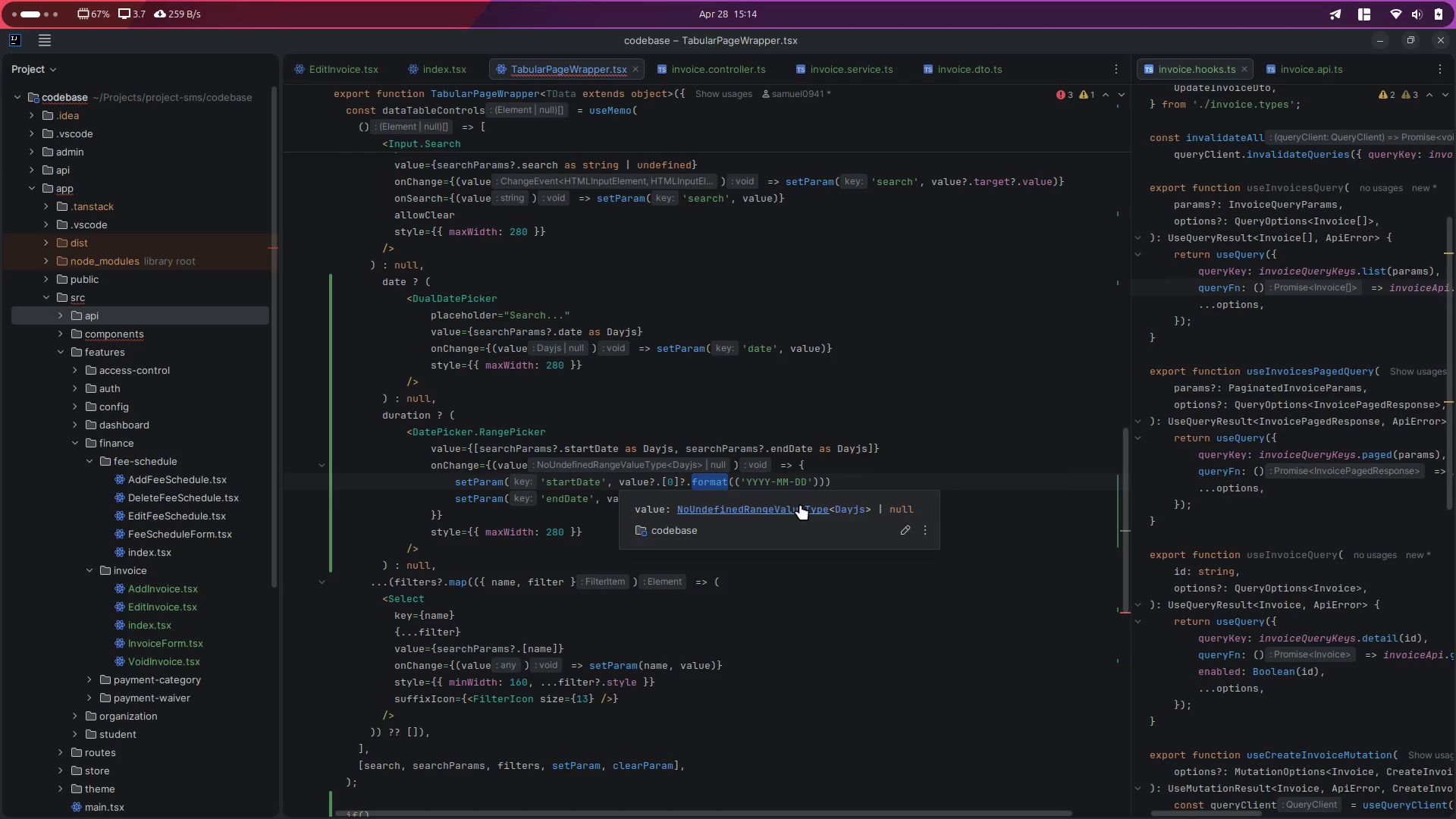 
left_click([786, 565])
 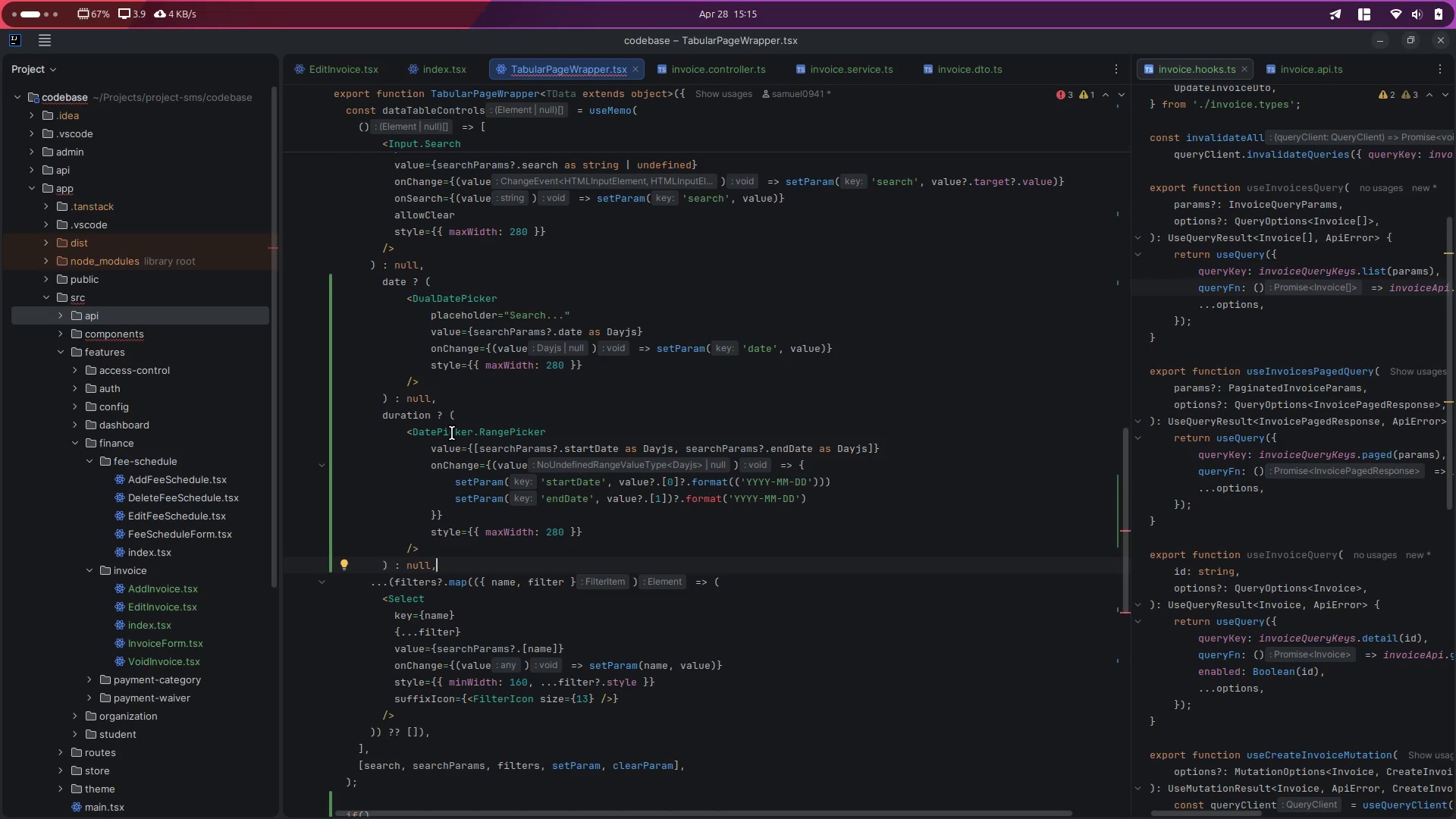 
double_click([452, 433])
 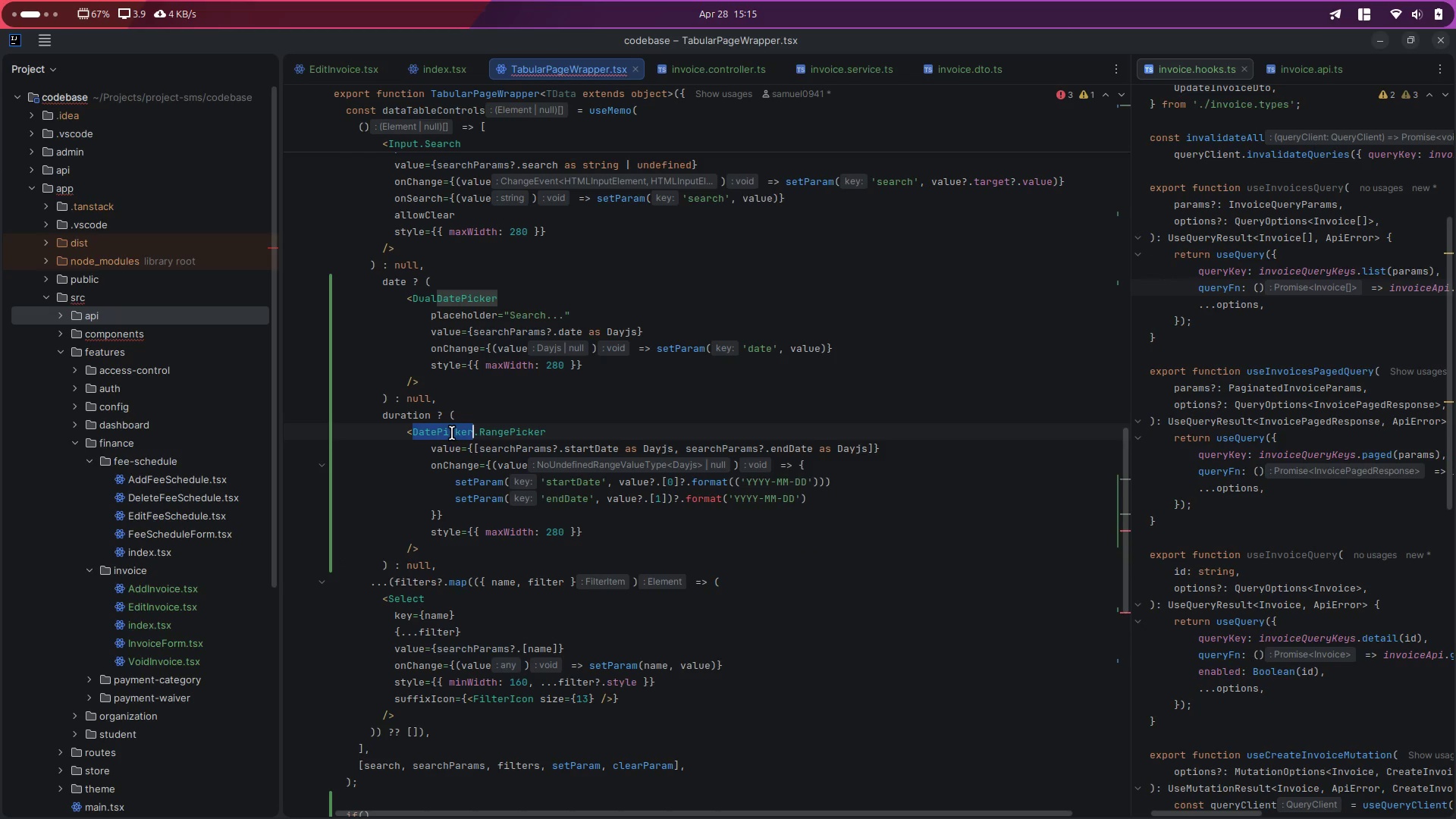 
scroll: coordinate [452, 433], scroll_direction: up, amount: 6.0
 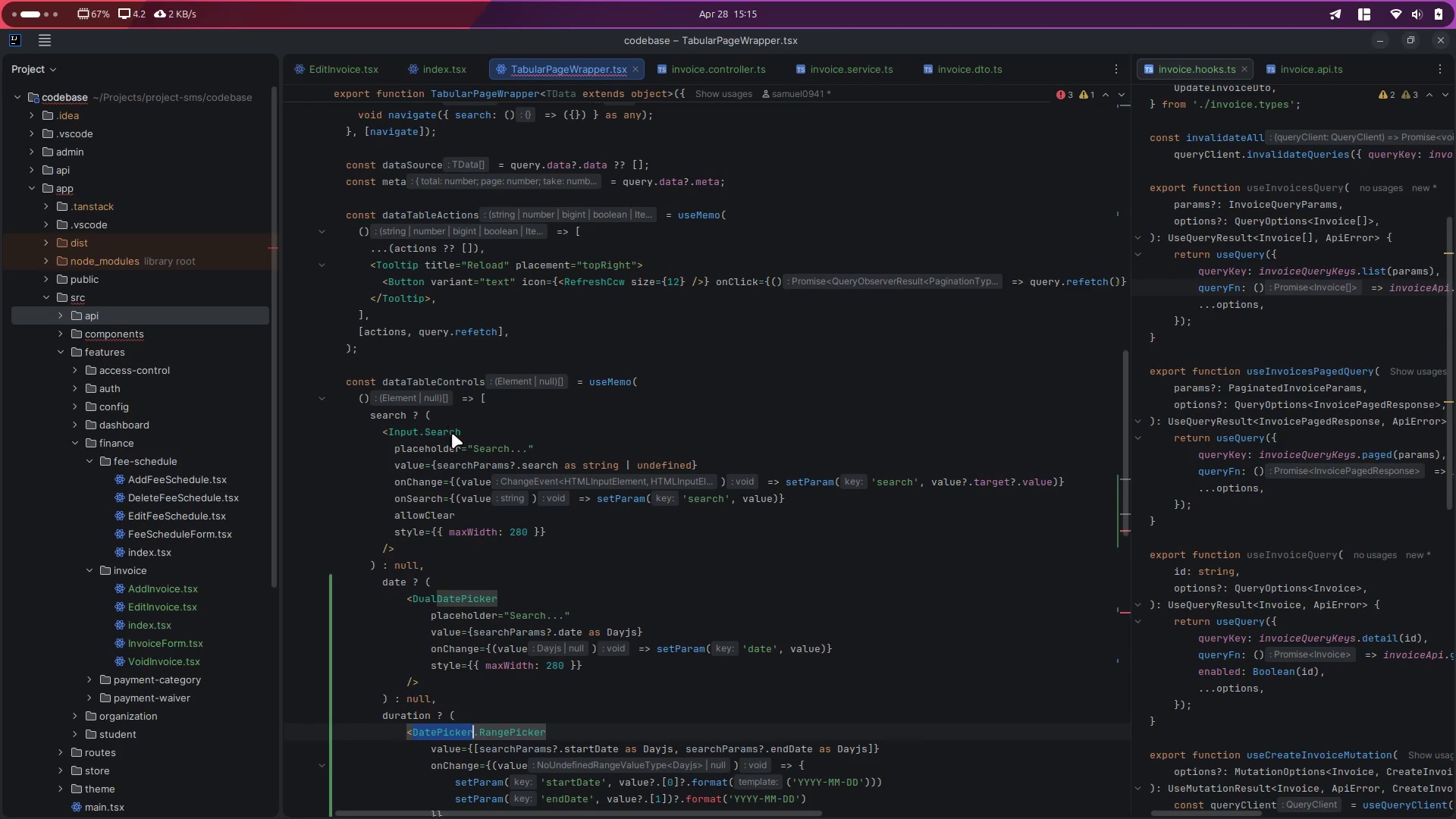 
scroll: coordinate [516, 526], scroll_direction: down, amount: 8.0
 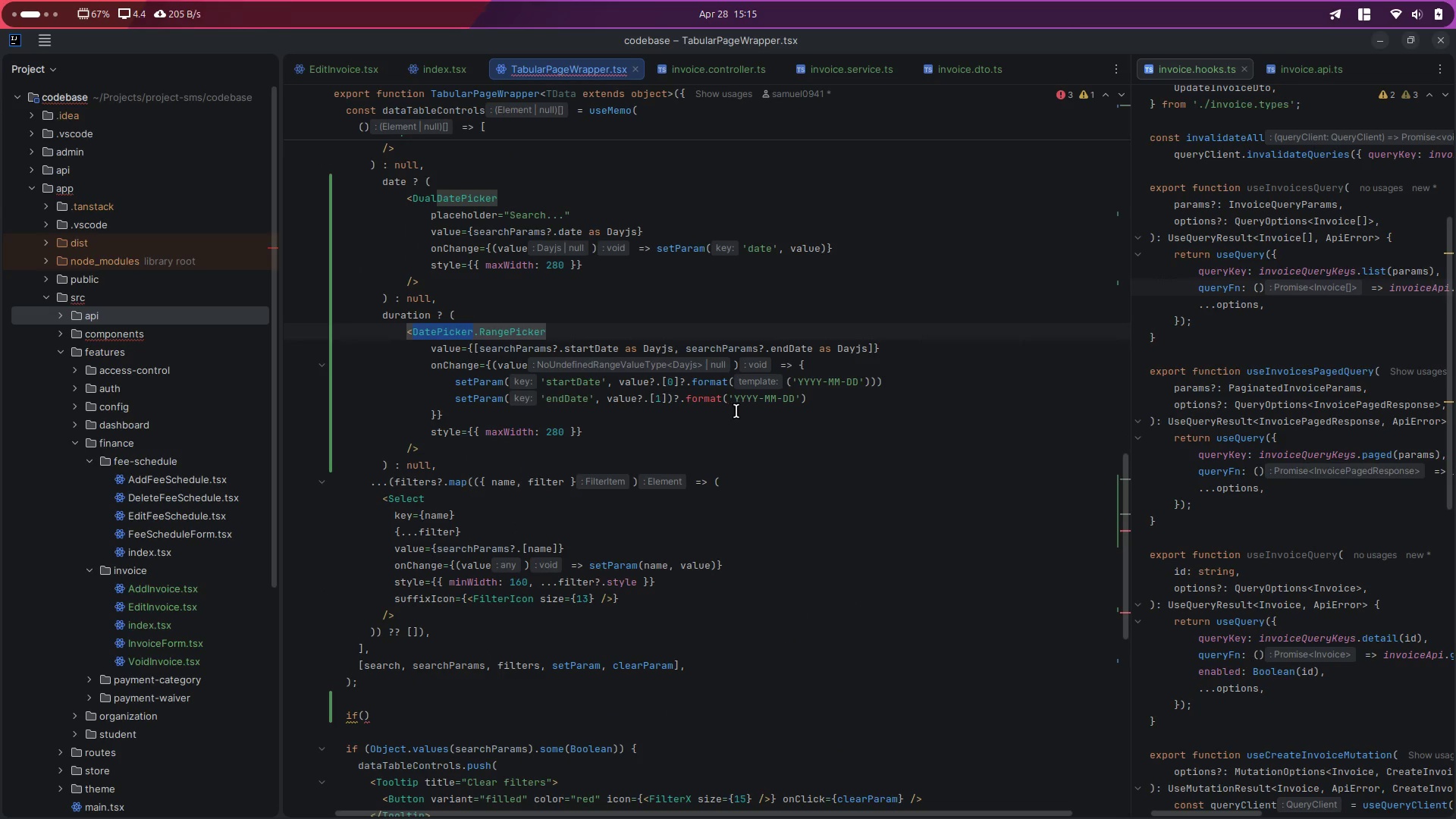 
left_click([799, 445])
 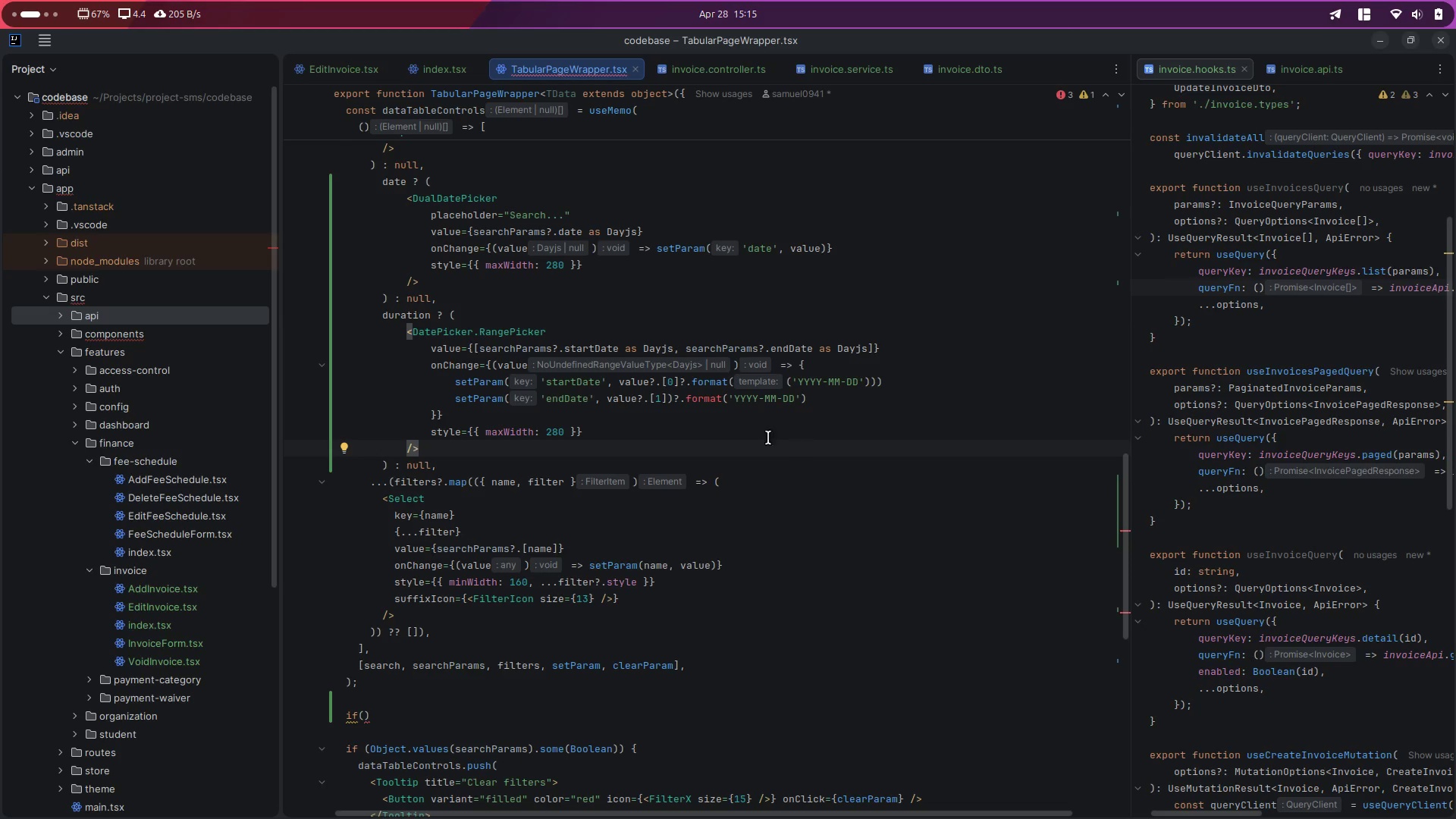 
left_click([625, 426])
 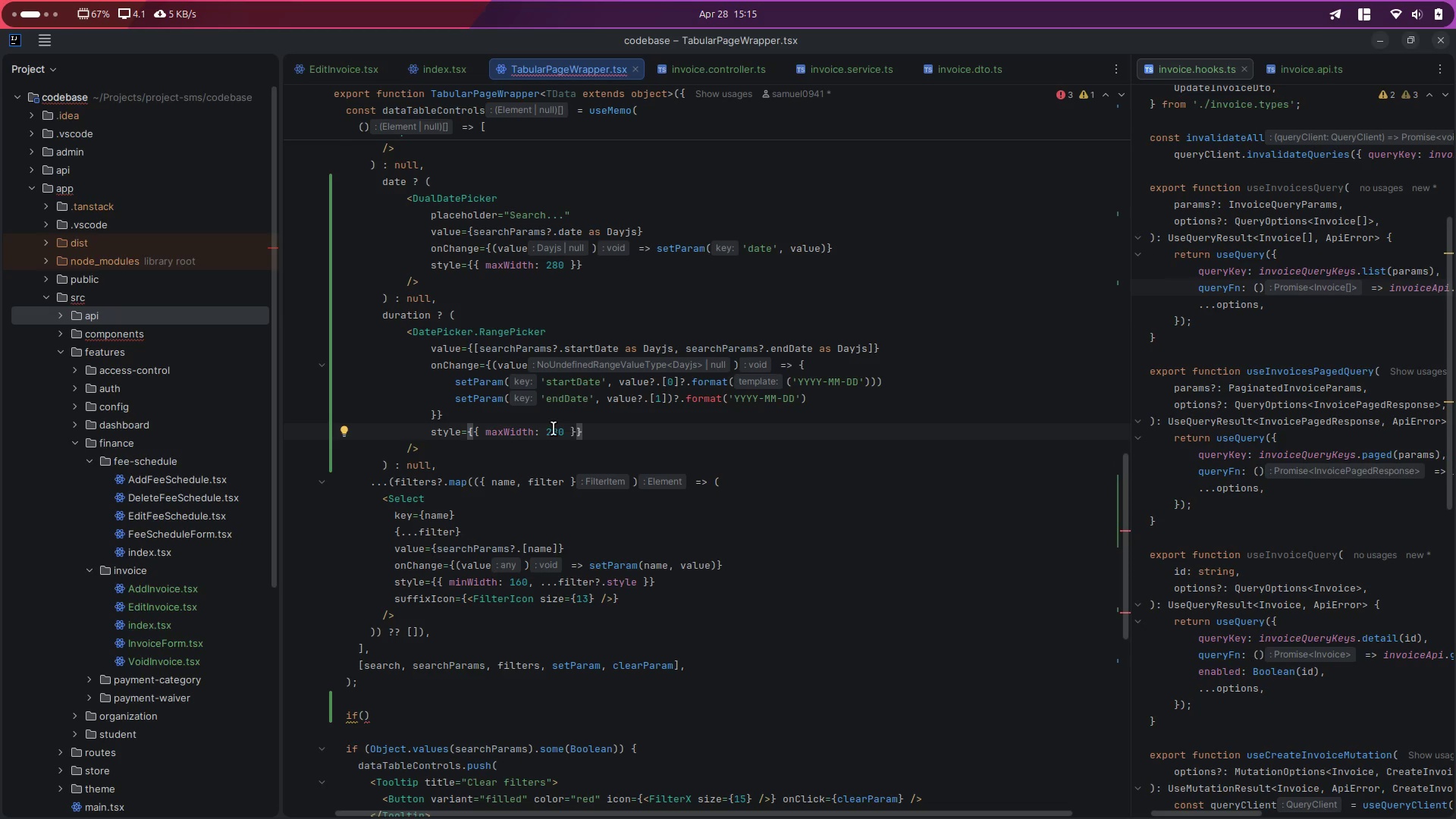 
left_click([553, 430])
 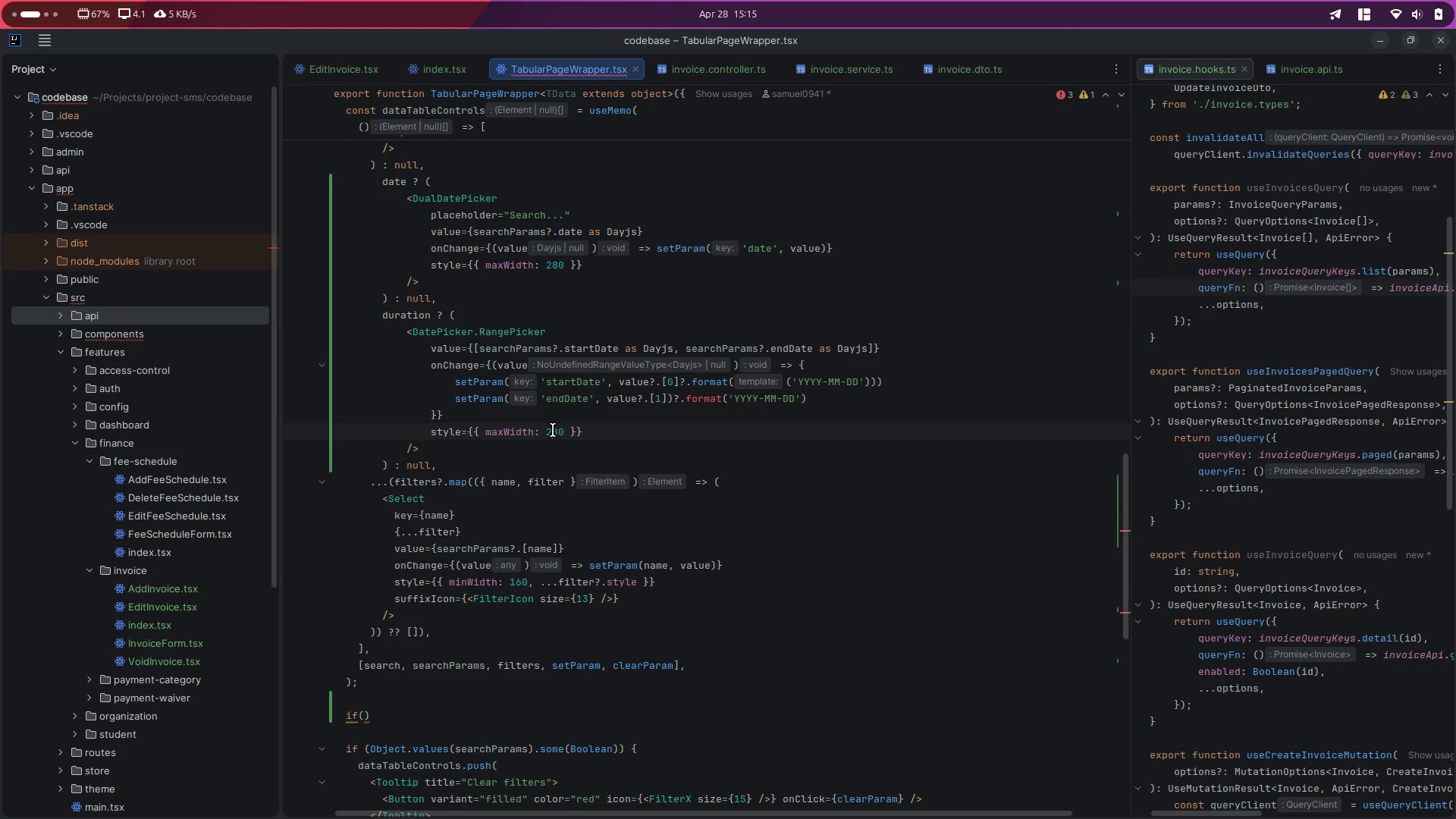 
key(ArrowRight)
 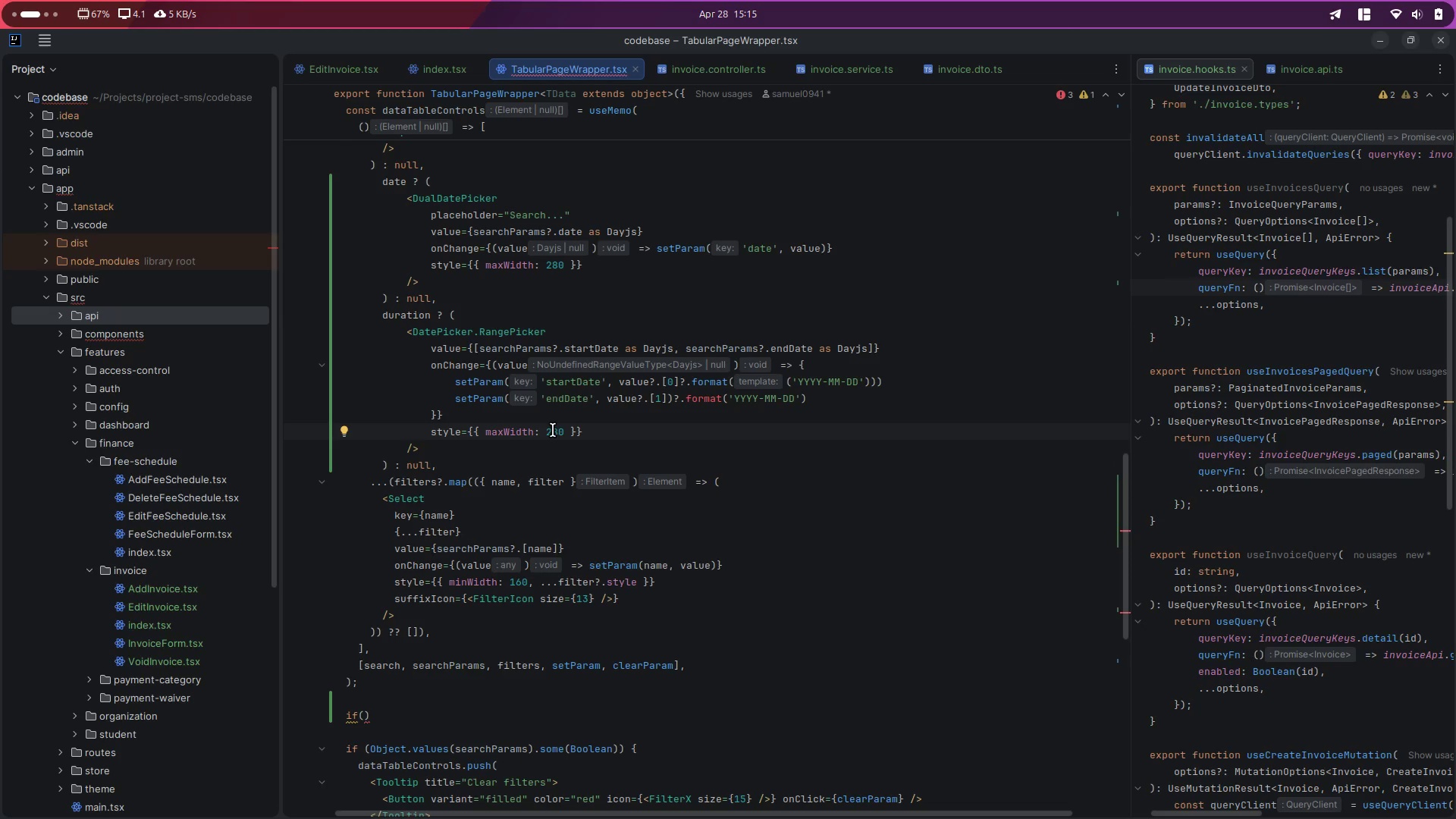 
key(Backspace)
key(Backspace)
type(35)
 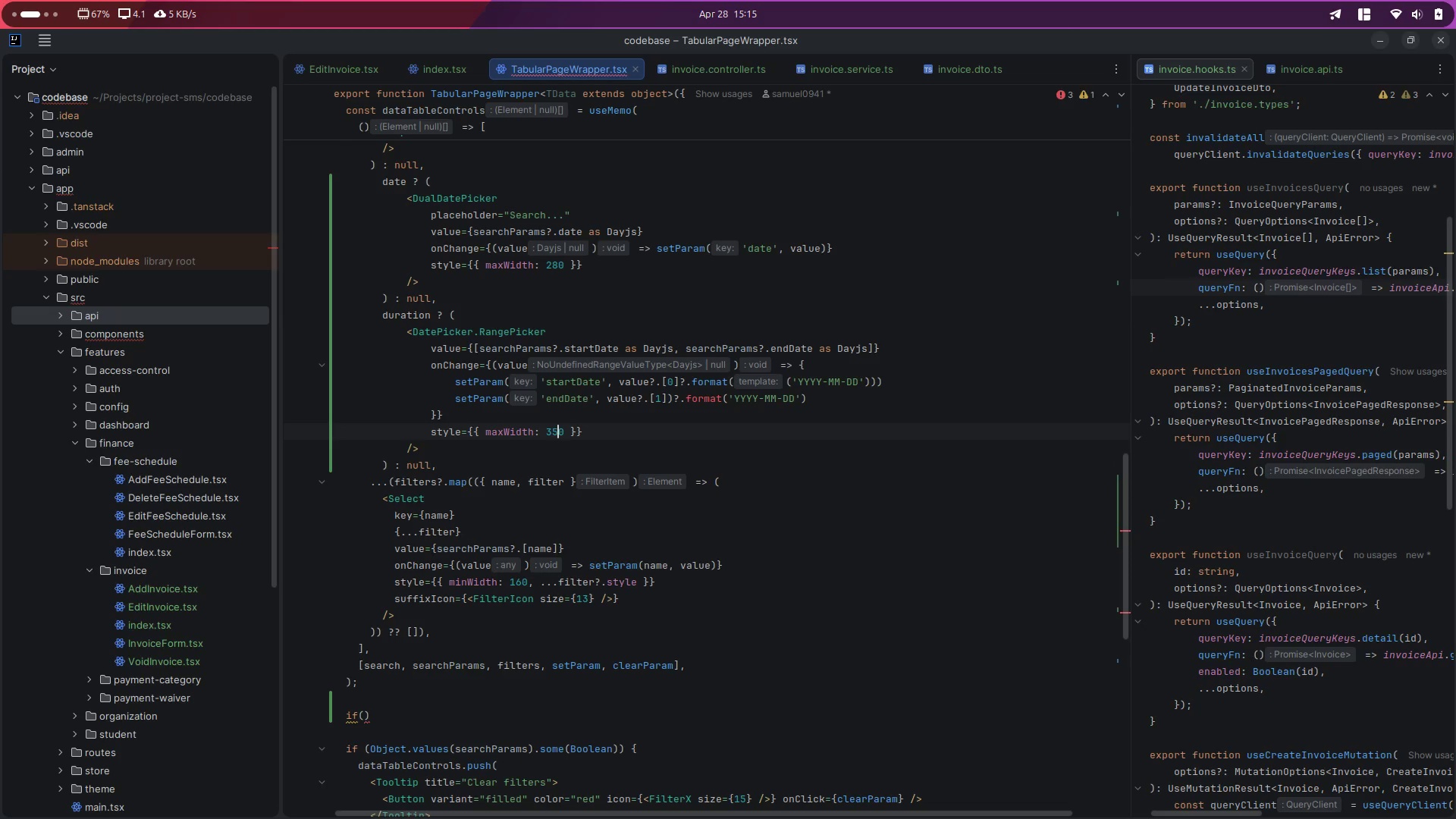 
key(Control+S)
 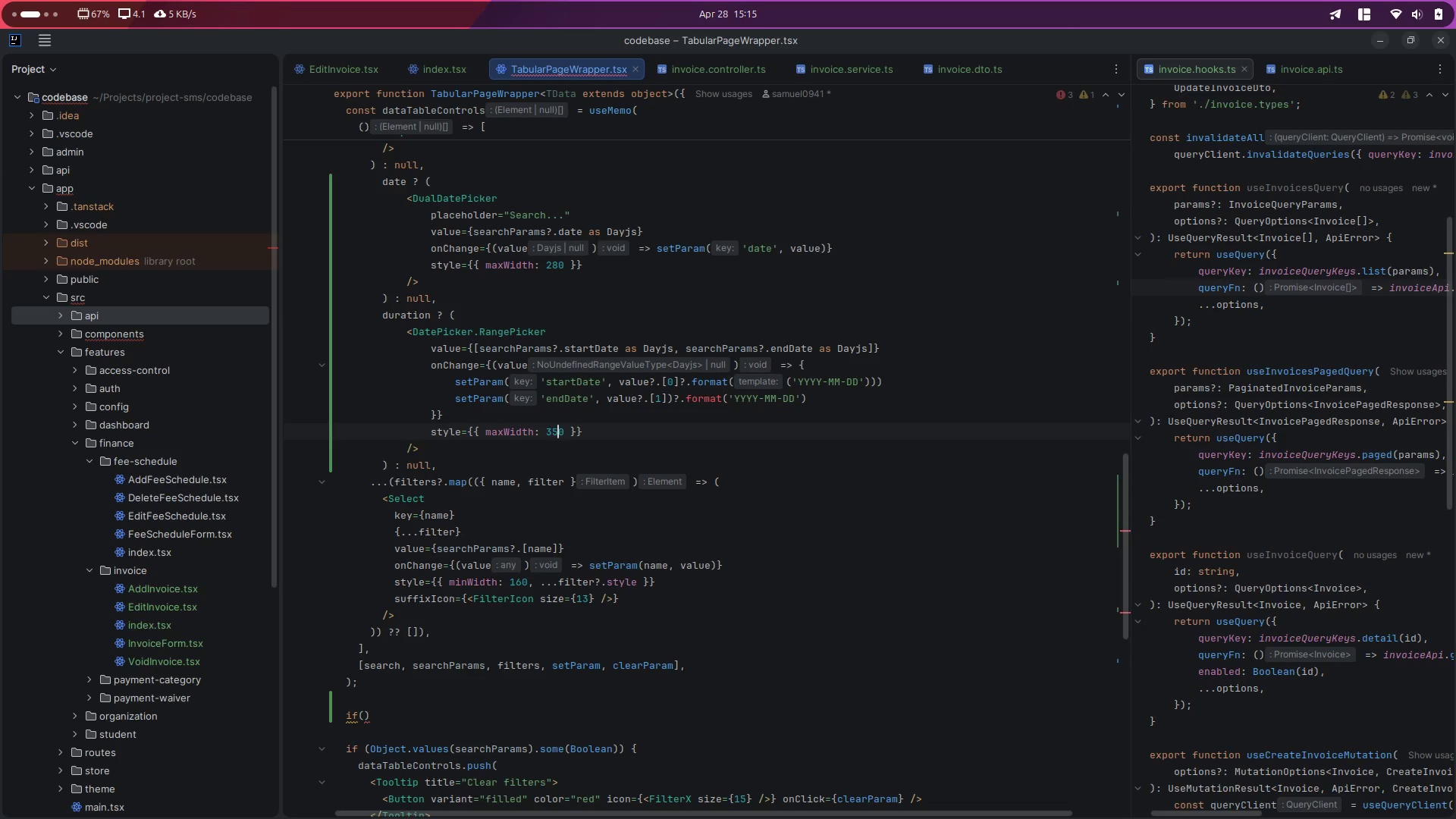 
key(Alt+Control+ArrowLeft)
 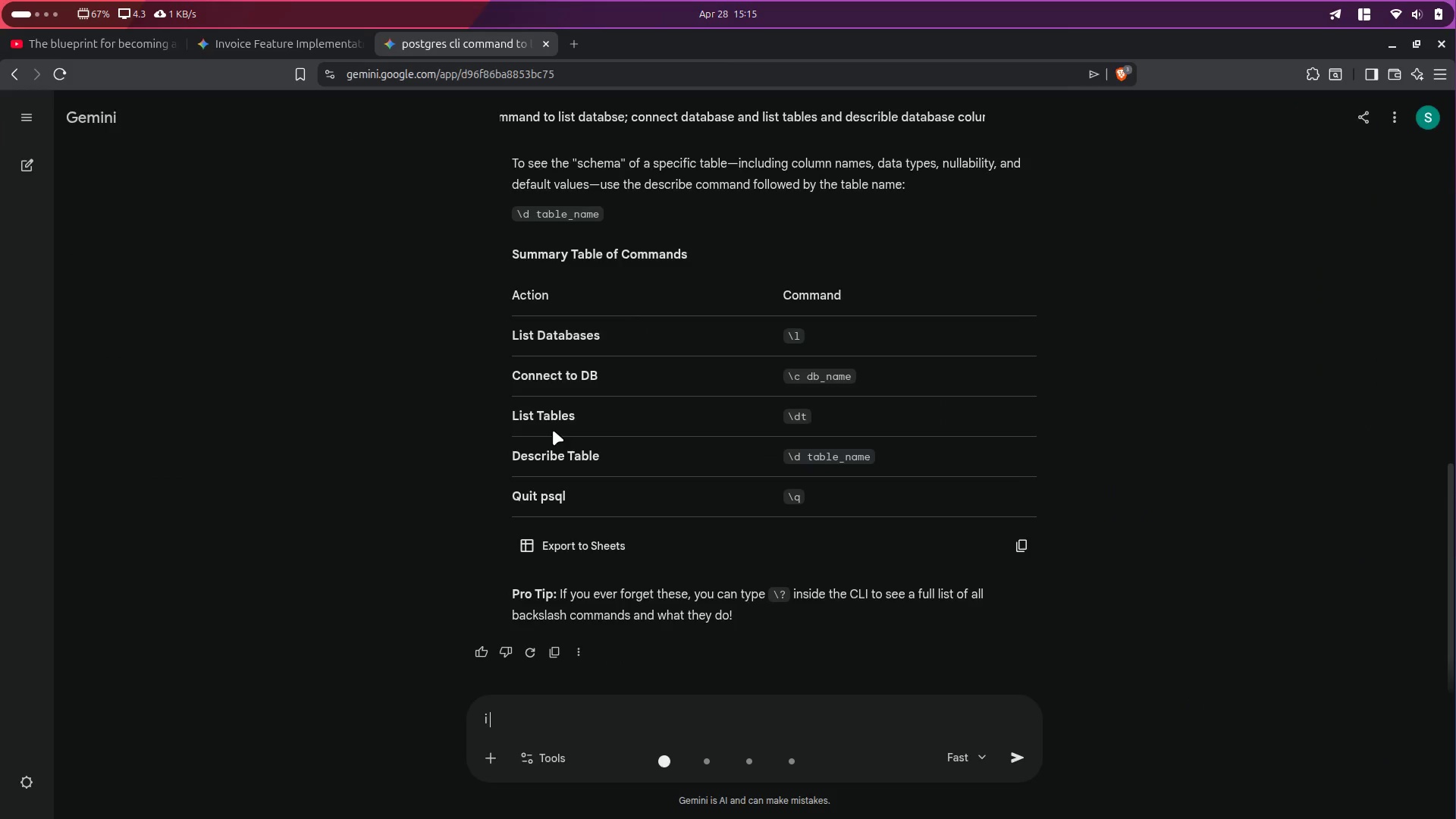 
key(Alt+Control+ArrowRight)
 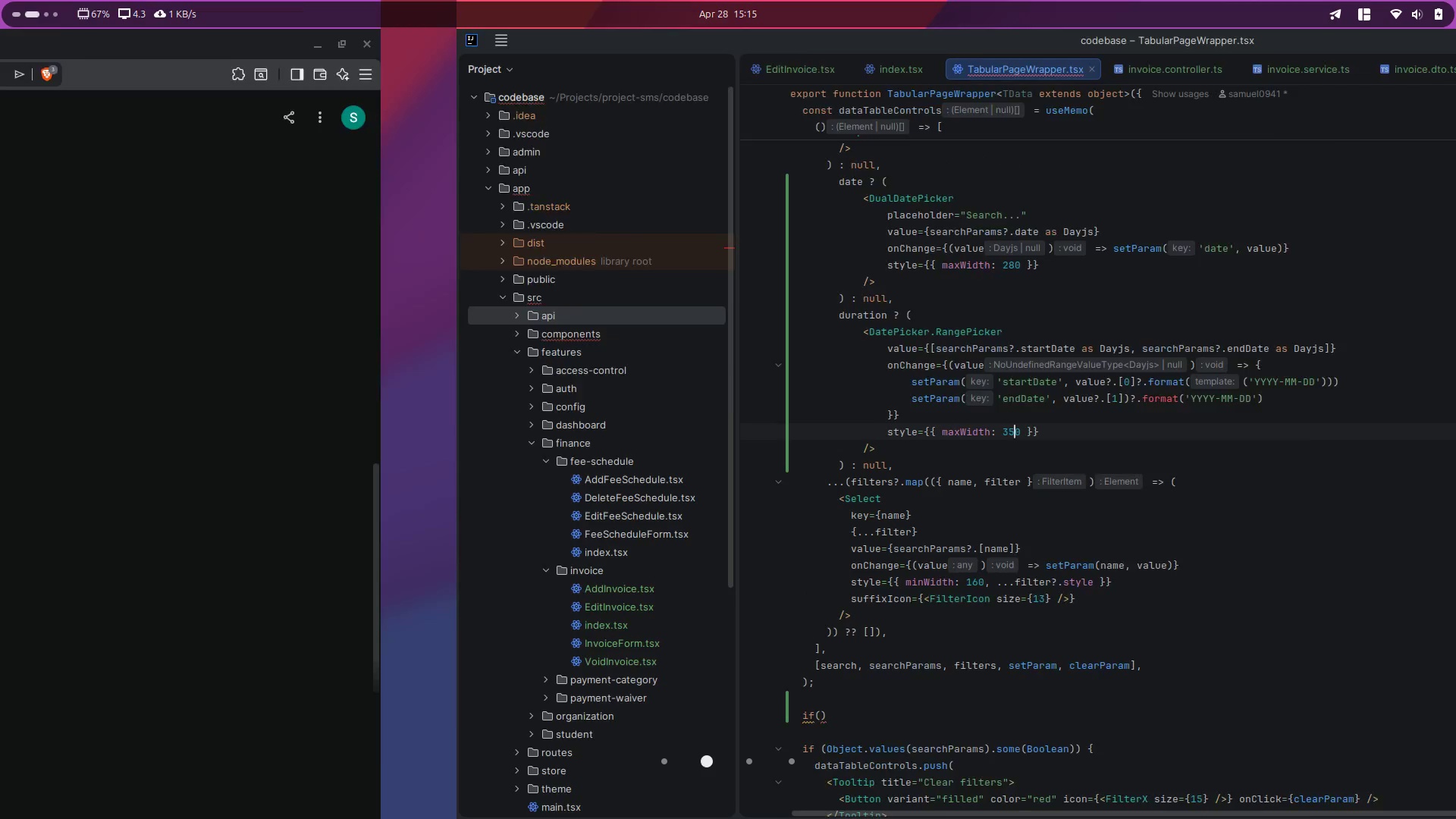 
key(Alt+Control+ArrowRight)
 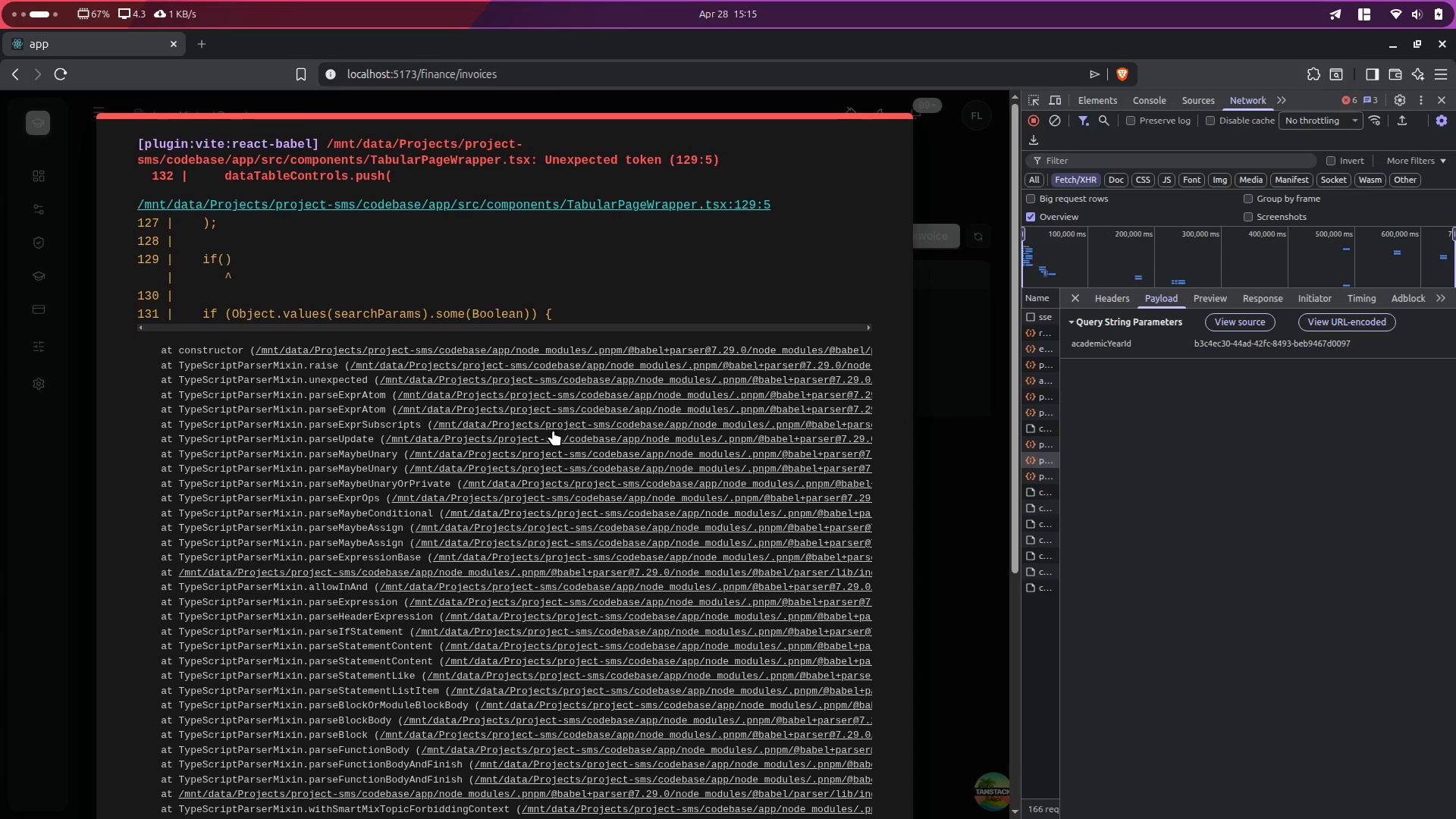 
key(Alt+Control+ArrowLeft)
 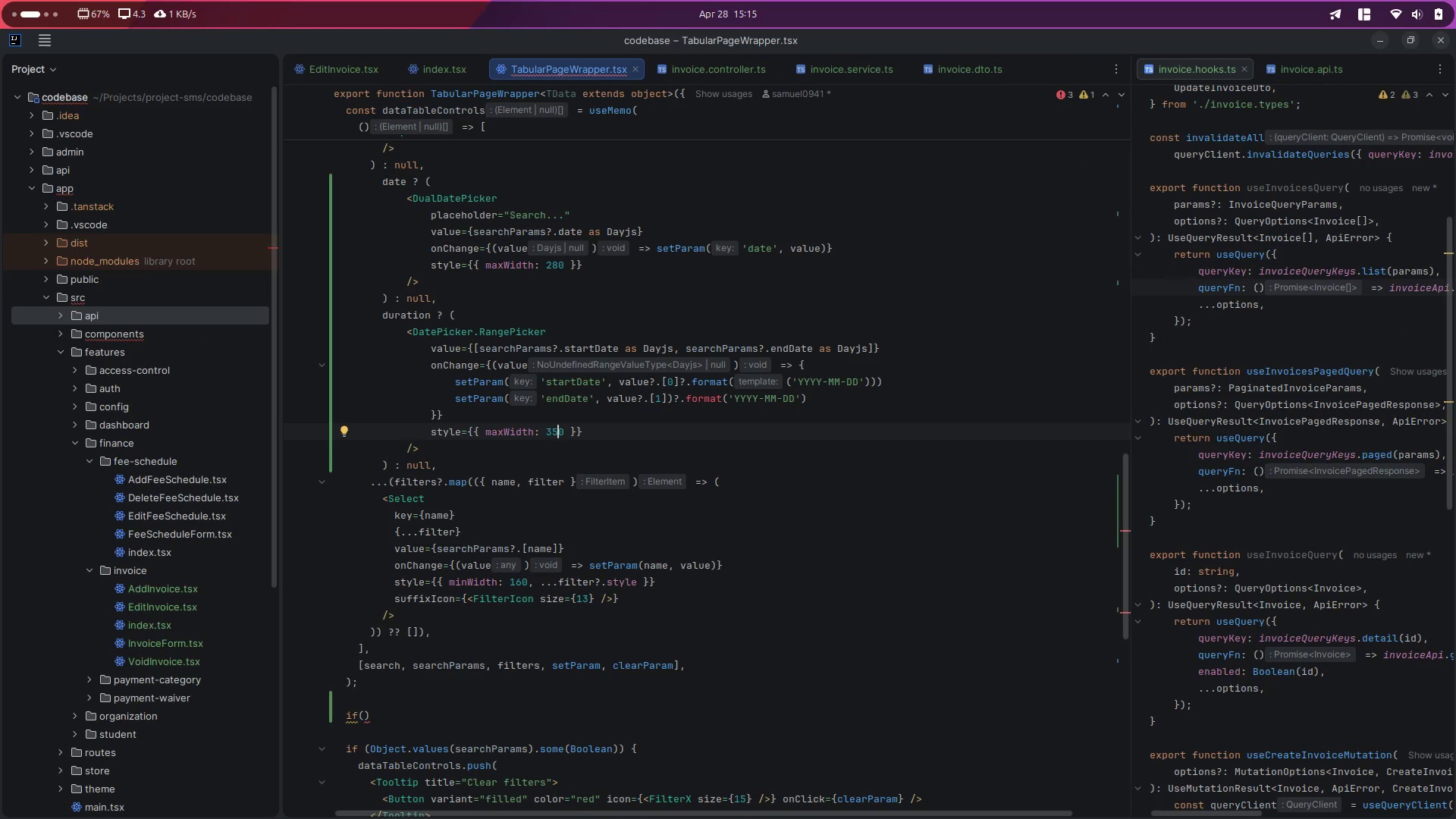 
scroll: coordinate [553, 430], scroll_direction: up, amount: 15.0
 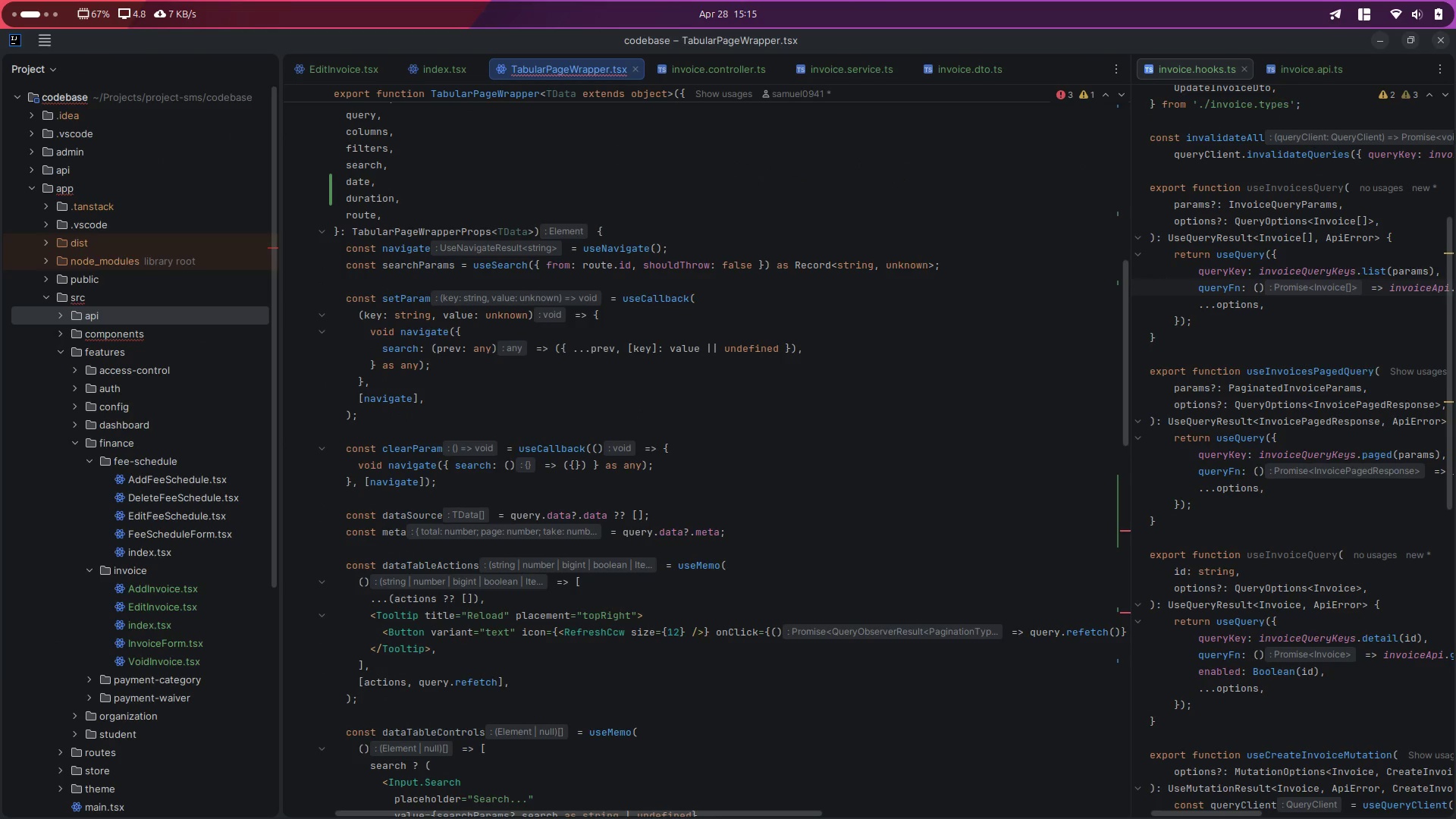 
scroll: coordinate [553, 430], scroll_direction: down, amount: 14.0
 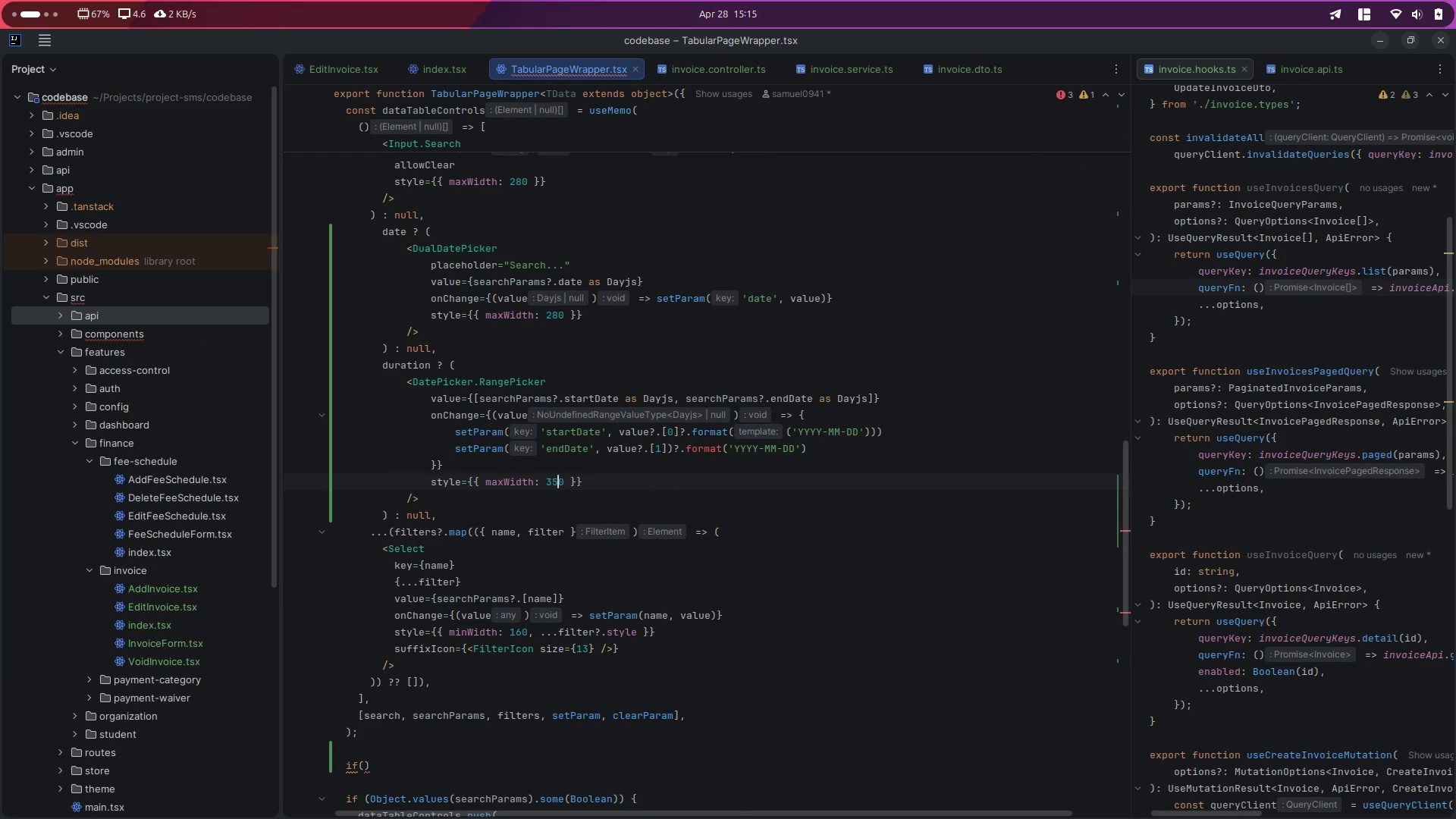 
key(Alt+Control+ArrowLeft)
 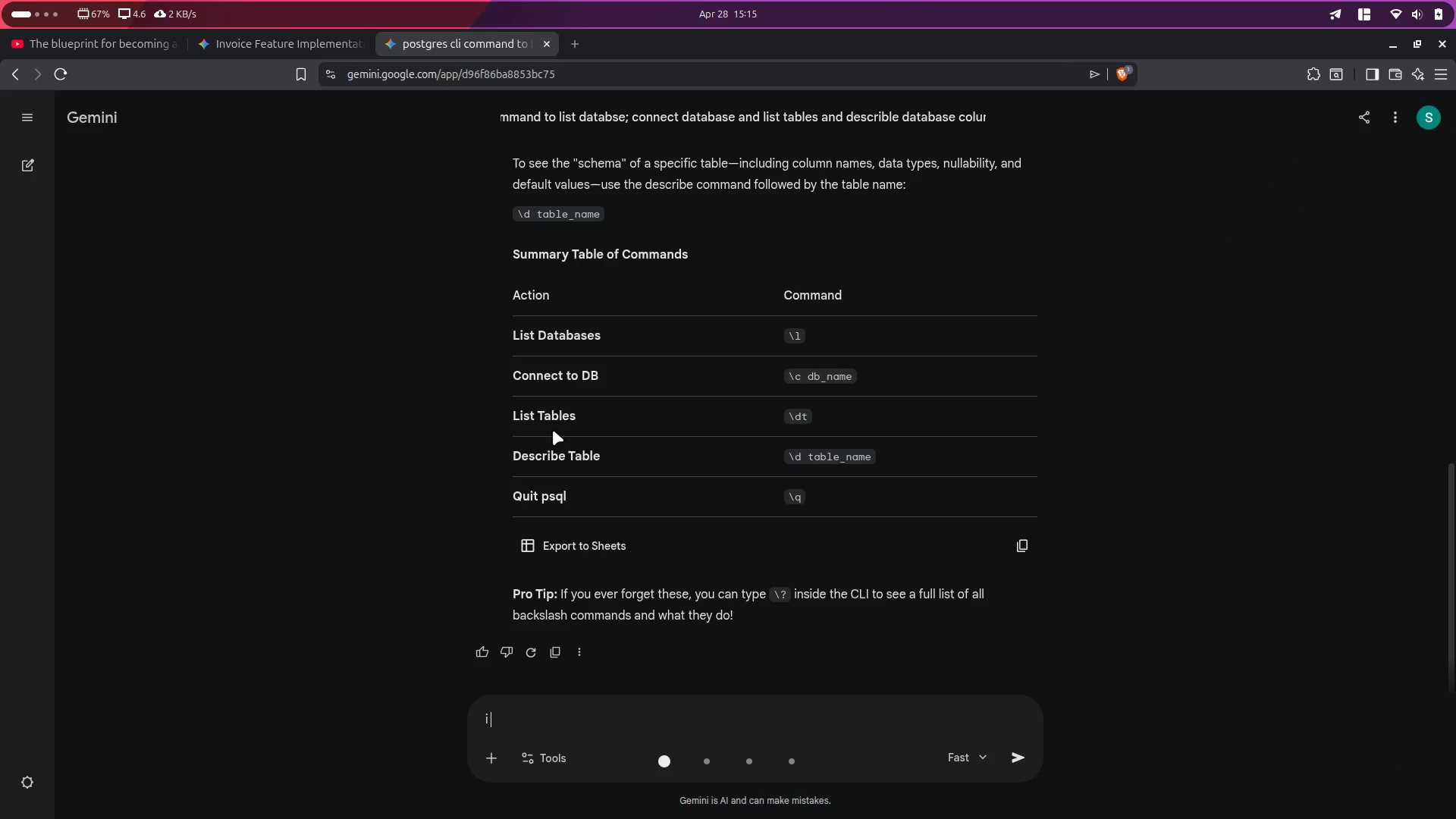 
key(Alt+Control+ArrowRight)
 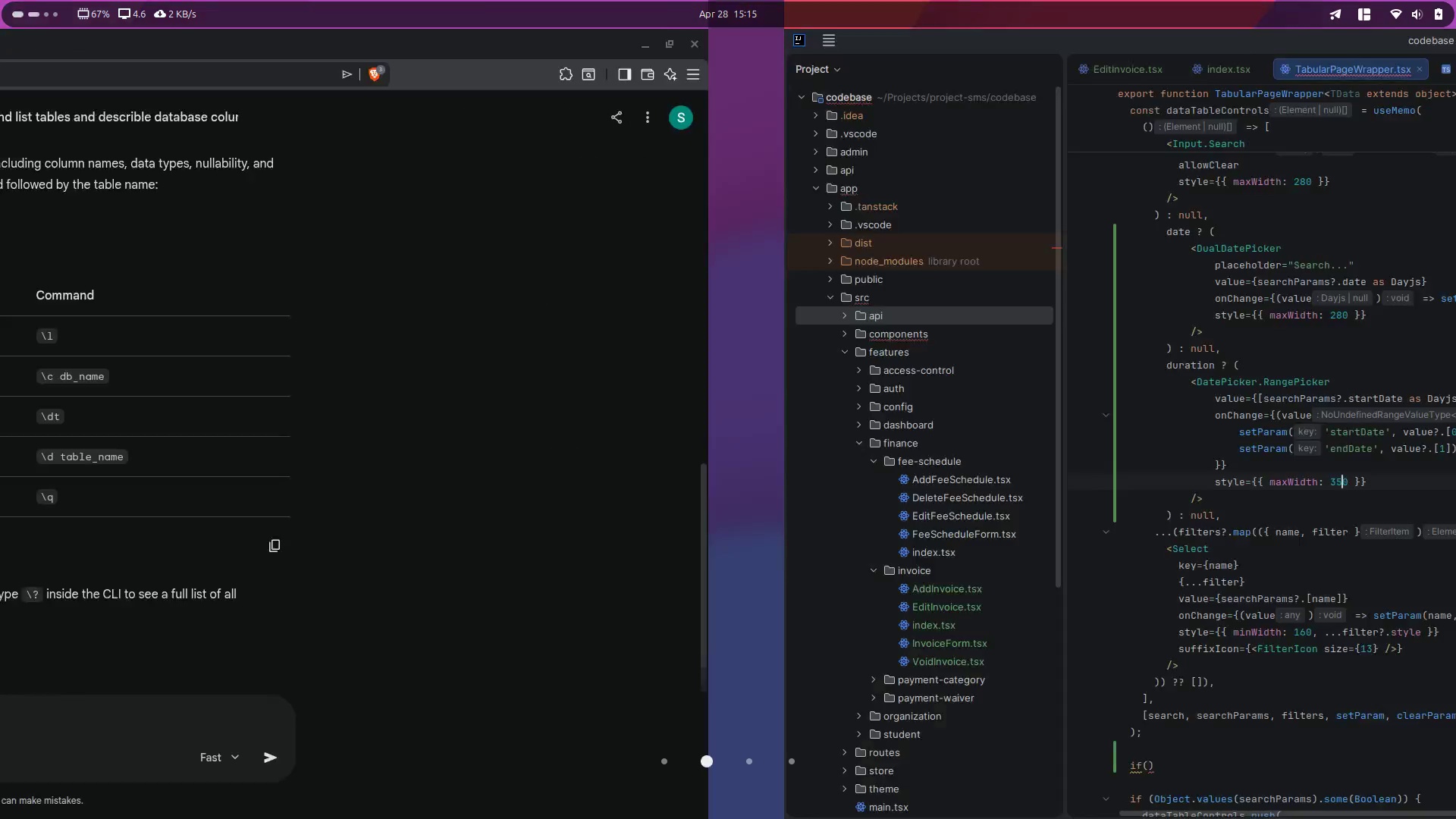 
key(Alt+Control+ArrowRight)
 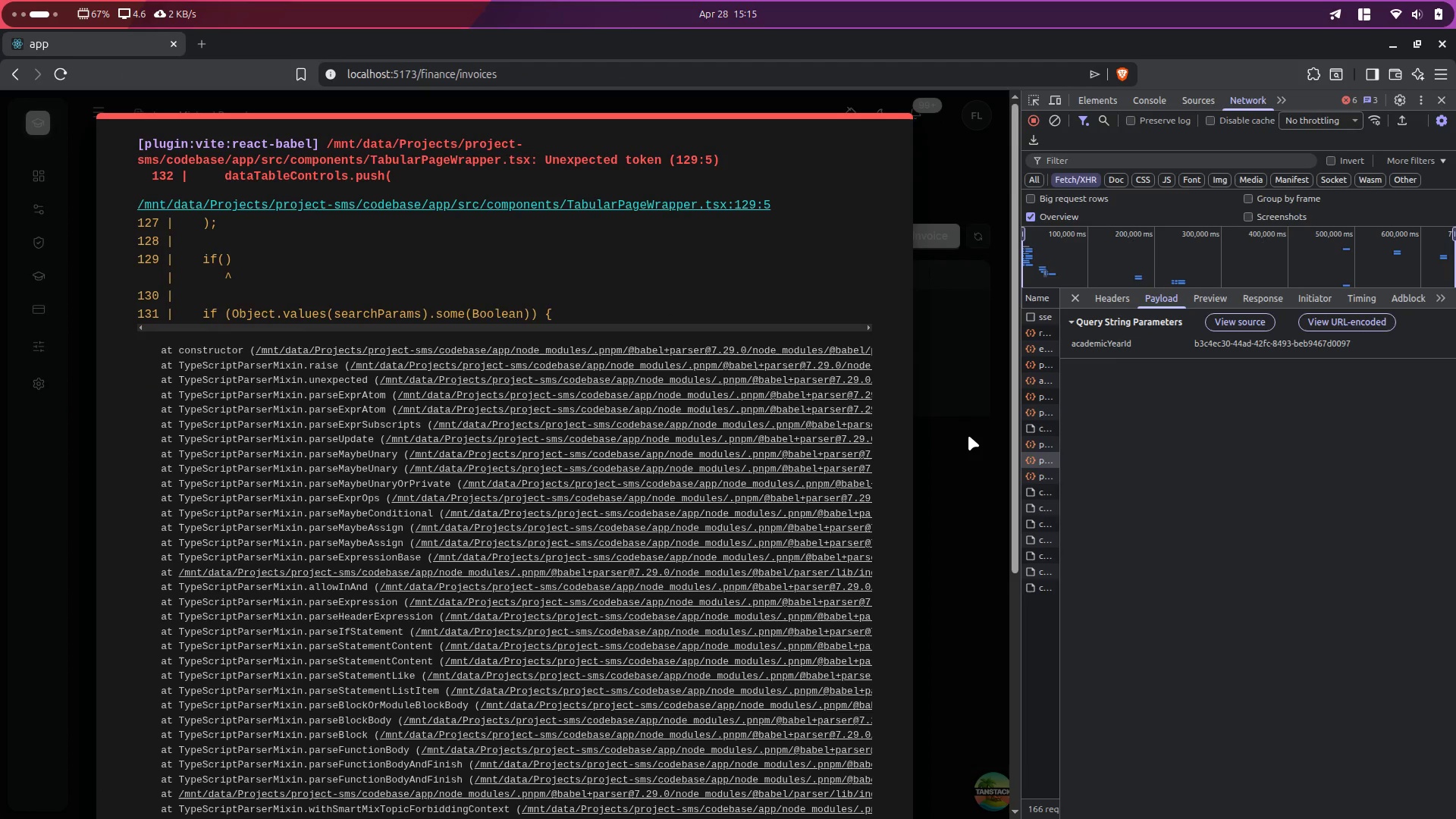 
scroll: coordinate [604, 418], scroll_direction: up, amount: 7.0
 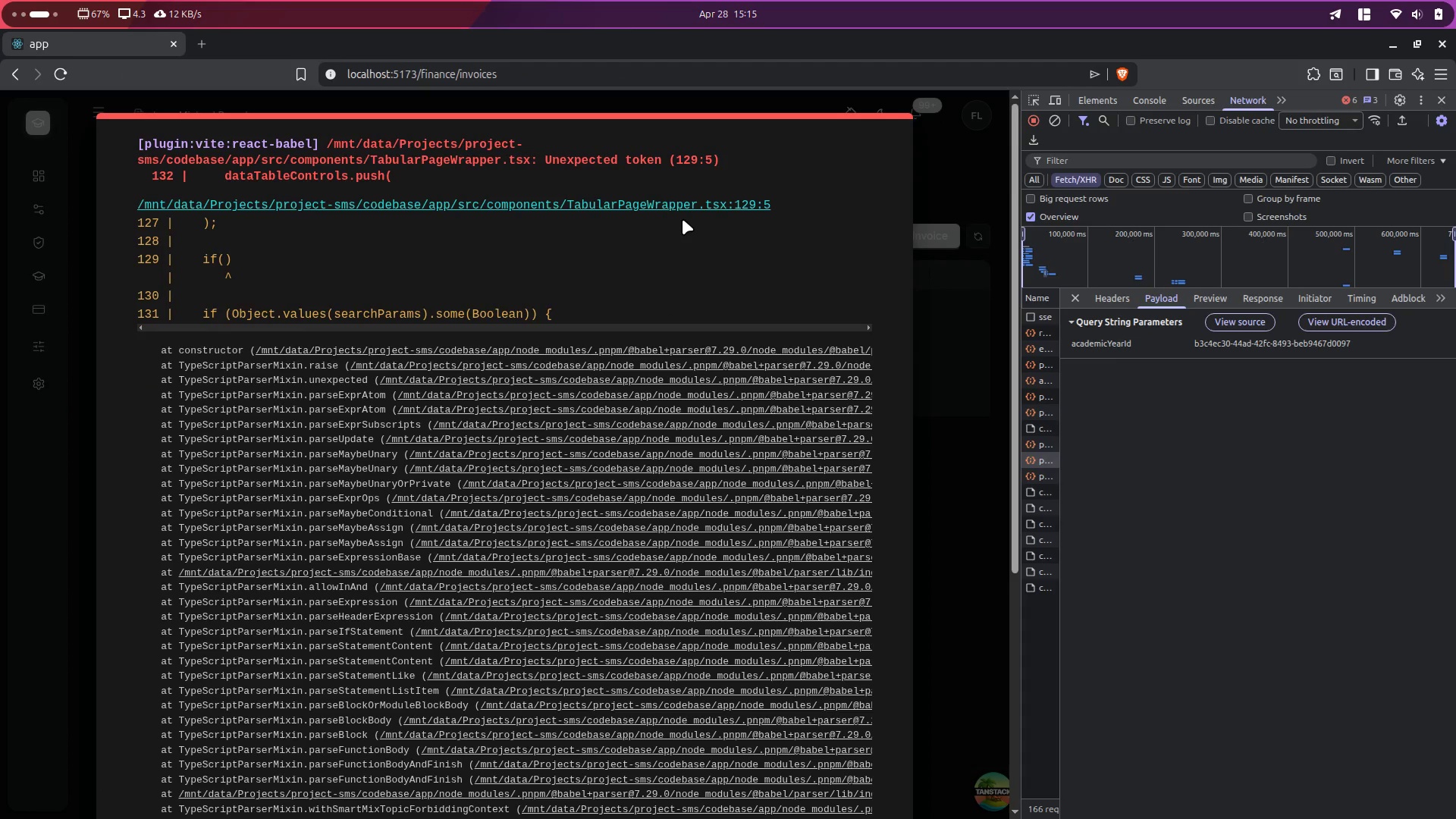 
key(Alt+AltLeft)
 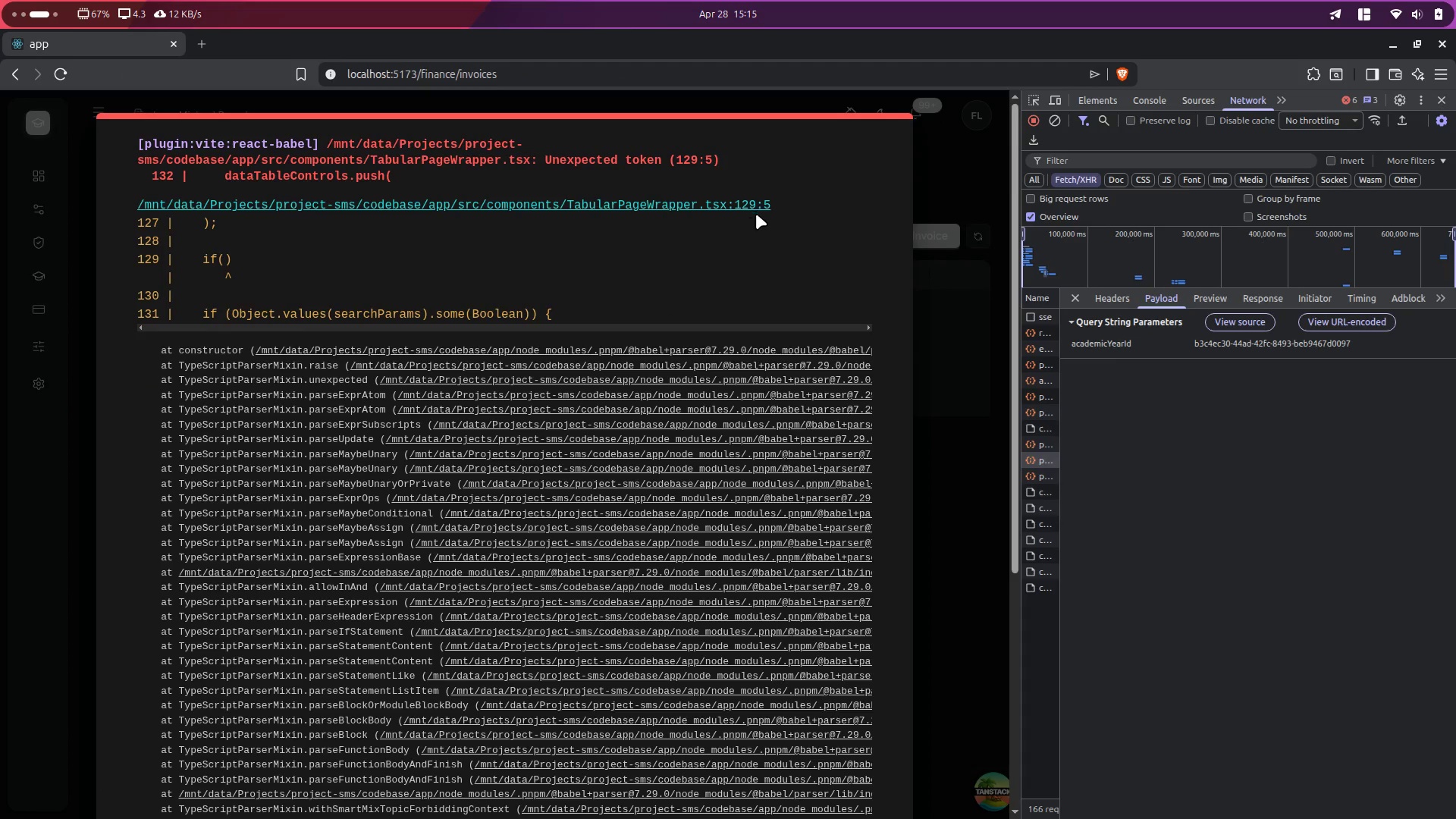 
key(Alt+Tab)
 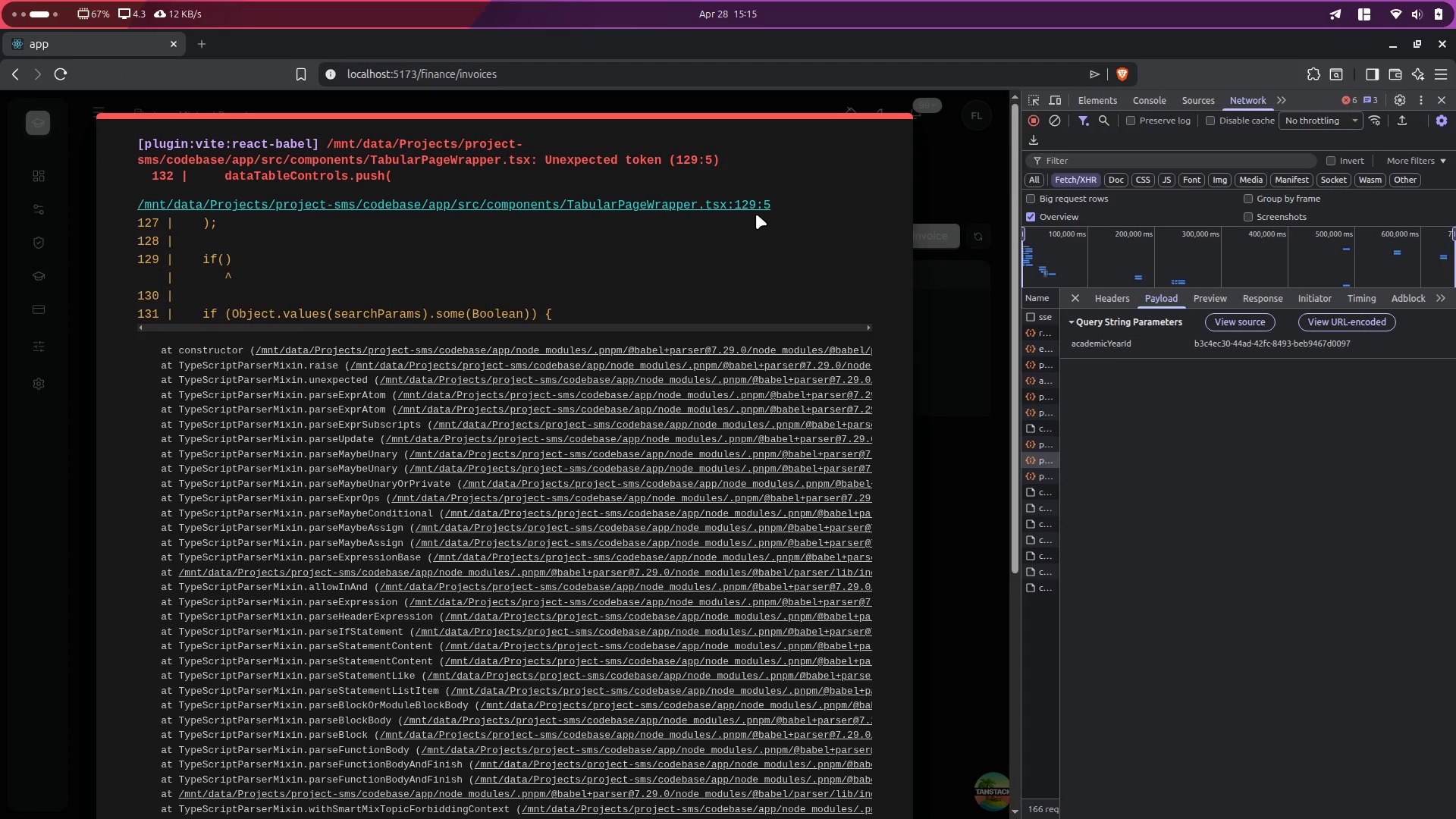 
key(Alt+AltLeft)
 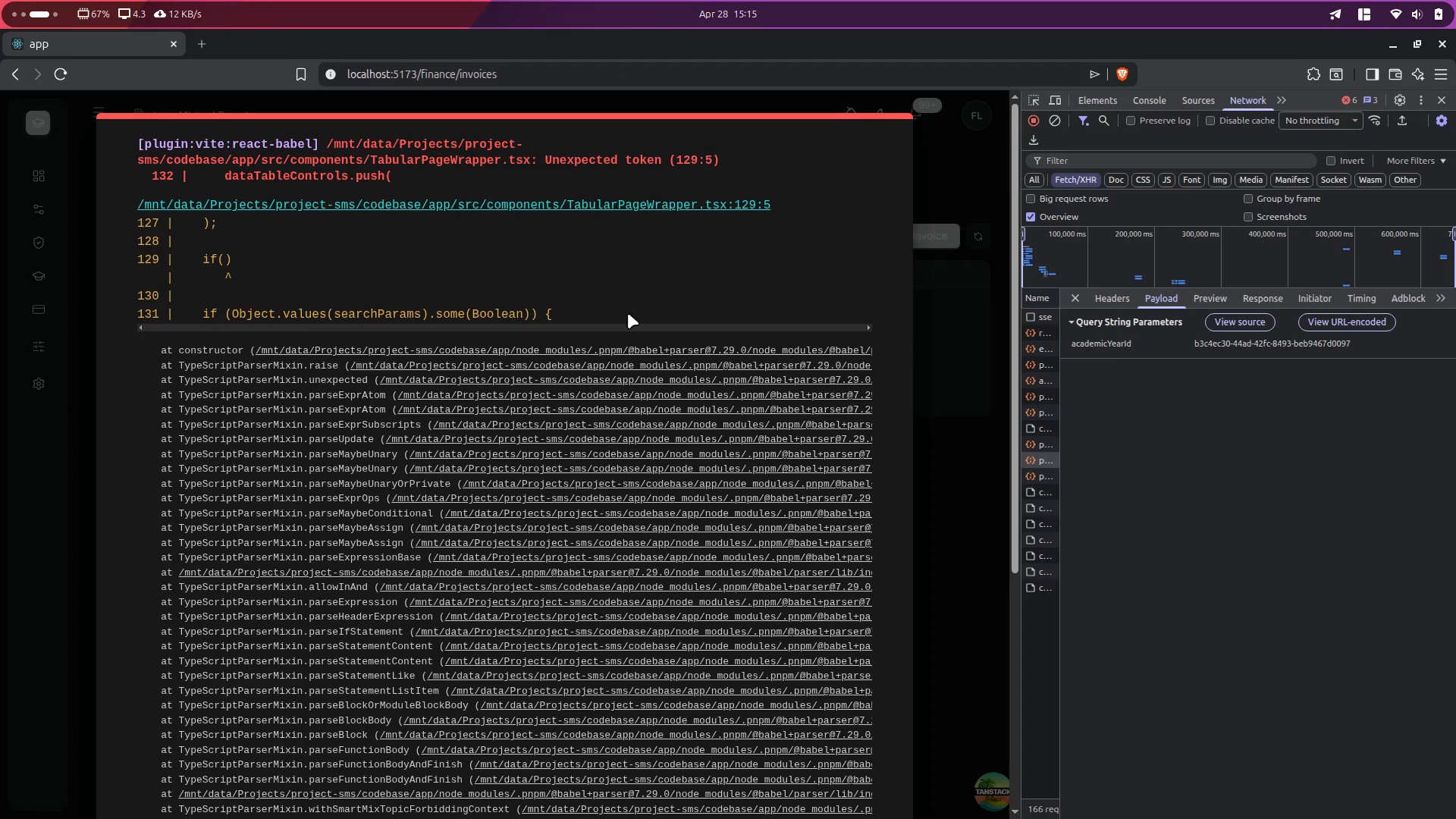 
key(Alt+Tab)
 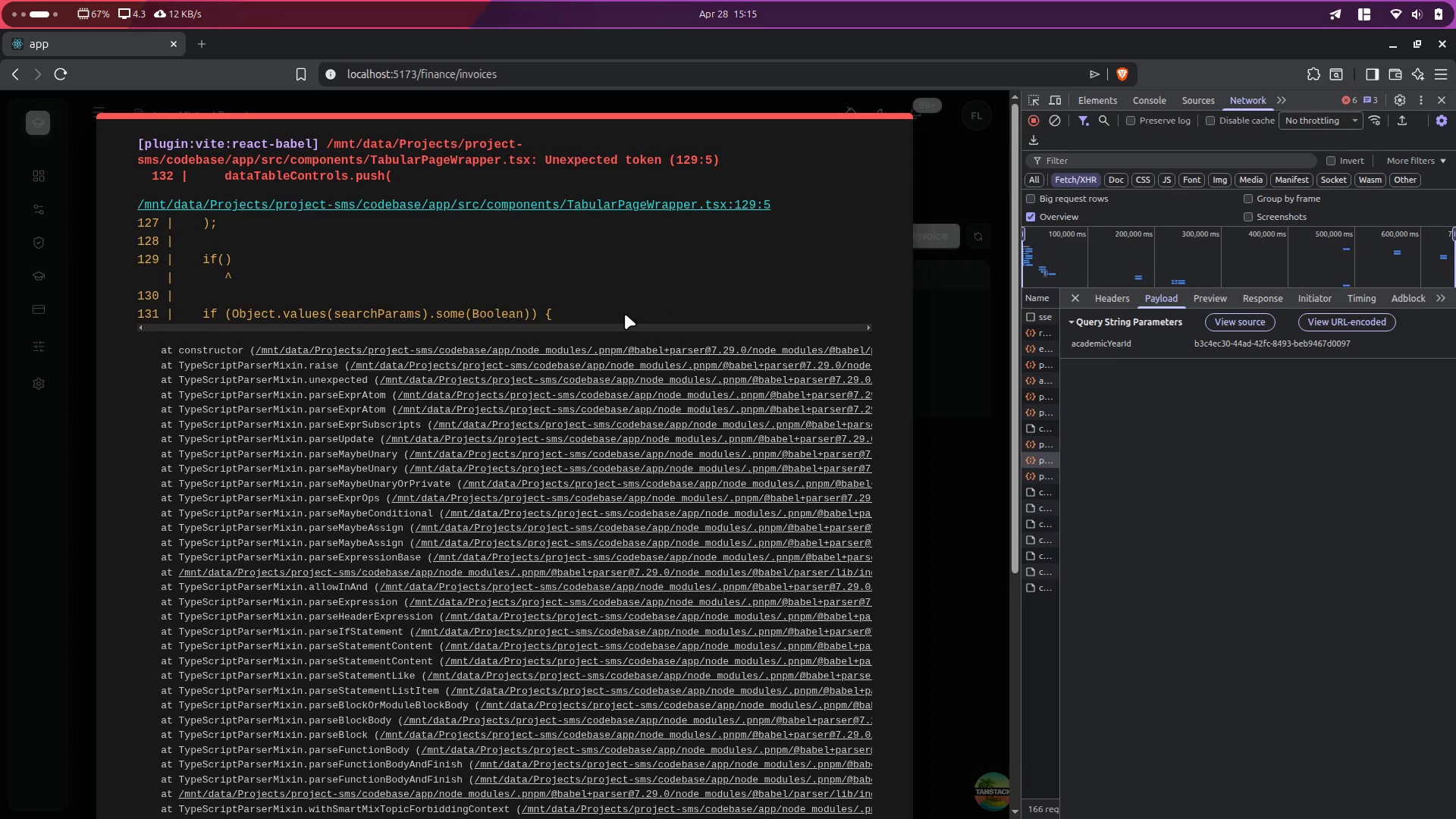 
key(Alt+Control+ArrowLeft)
 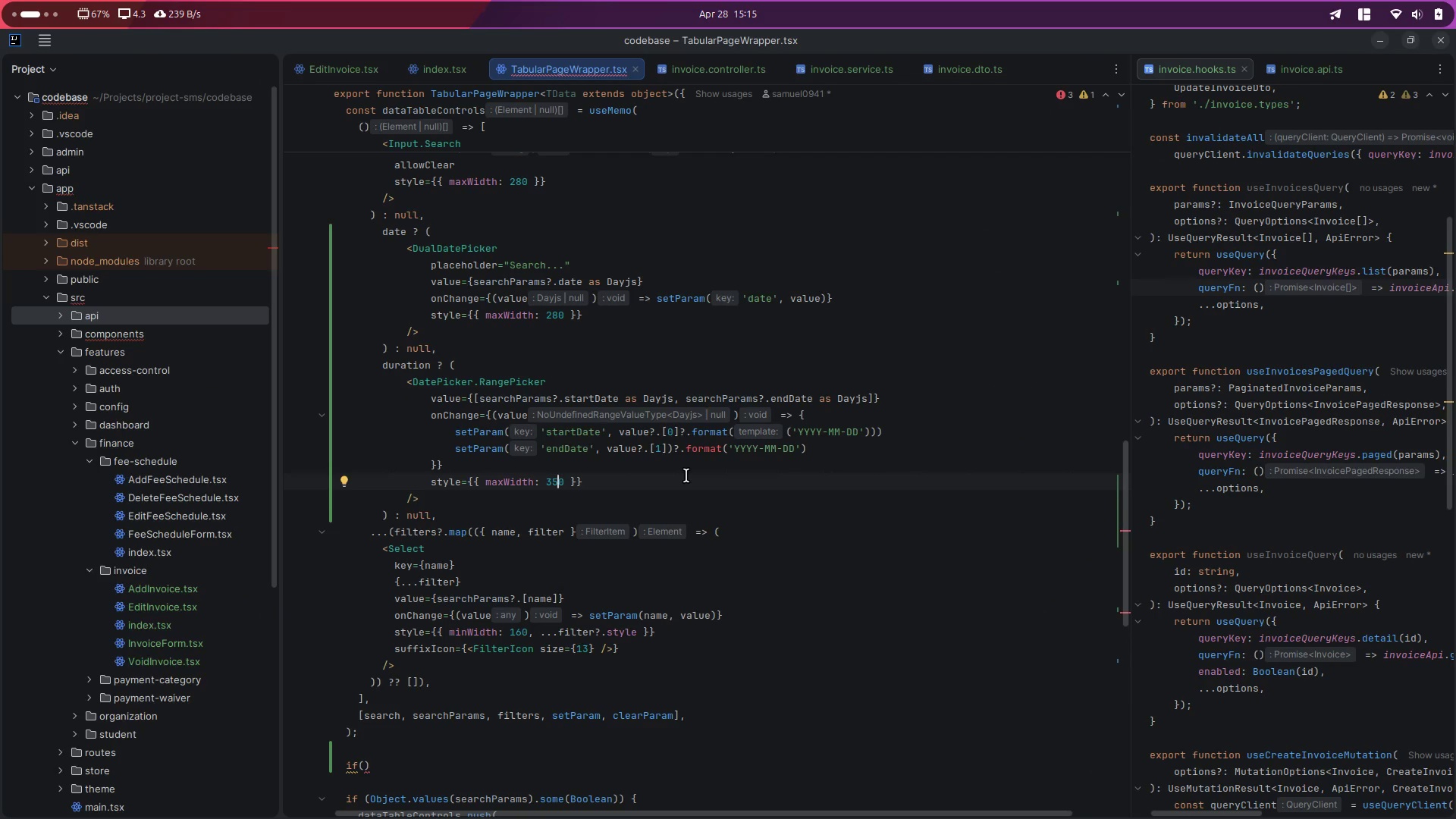 
left_click([648, 488])
 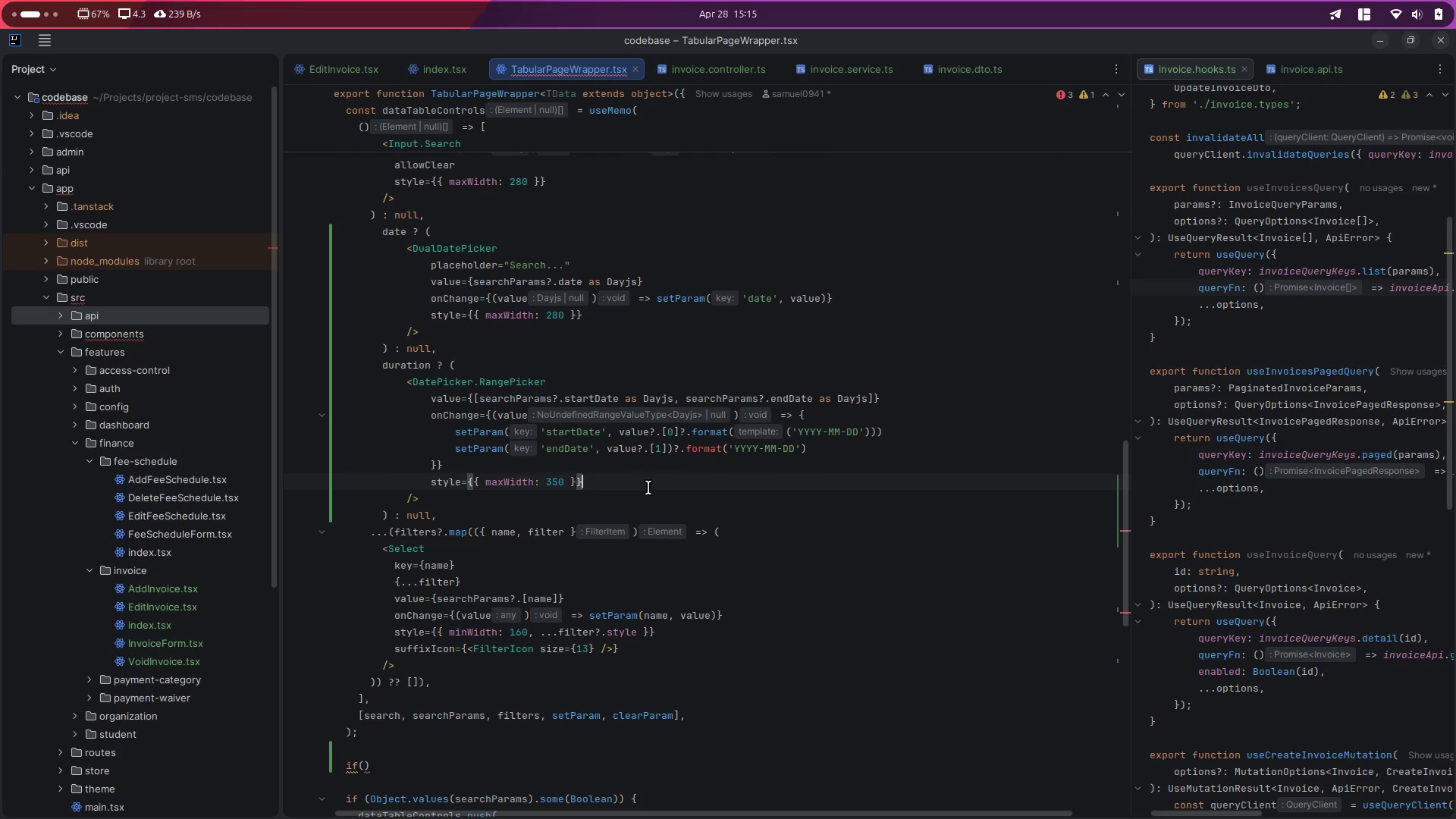 
scroll: coordinate [648, 488], scroll_direction: up, amount: 8.0
 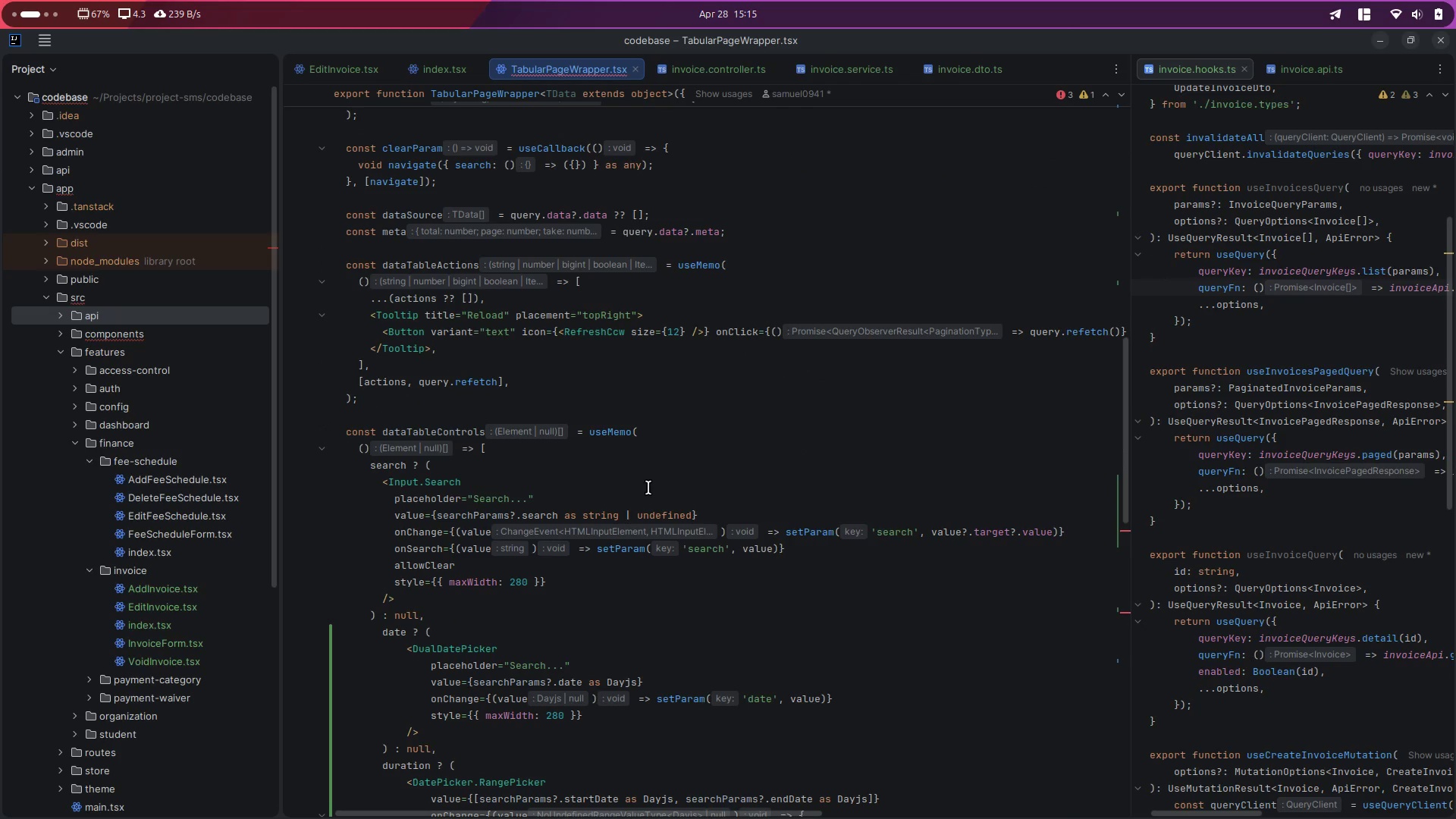 
scroll: coordinate [648, 488], scroll_direction: down, amount: 14.0
 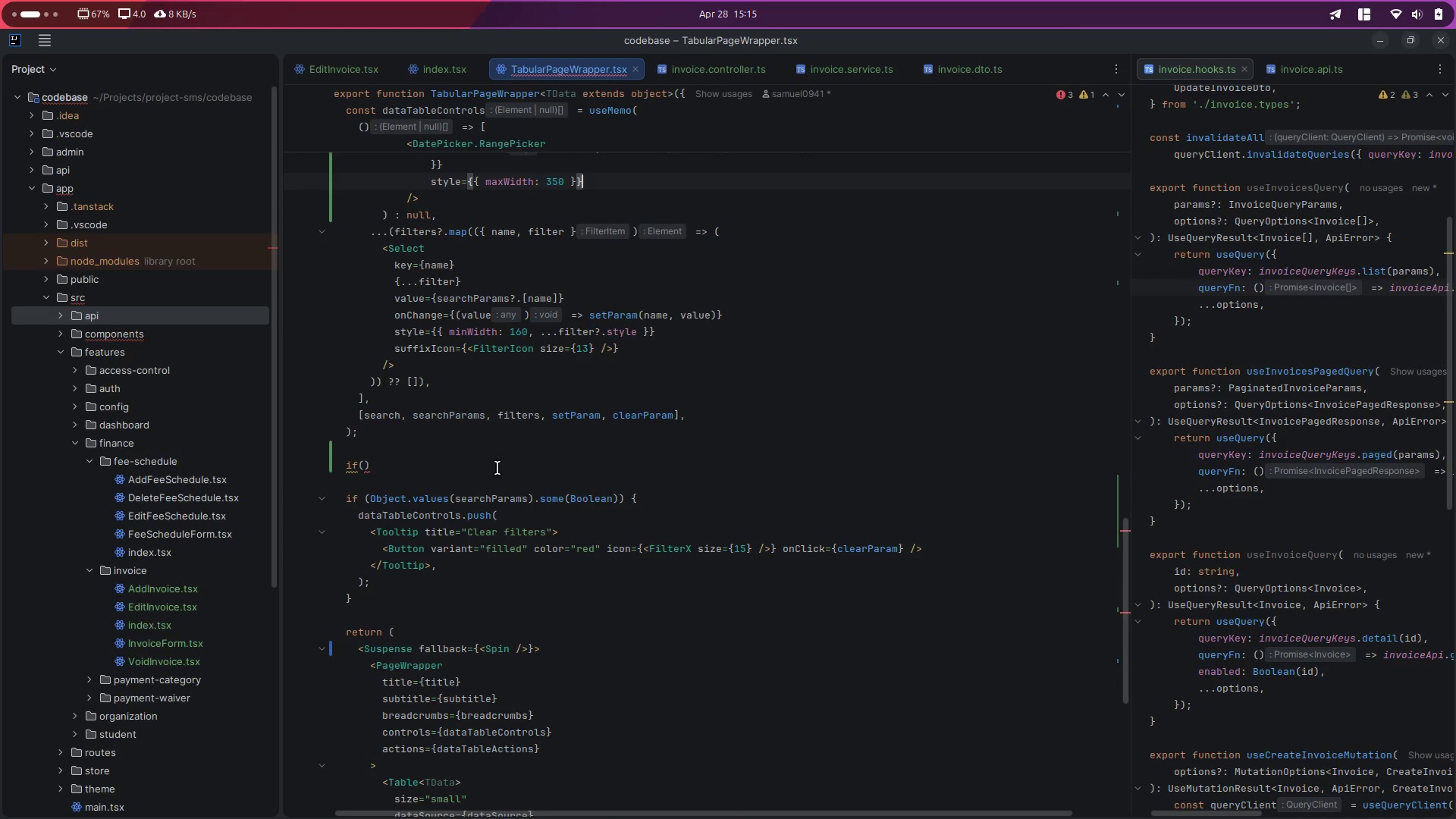 
left_click([489, 466])
 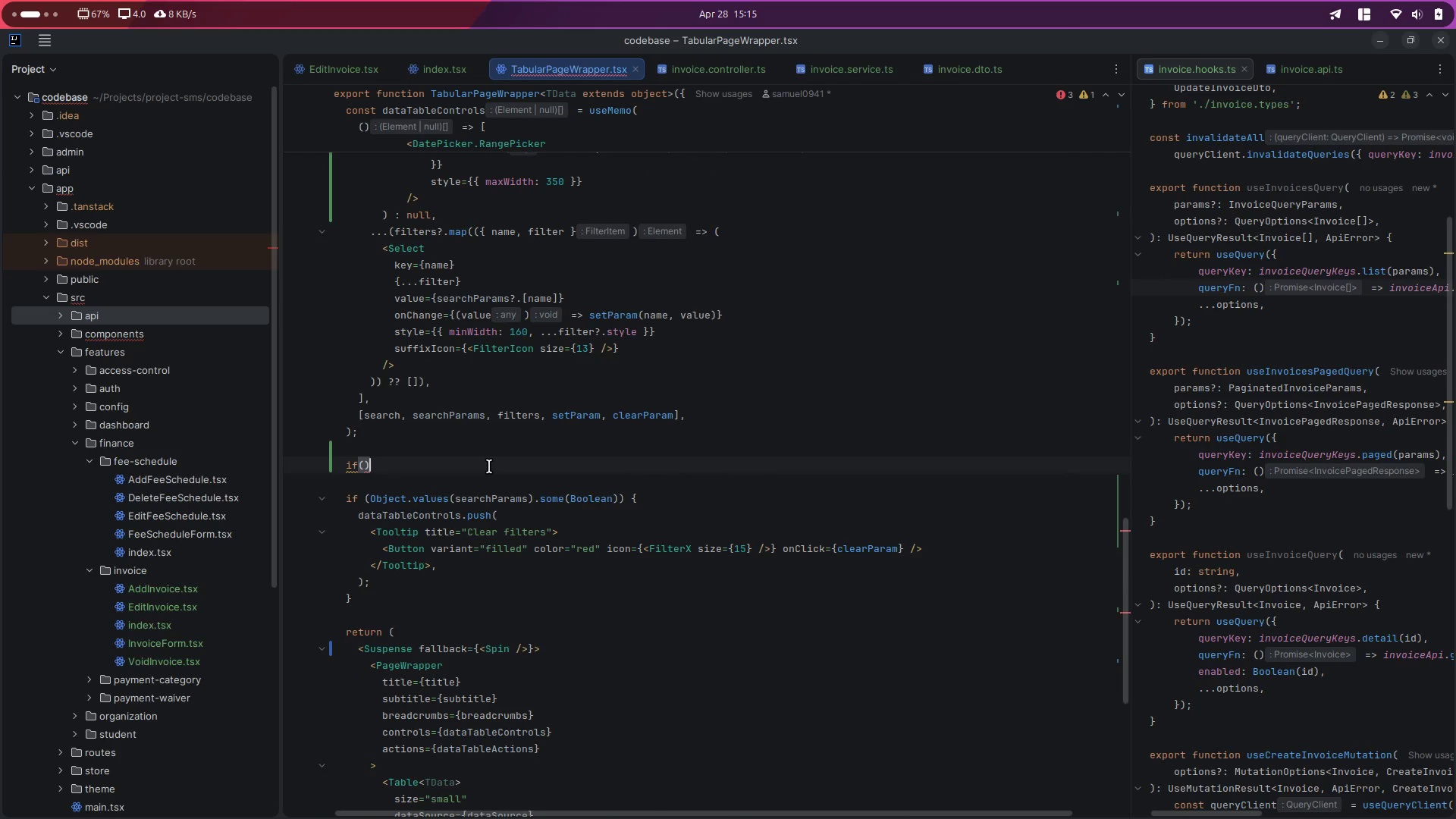 
key(Control+X)
 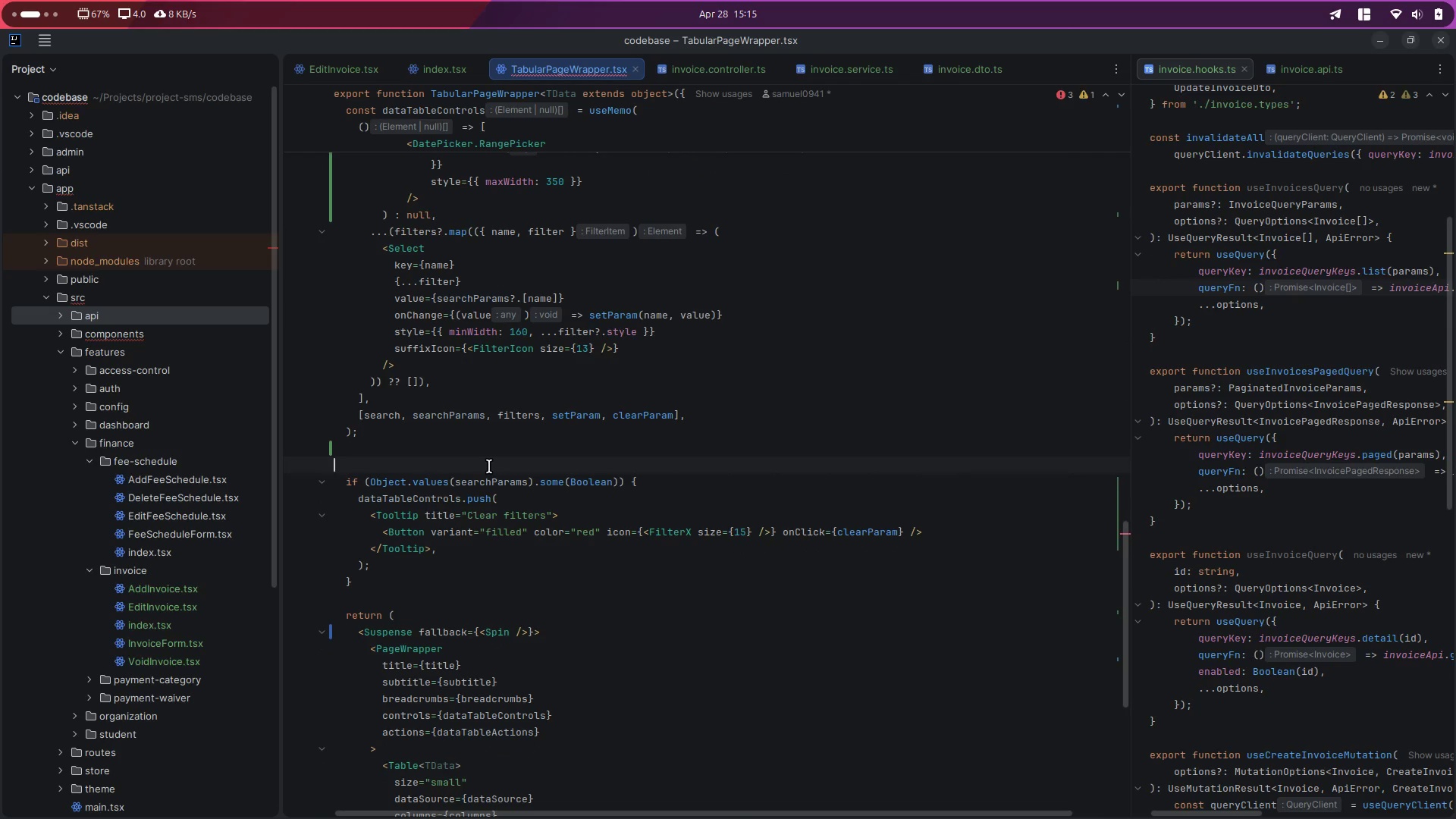 
key(Control+S)
 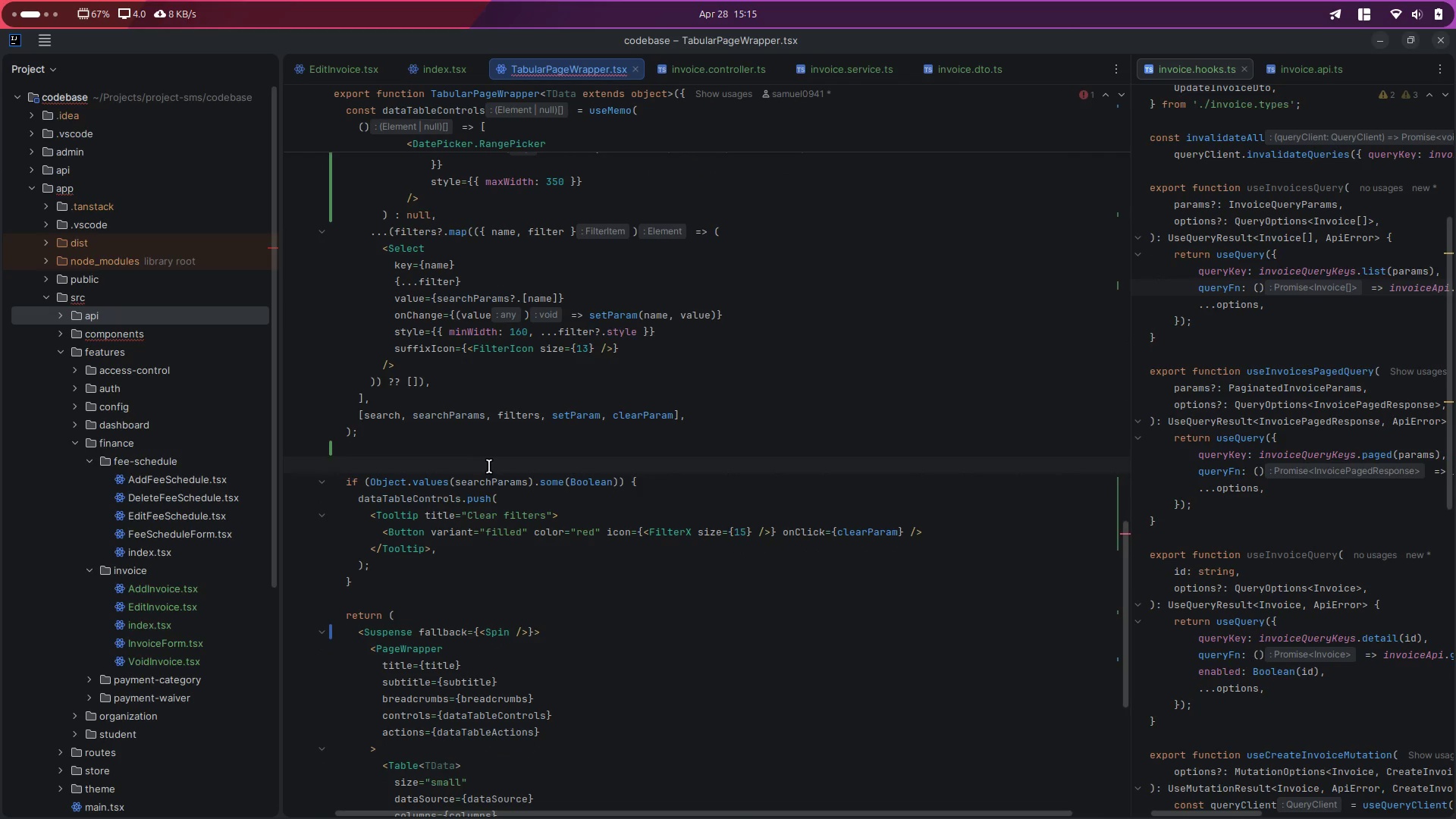 
key(Backspace)
 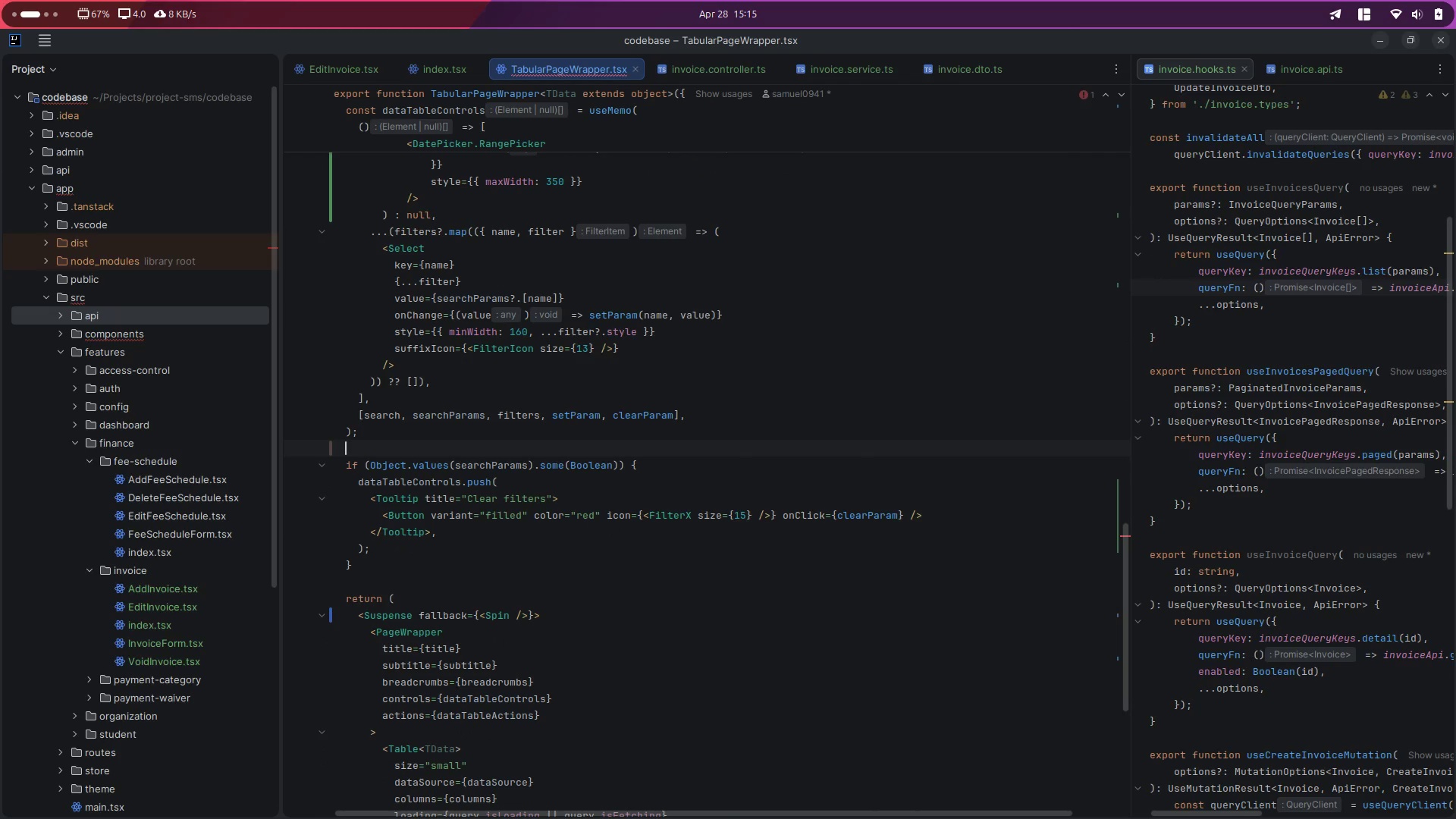 
key(Control+S)
 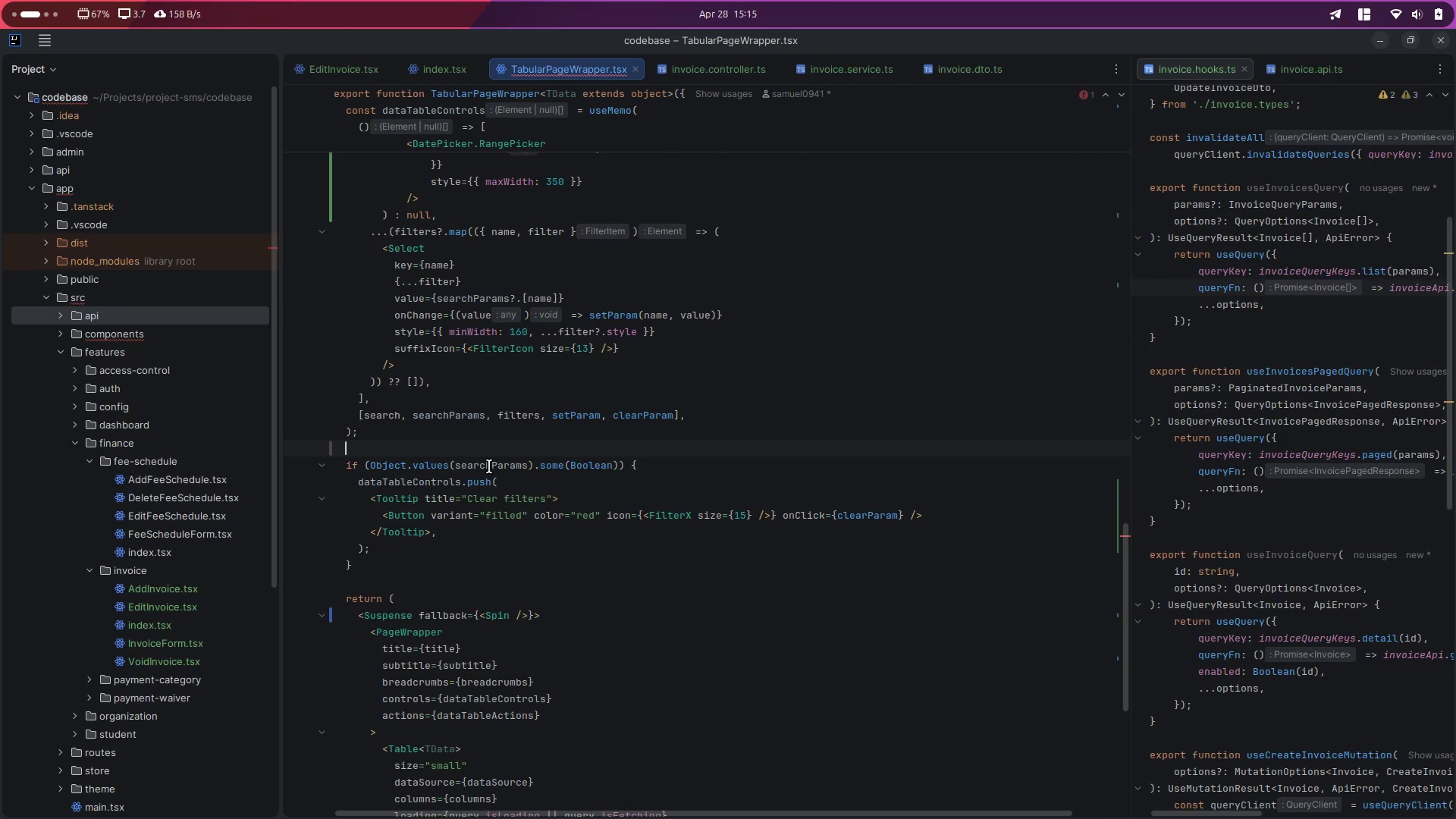 
scroll: coordinate [489, 466], scroll_direction: up, amount: 5.0
 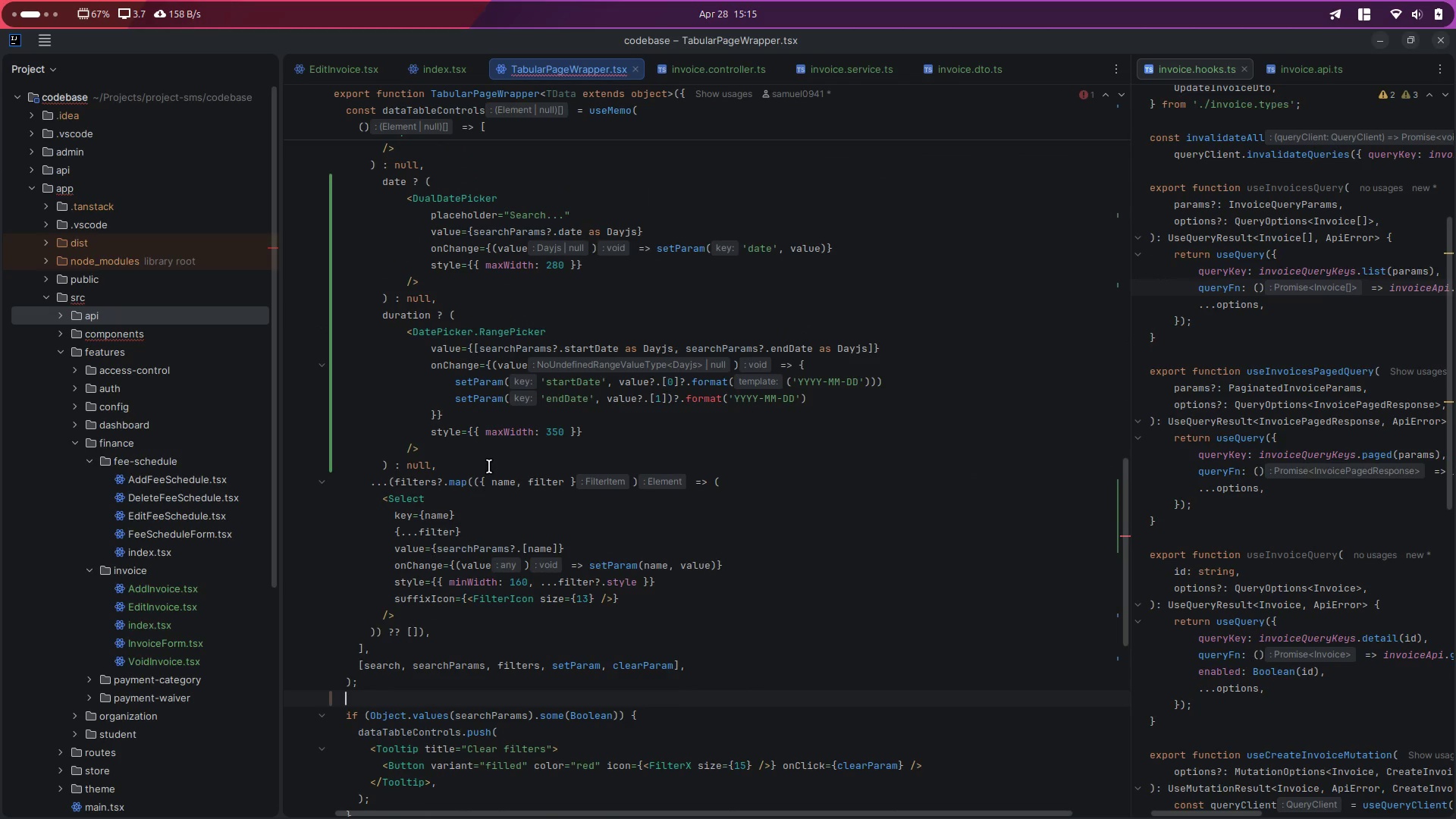 
key(Alt+Control+ArrowRight)
 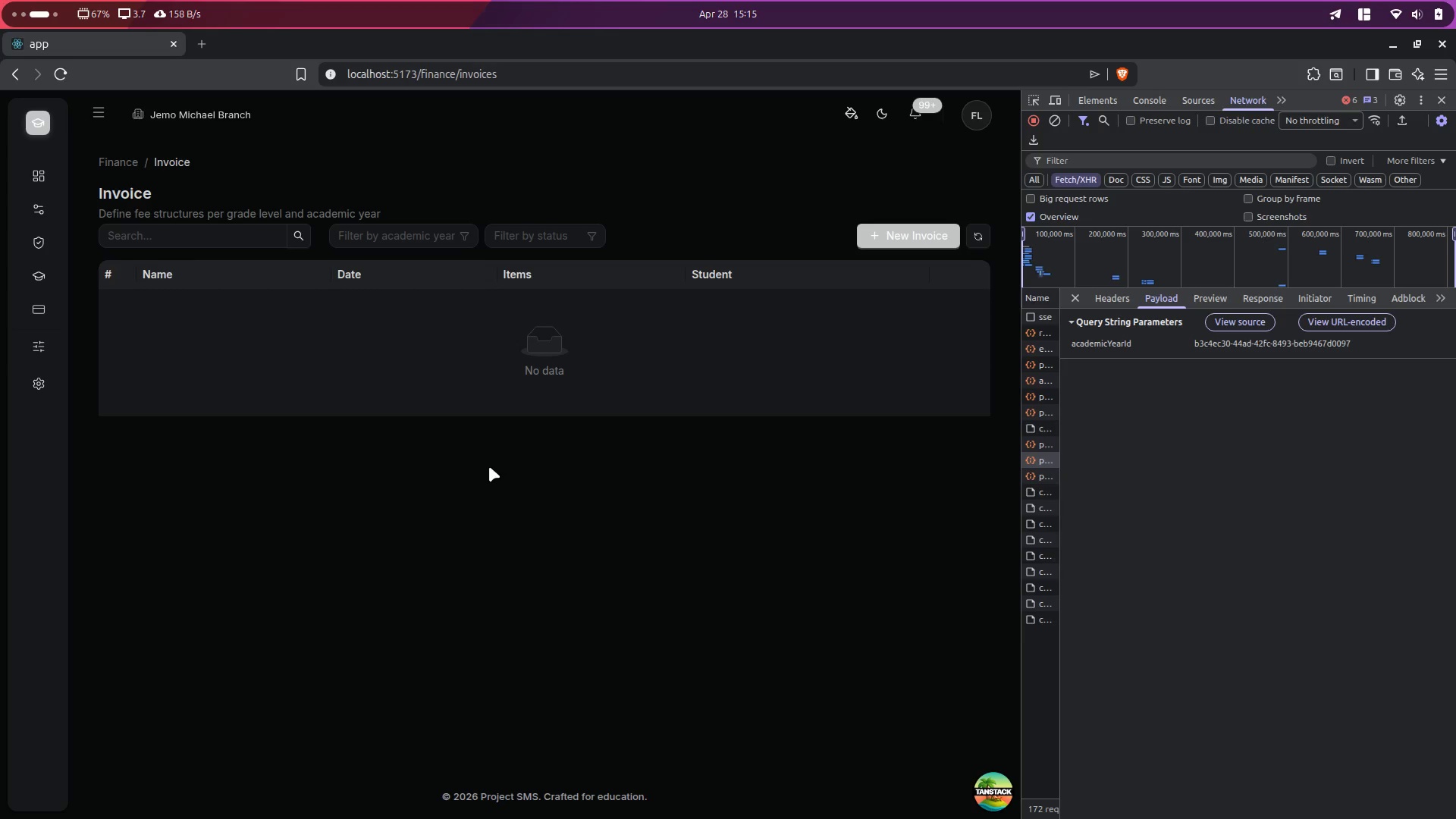 
key(Alt+Control+ArrowLeft)
 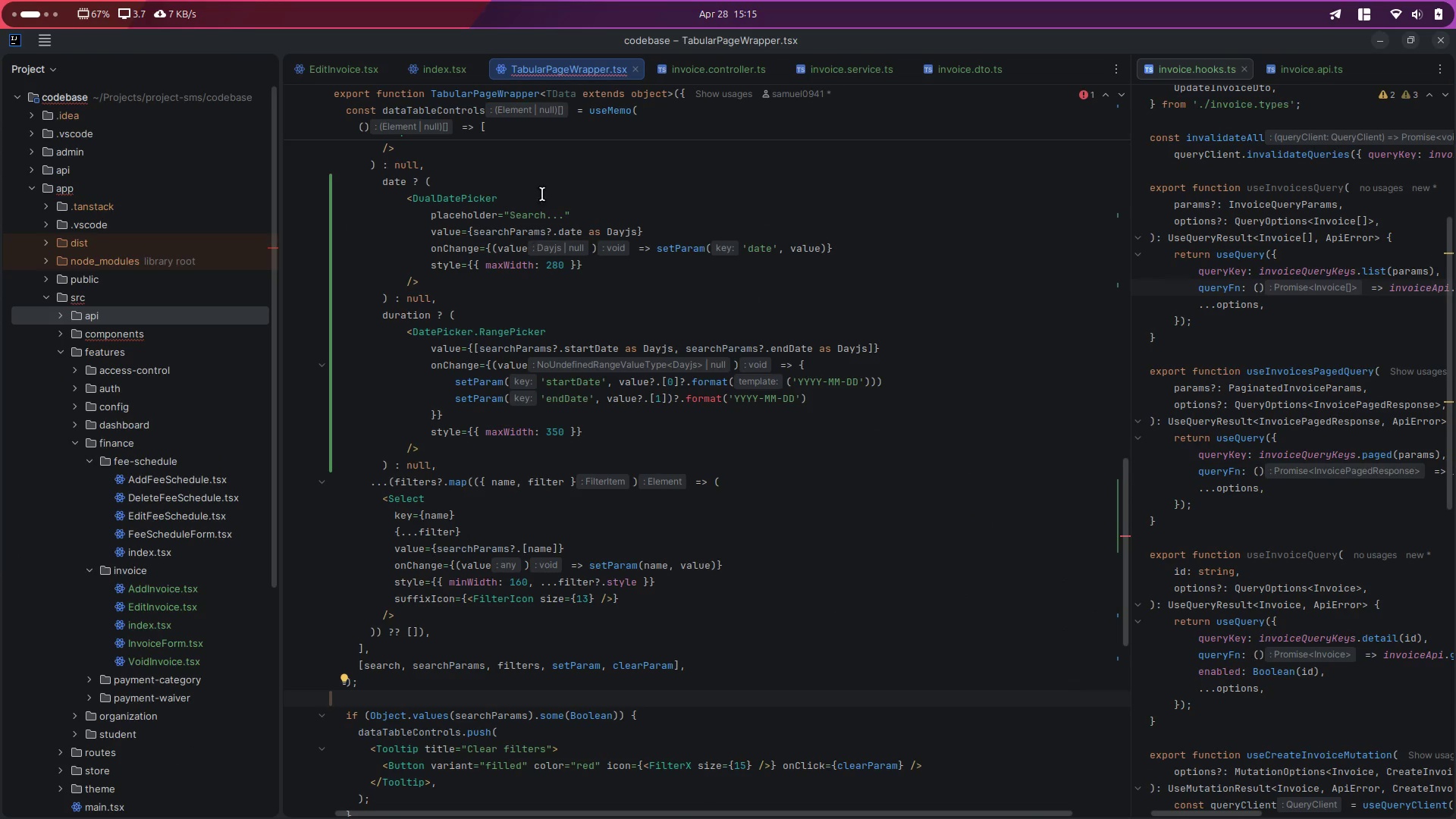 
left_click([442, 67])
 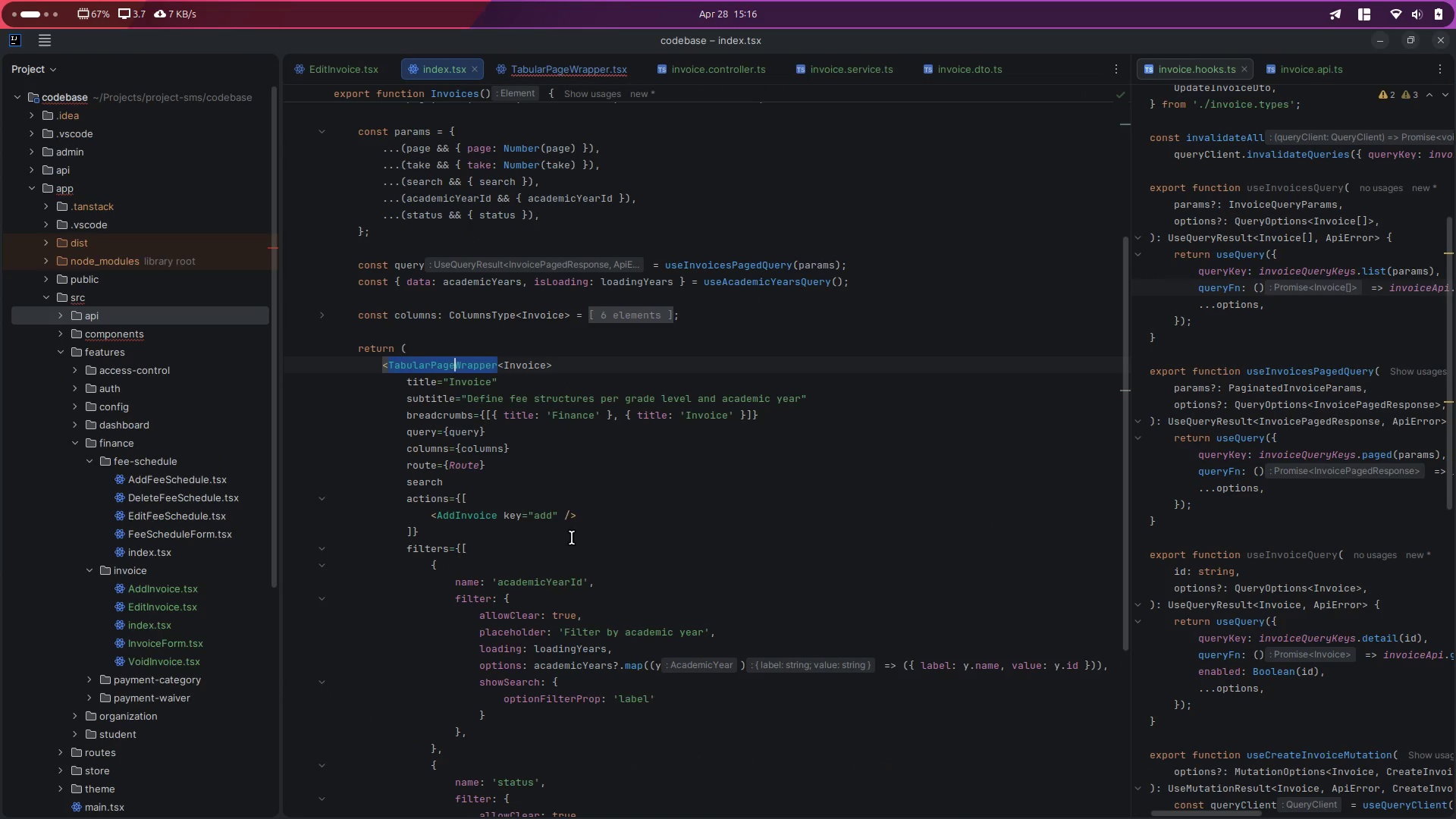 
left_click([572, 540])
 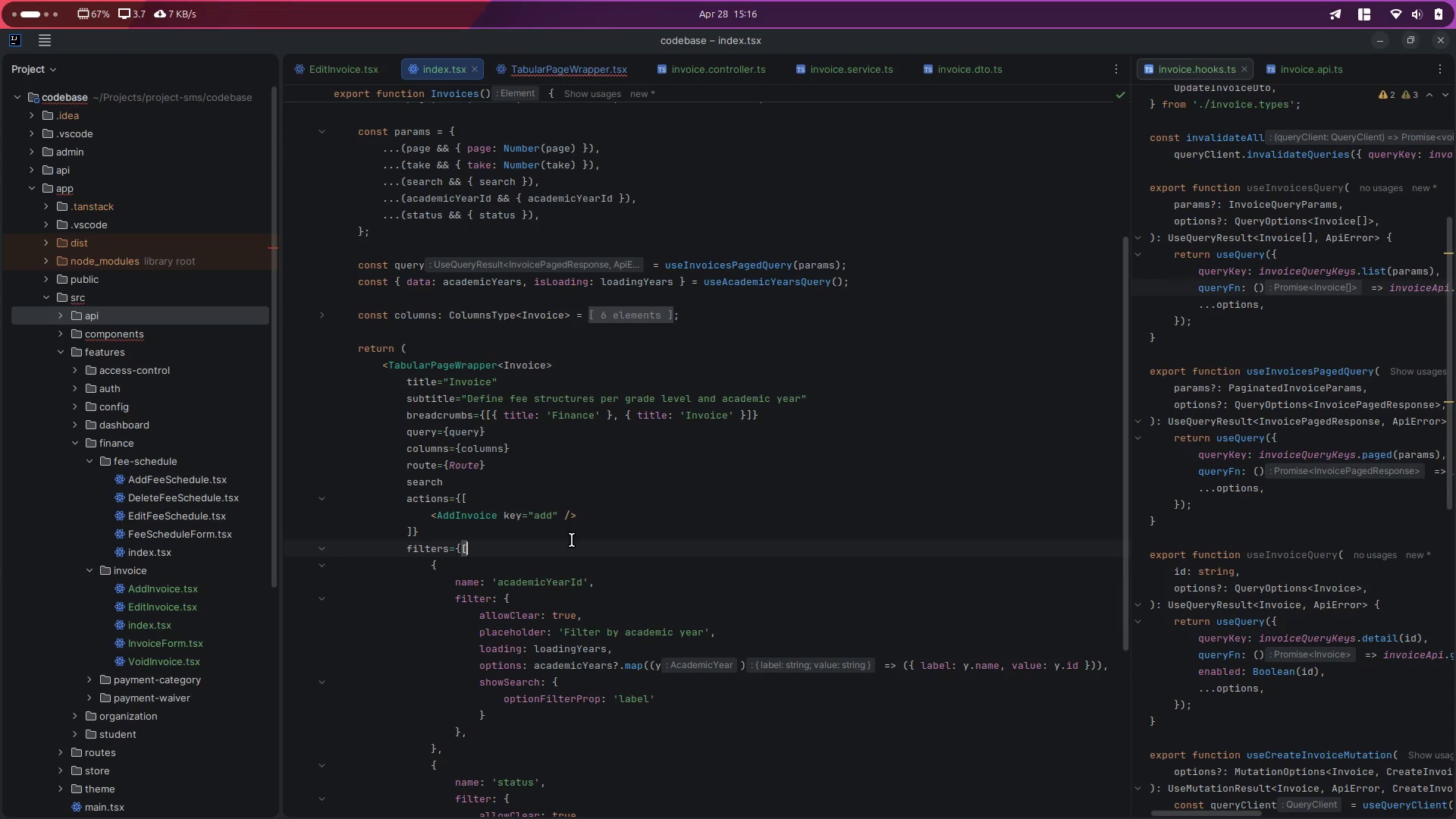 
key(ArrowUp)
 